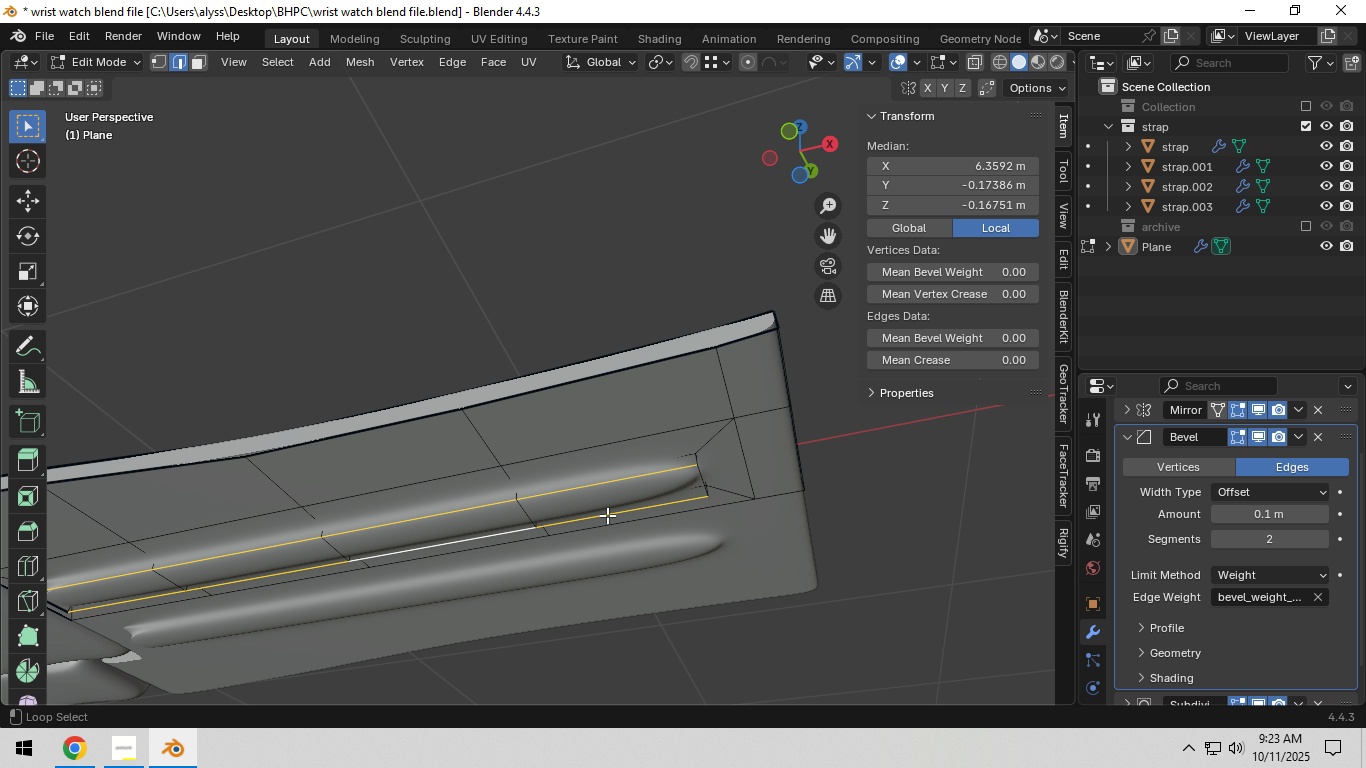 
hold_key(key=AltLeft, duration=0.9)
left_click([701, 477])
 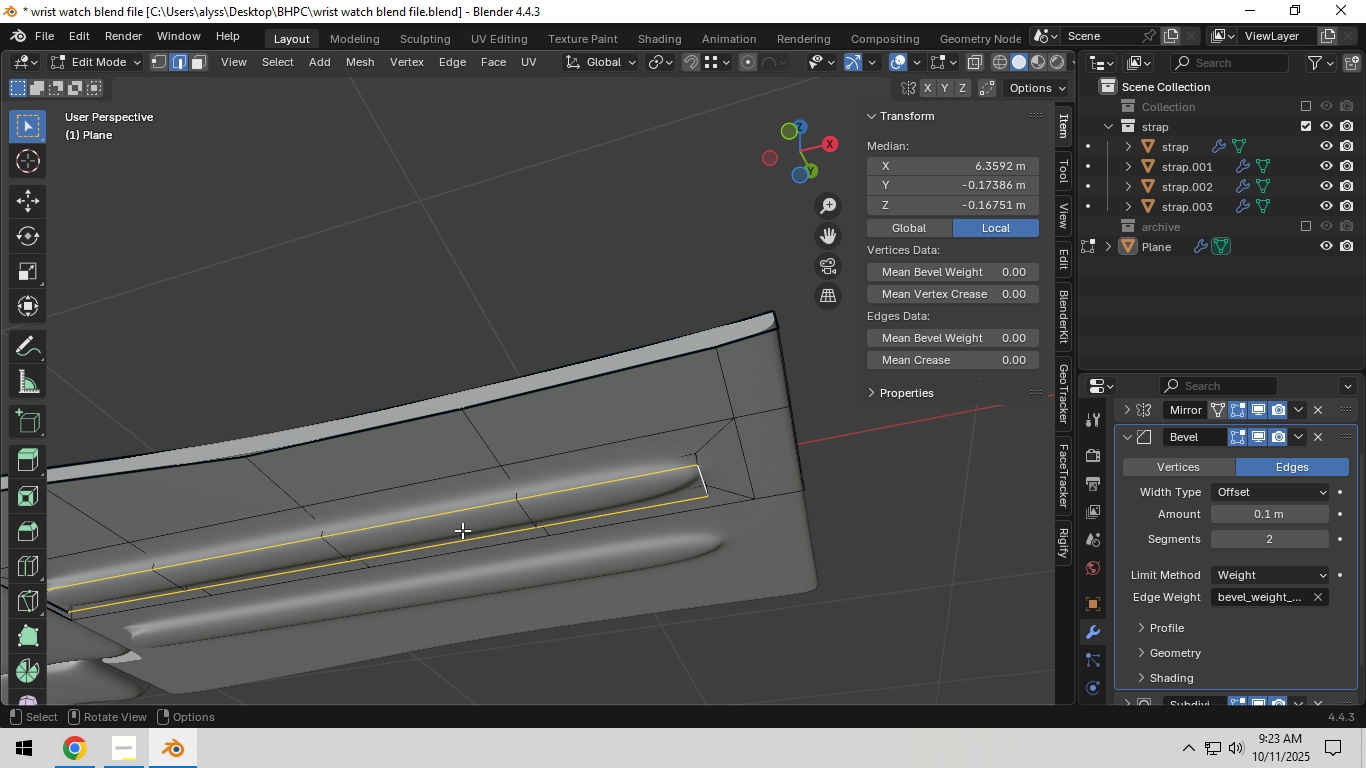 
hold_key(key=ShiftLeft, duration=1.66)
hold_key(key=AltLeft, duration=0.82)
left_click([351, 538])
 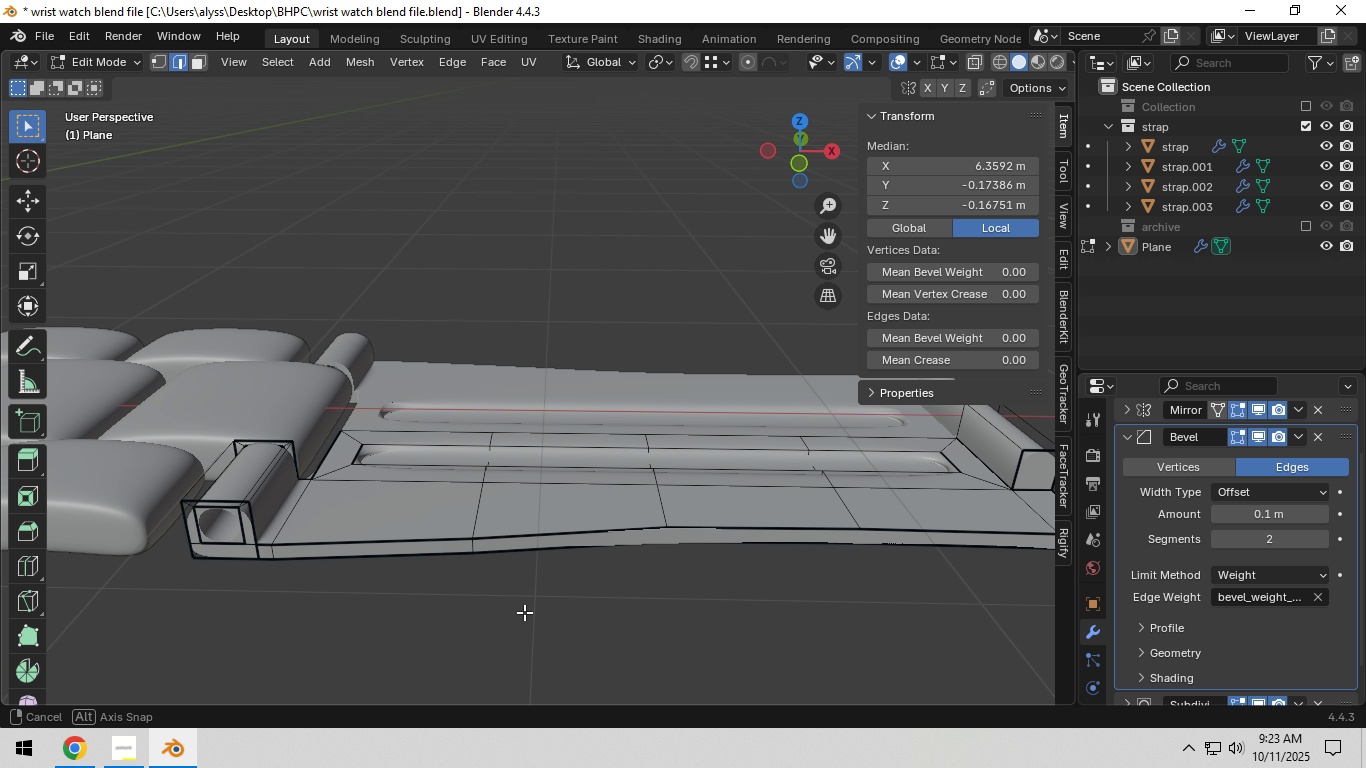 
scroll: coordinate [441, 511], scroll_direction: up, amount: 5.0
 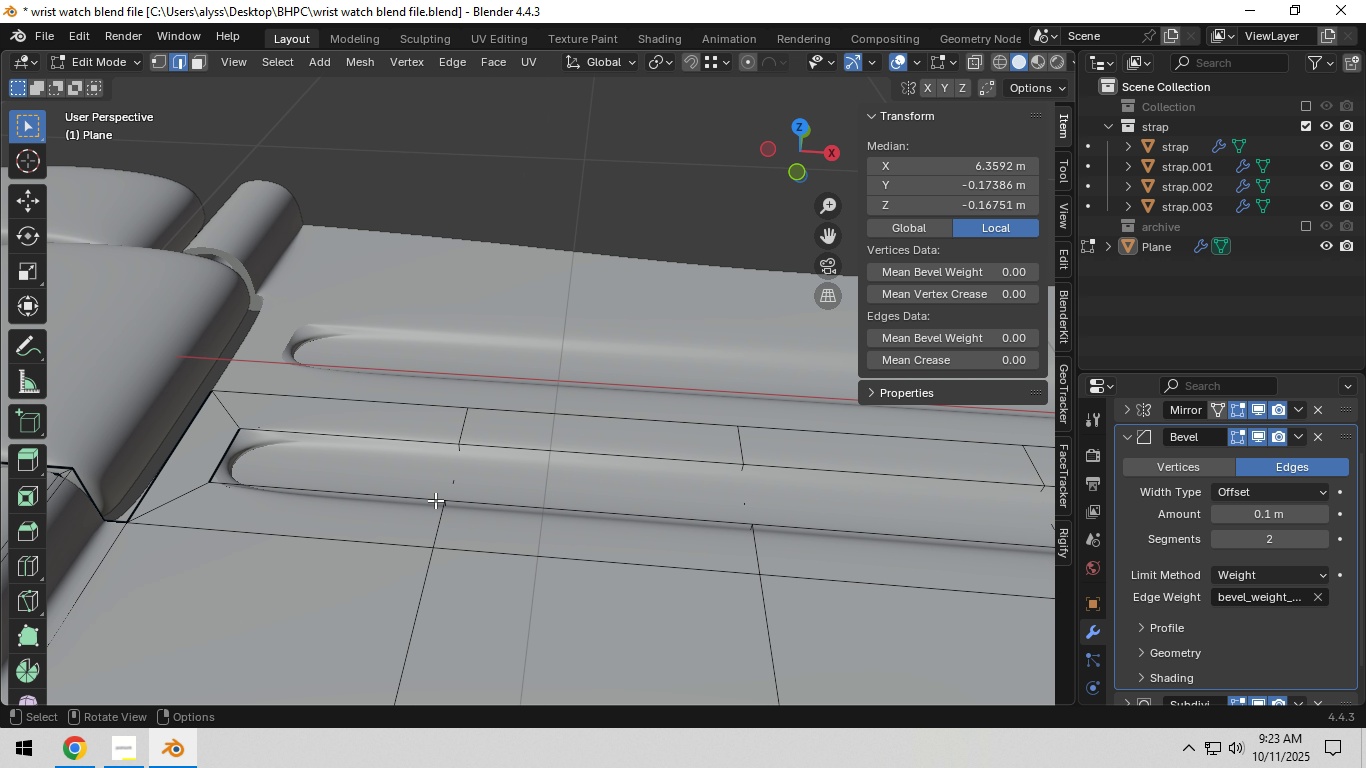 
hold_key(key=ShiftLeft, duration=2.91)
 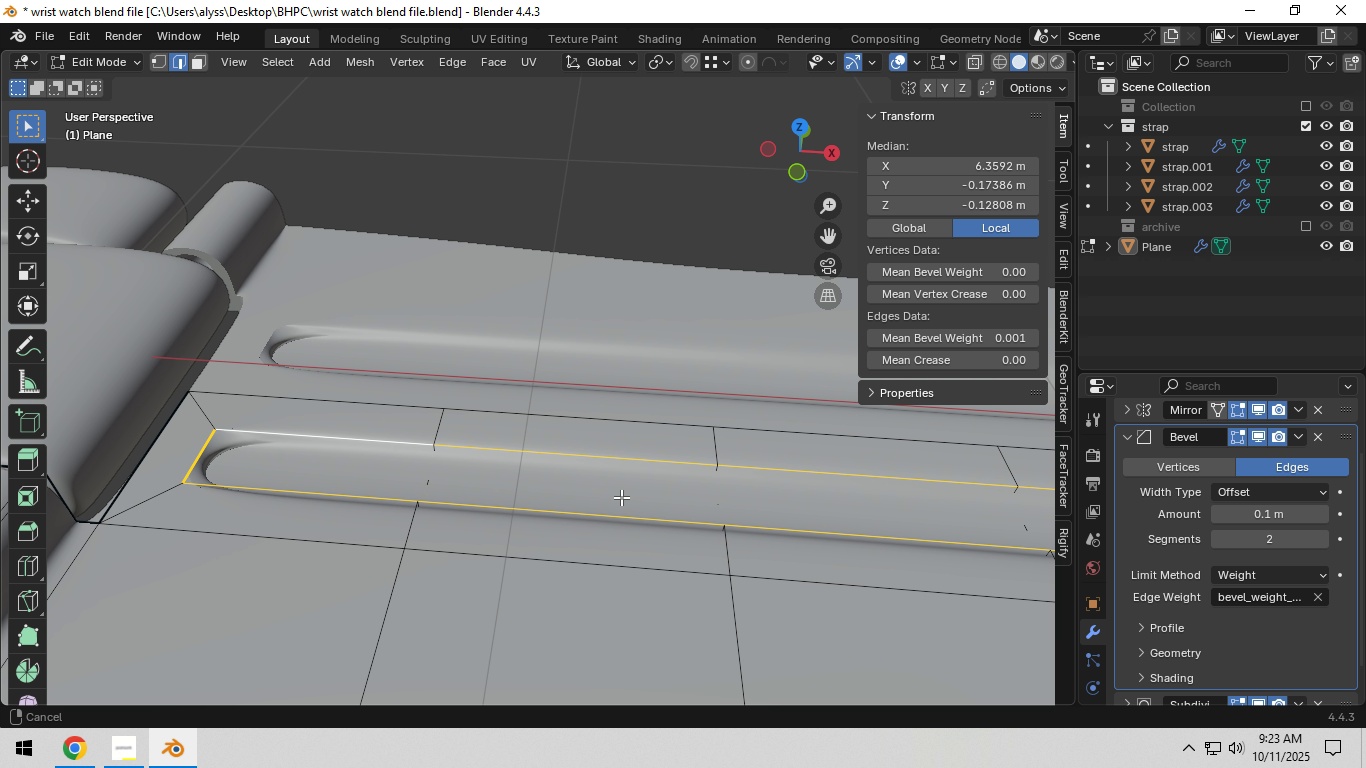 
hold_key(key=AltLeft, duration=1.53)
 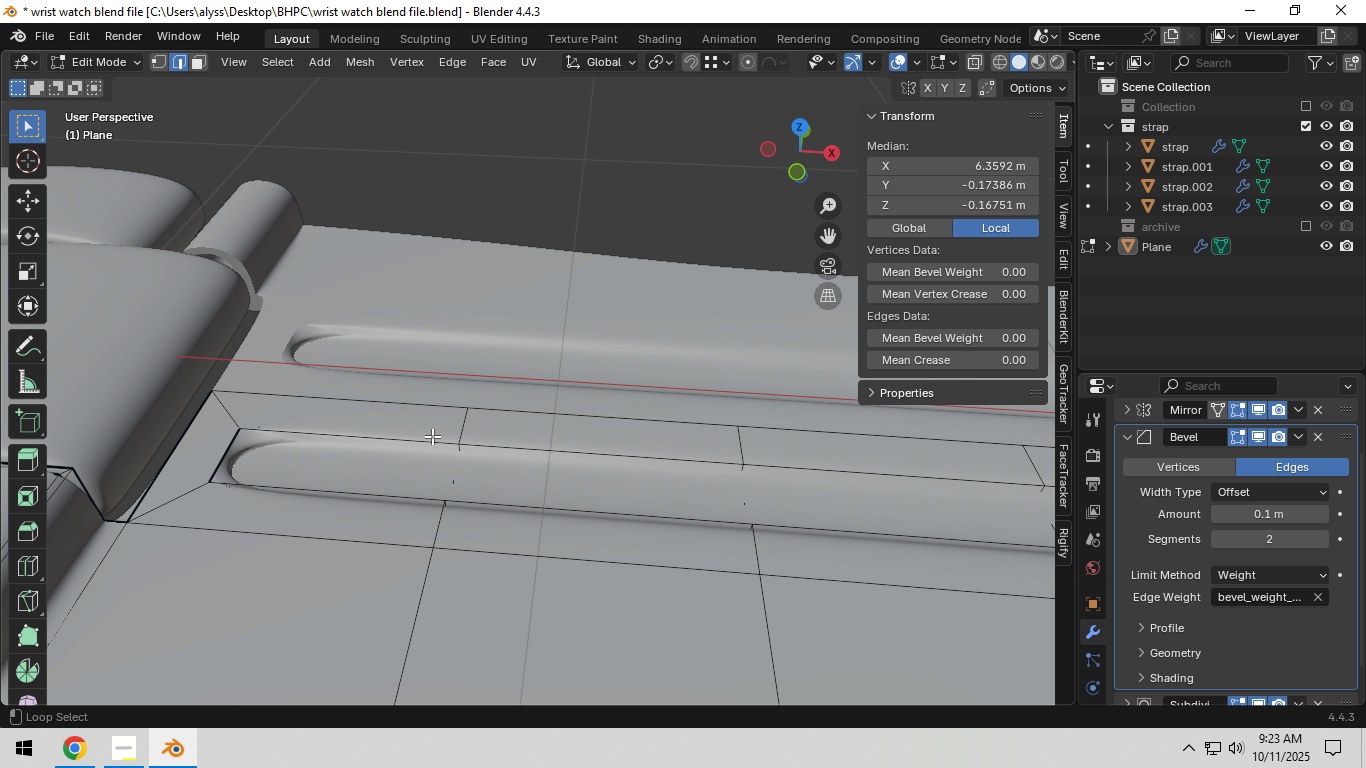 
hold_key(key=AltLeft, duration=1.15)
left_click([432, 436])
 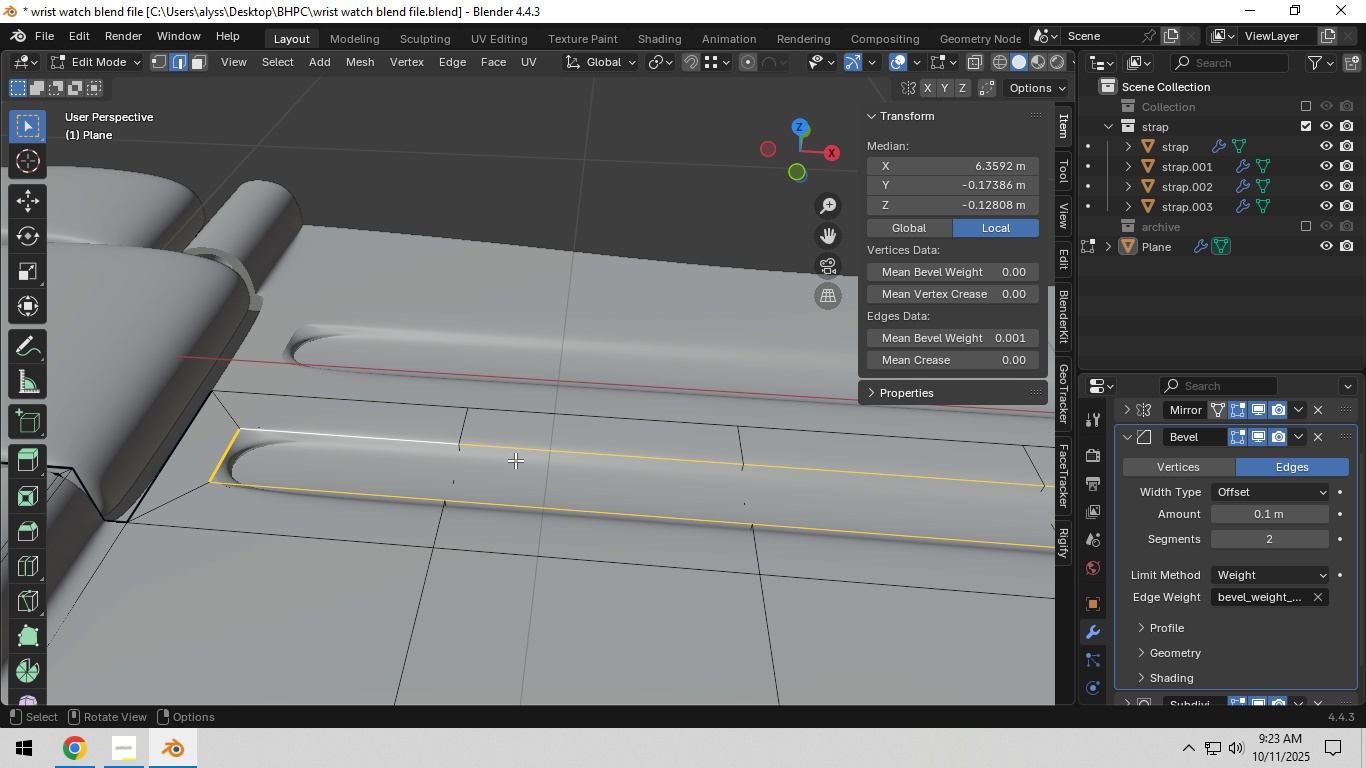 
hold_key(key=ShiftLeft, duration=0.78)
 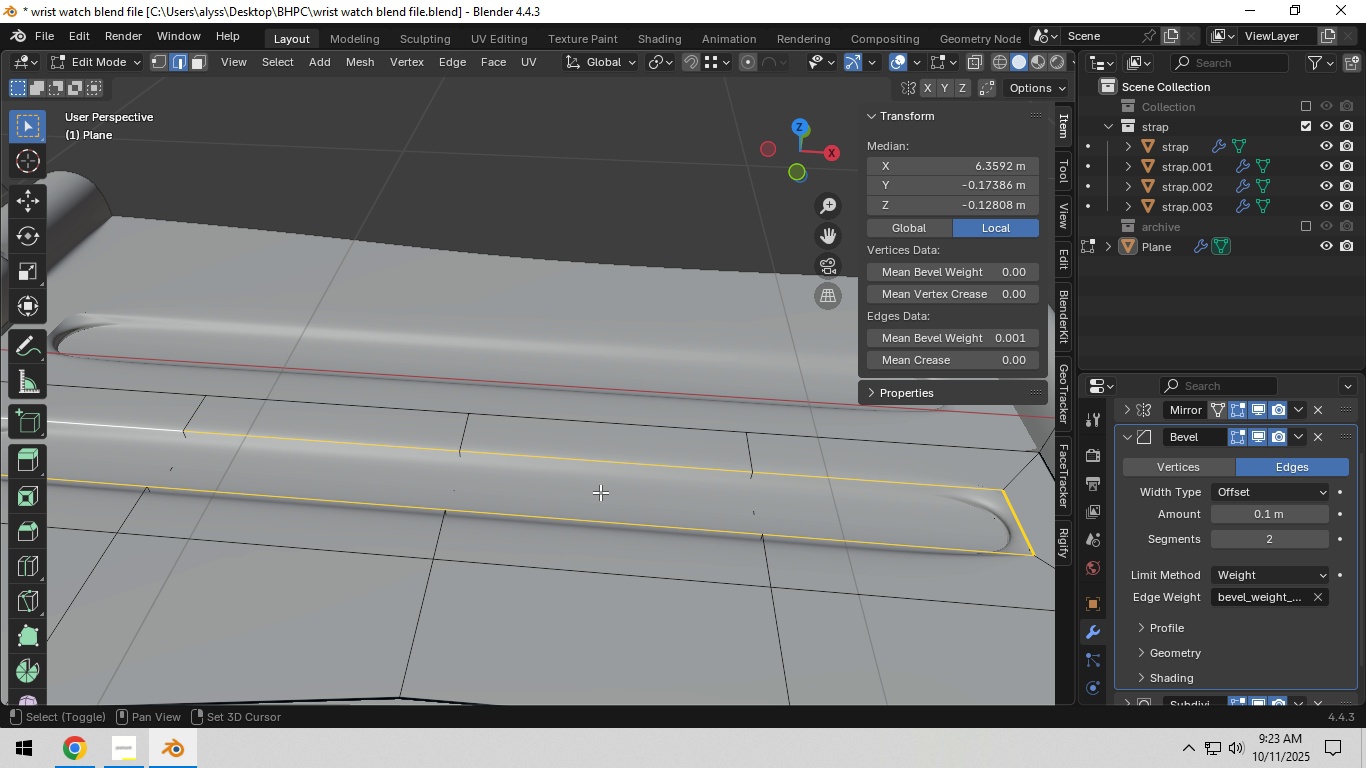 
hold_key(key=ShiftLeft, duration=0.36)
 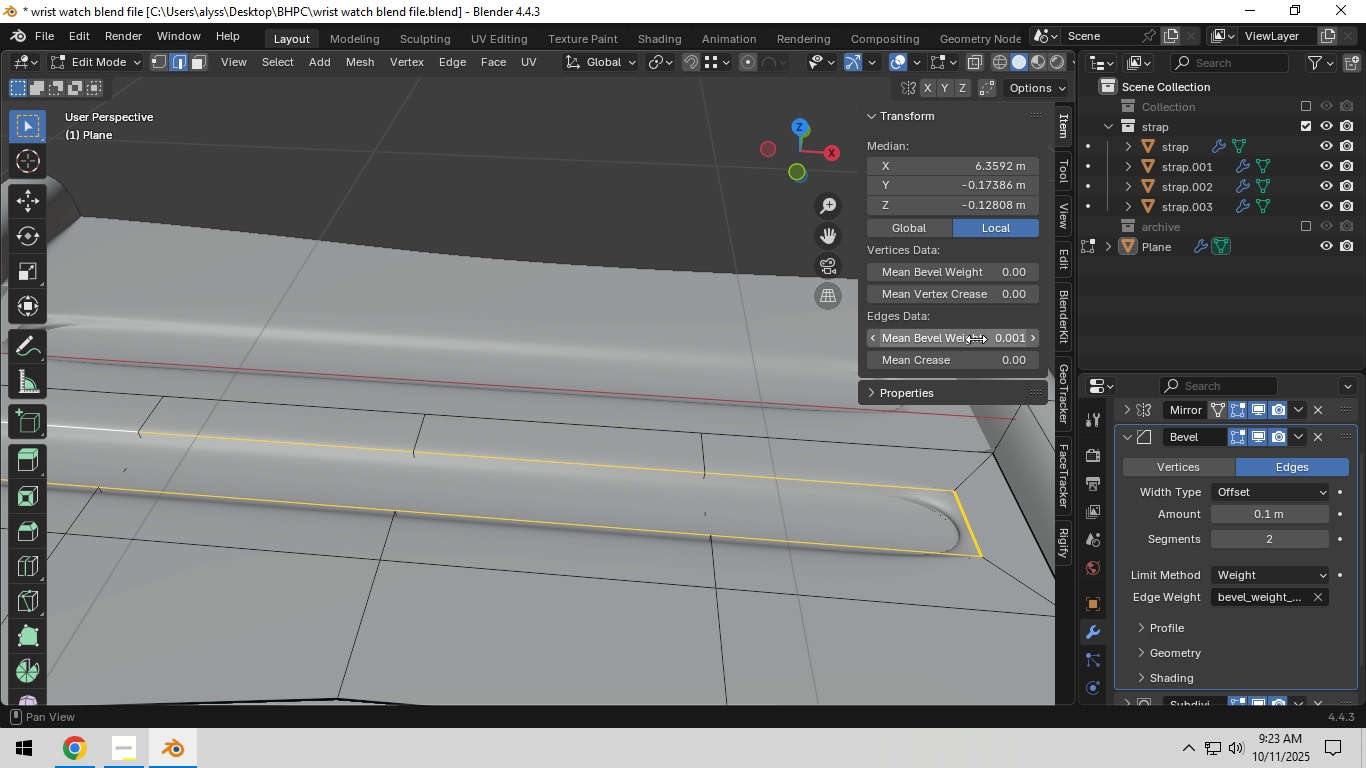 
left_click_drag(start_coordinate=[976, 339], to_coordinate=[871, 344])
 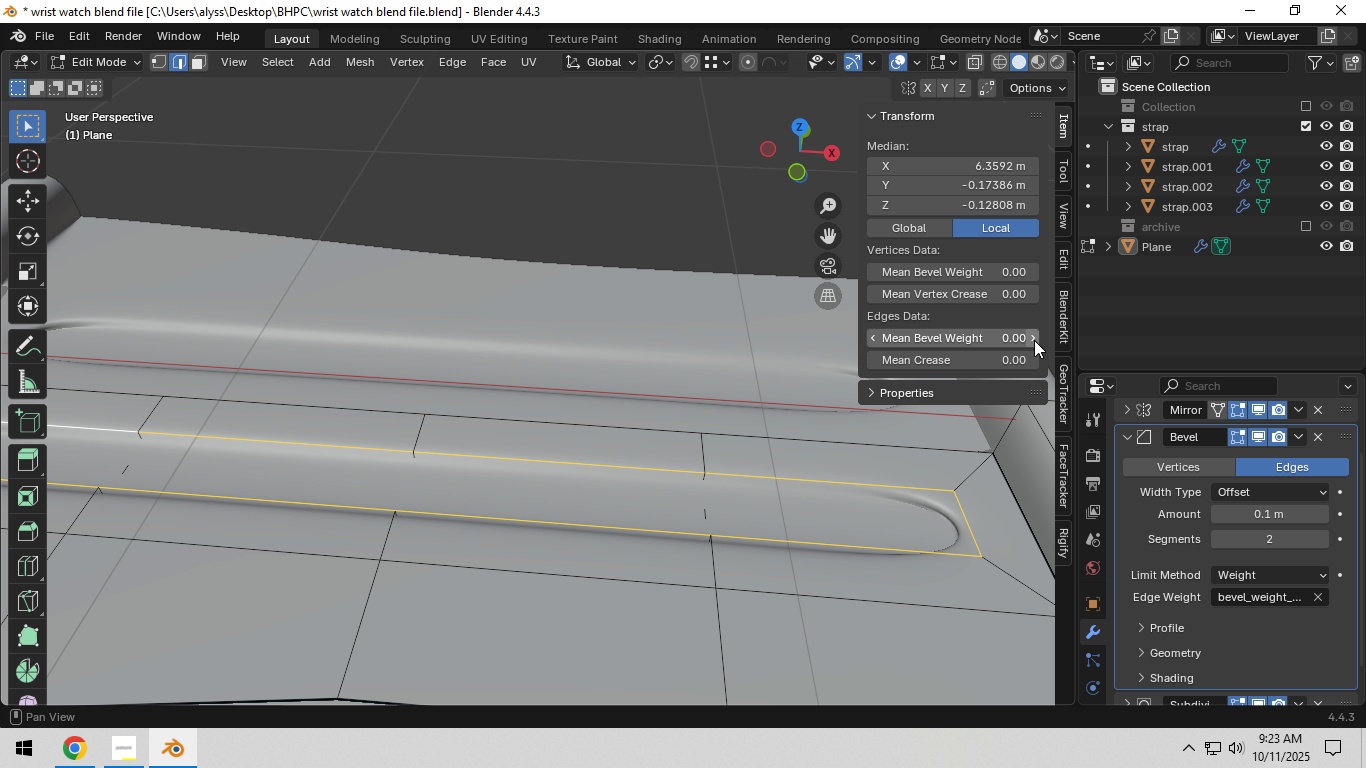 
left_click([1034, 340])
 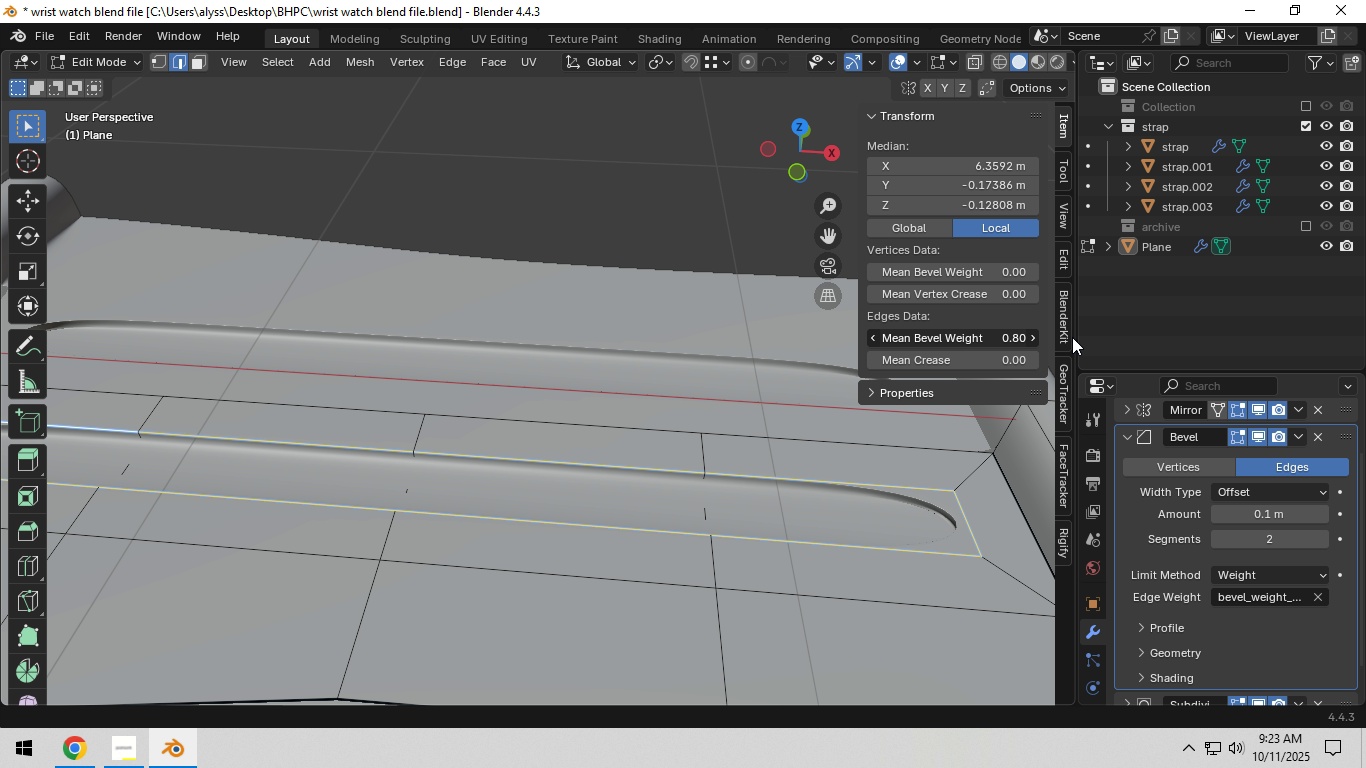 
mouse_move([977, 340])
 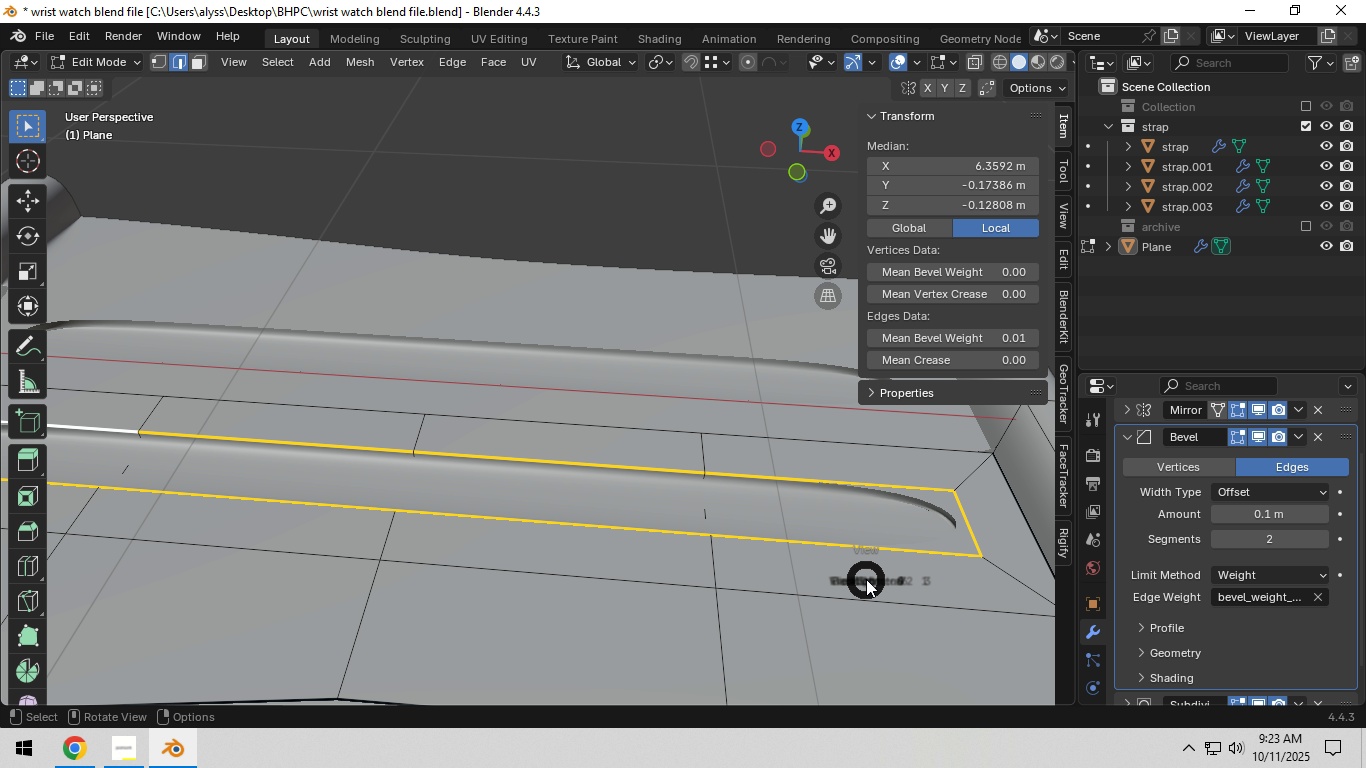 
hold_key(key=Backquote, duration=0.34)
 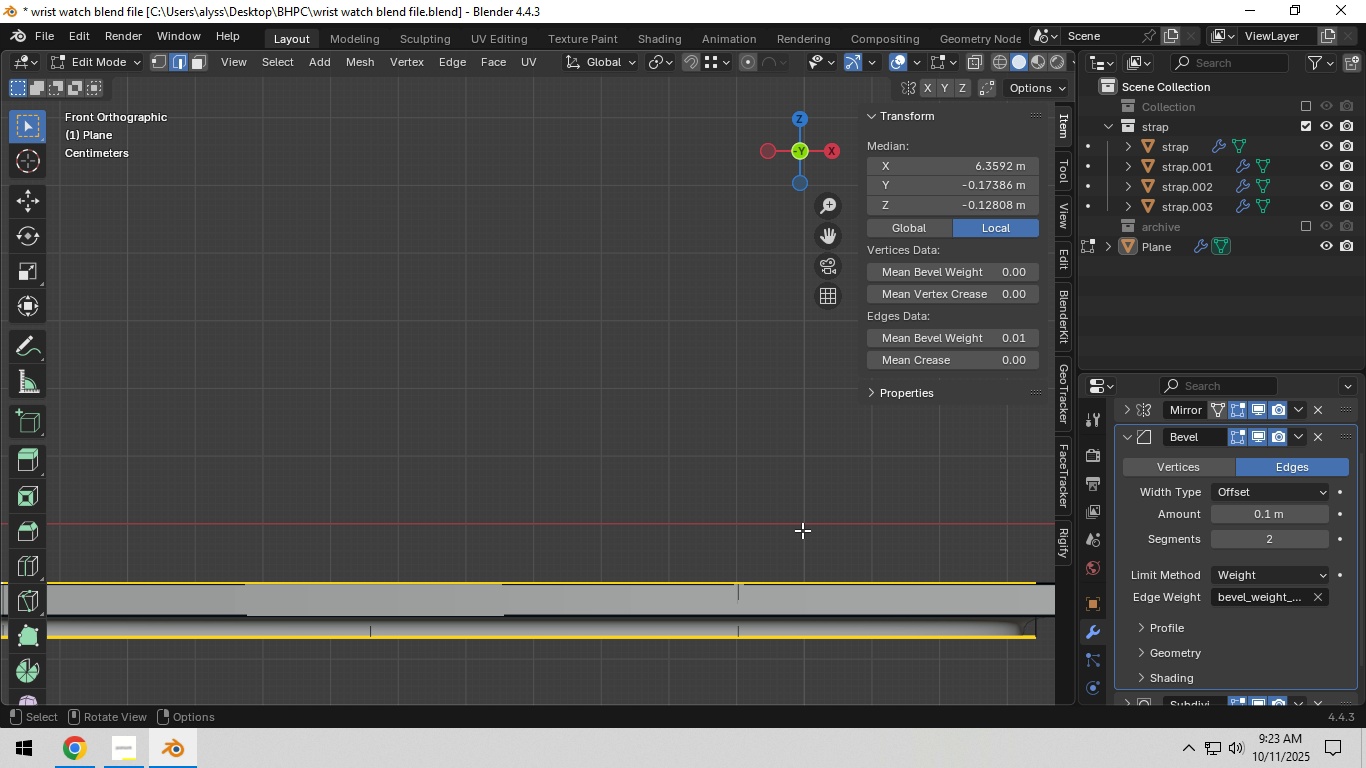 
hold_key(key=ShiftLeft, duration=0.36)
 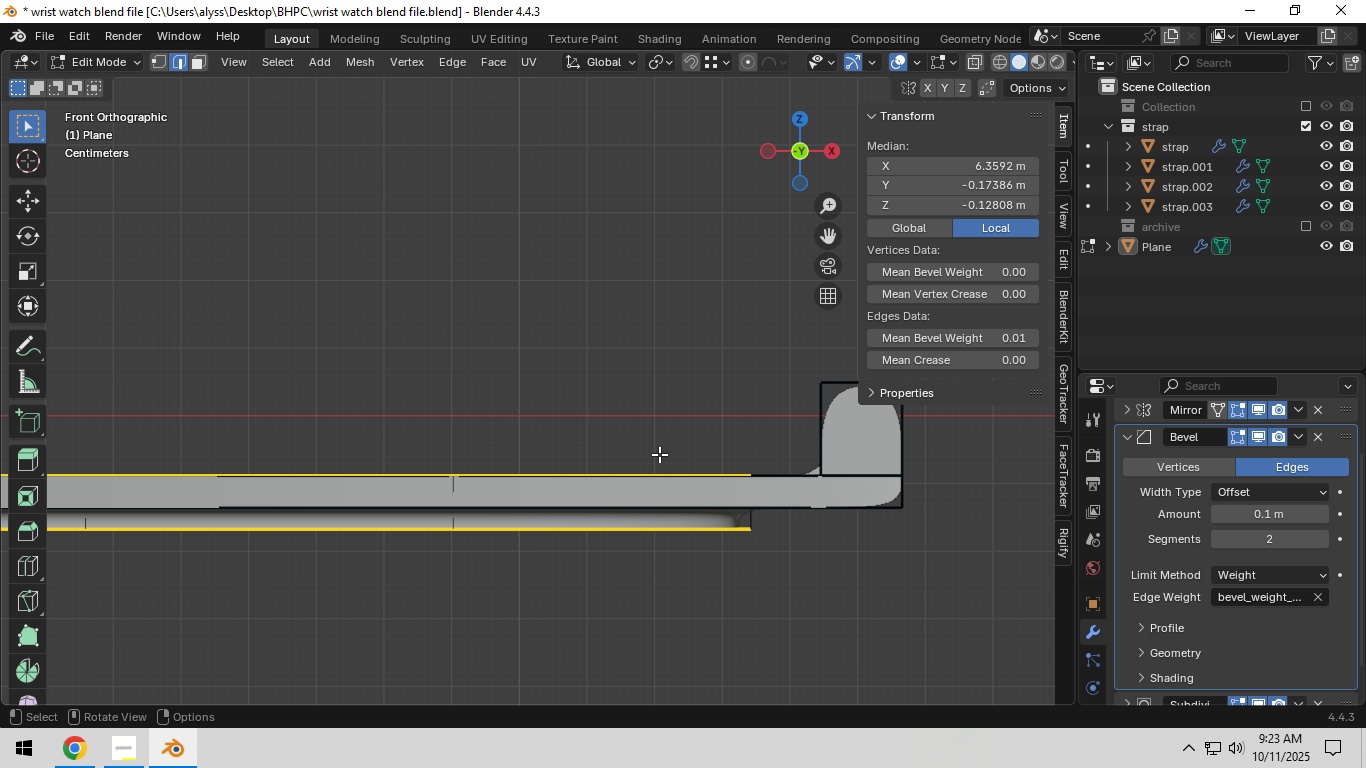 
key(Z)
 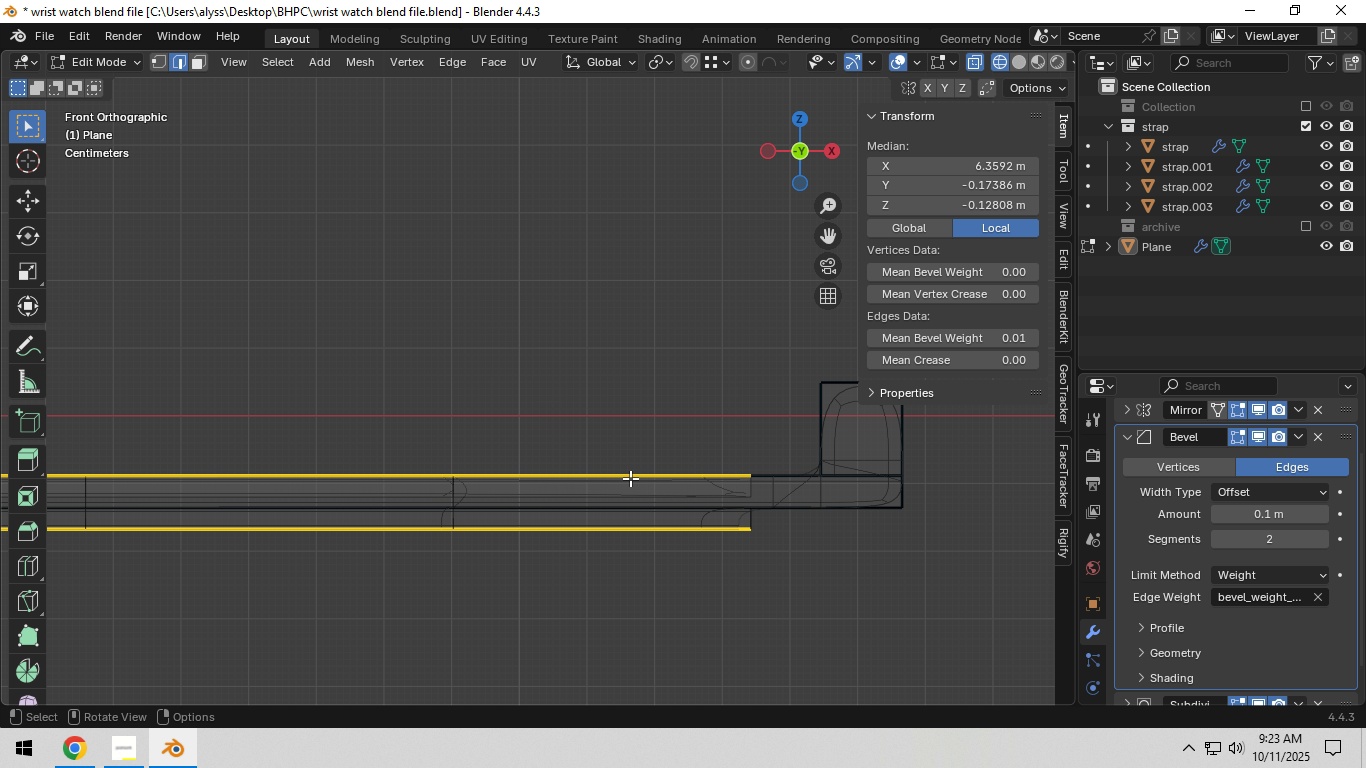 
hold_key(key=ShiftLeft, duration=0.54)
 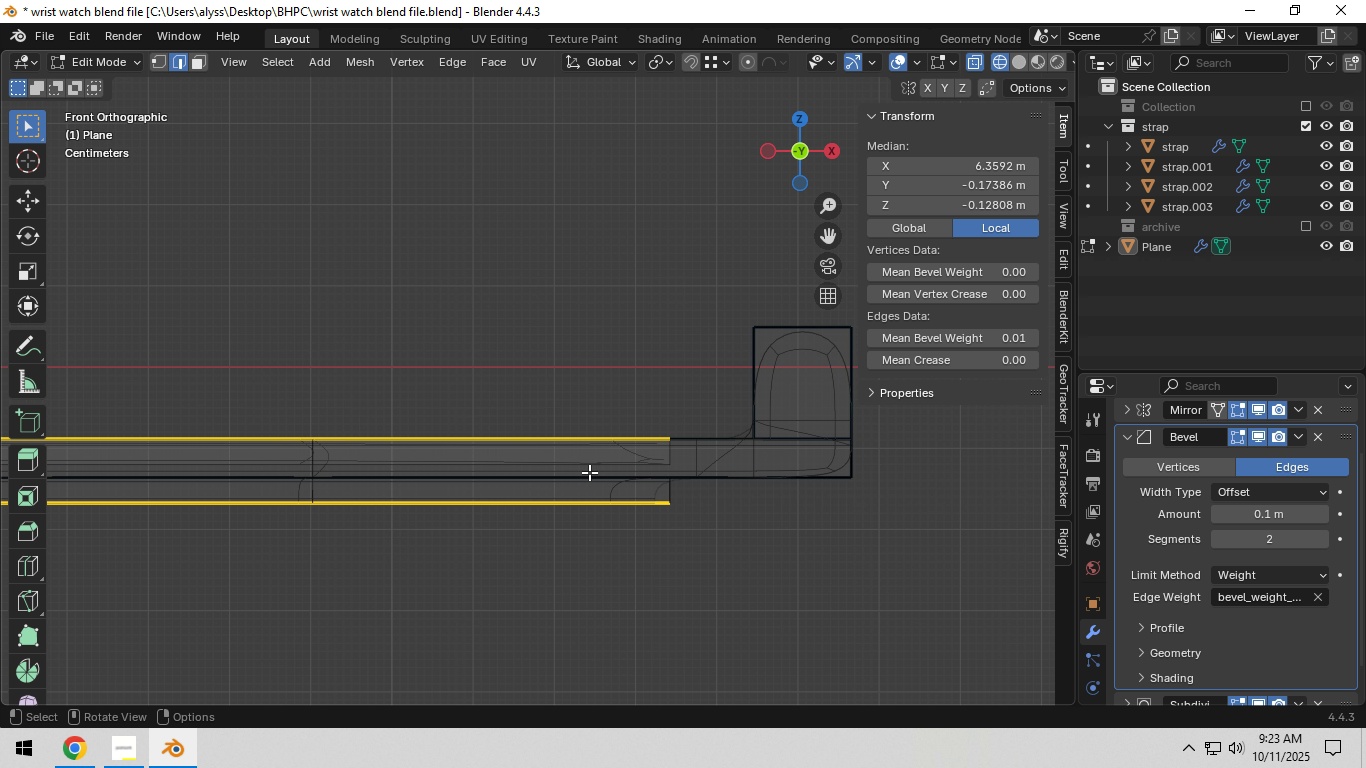 
scroll: coordinate [590, 474], scroll_direction: up, amount: 4.0
 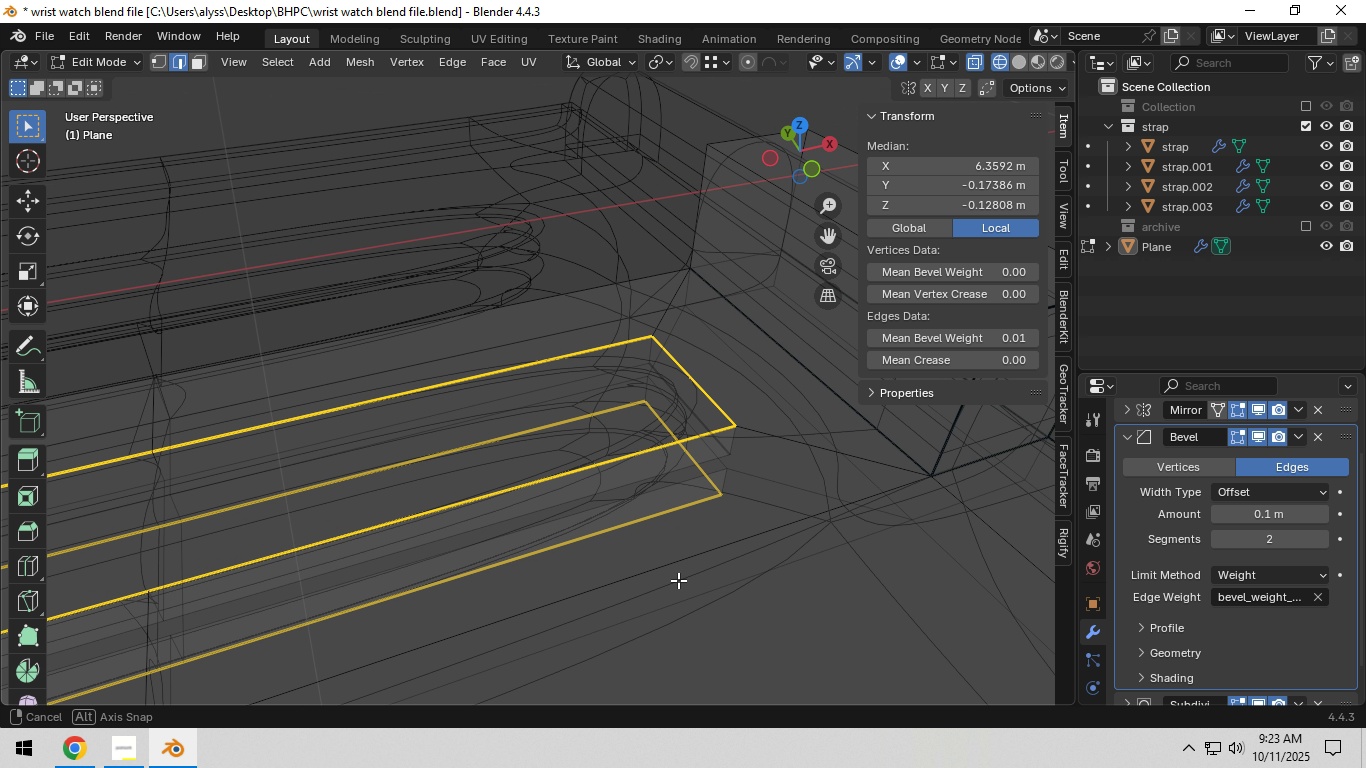 
key(Z)
 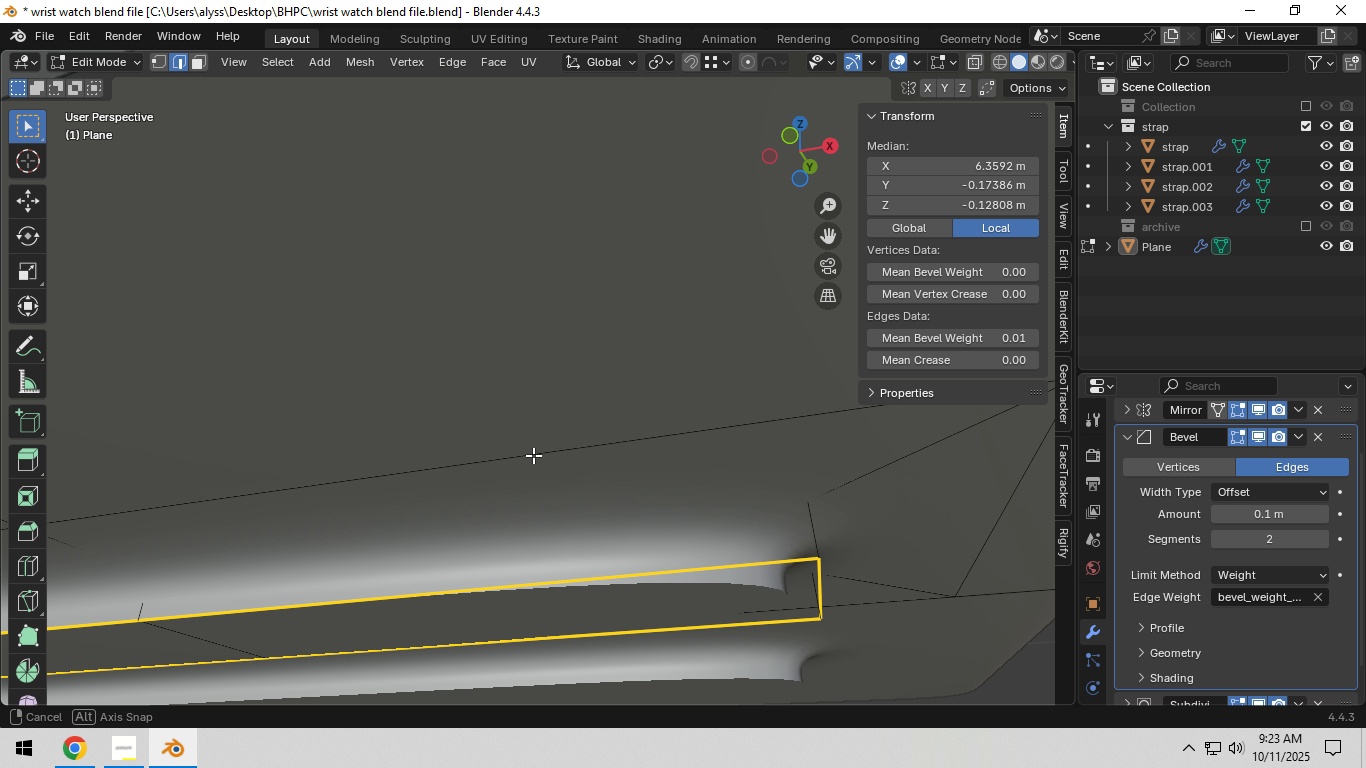 
wait(11.82)
 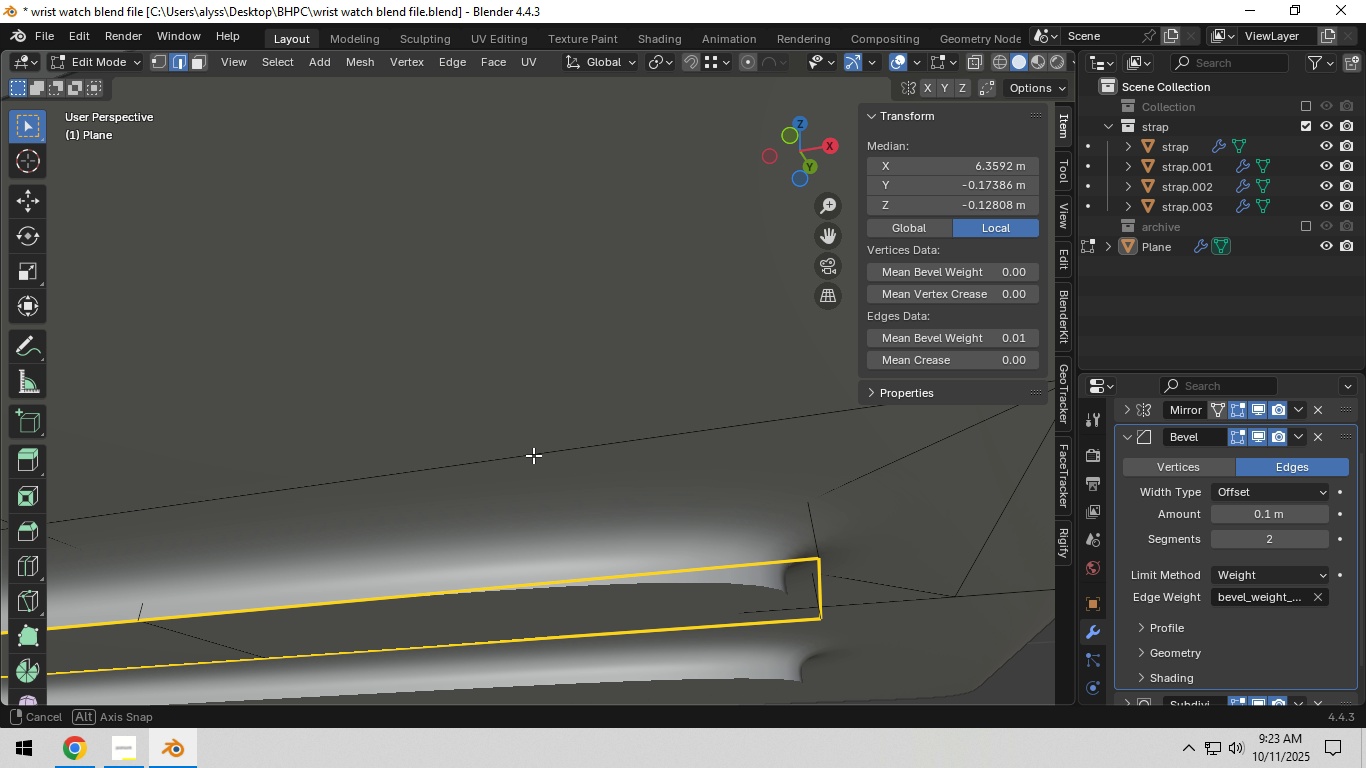 
hold_key(key=Z, duration=0.3)
 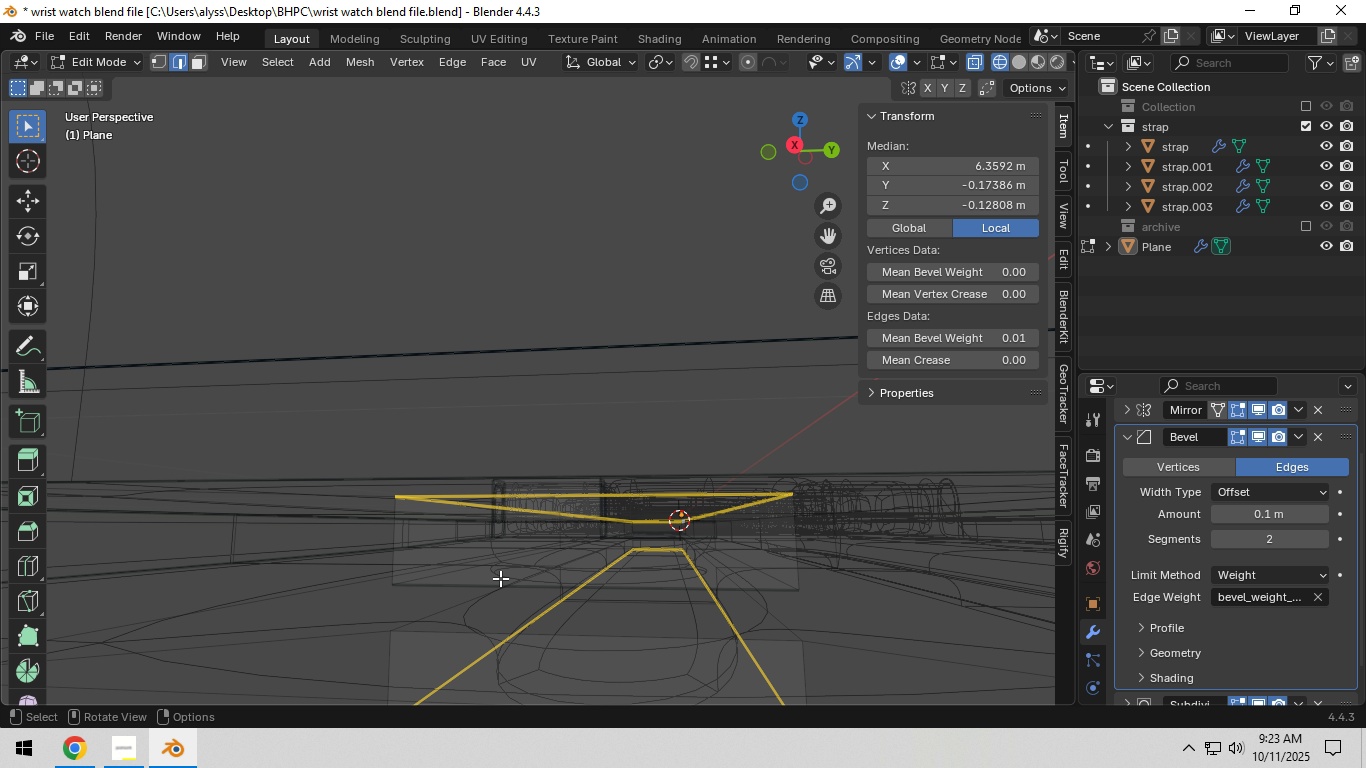 
scroll: coordinate [500, 578], scroll_direction: up, amount: 1.0
 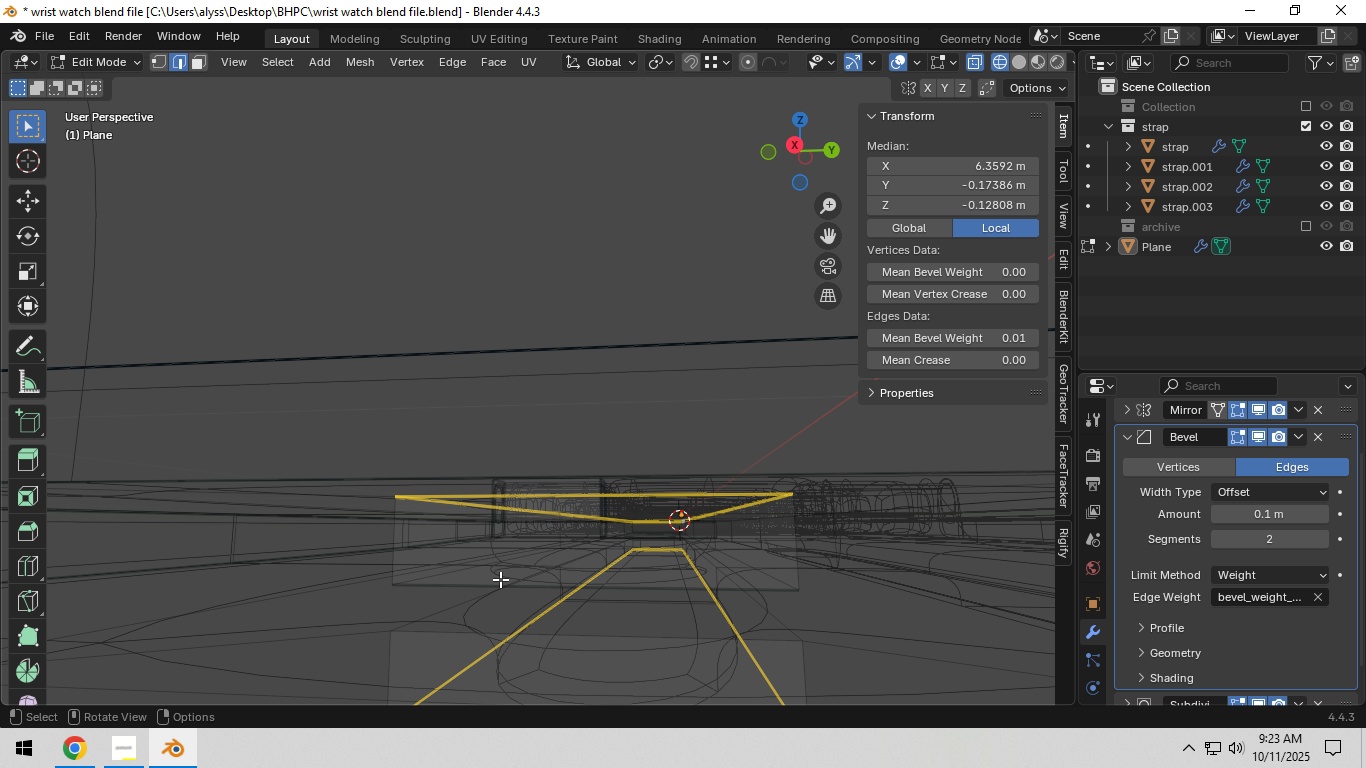 
hold_key(key=ShiftLeft, duration=5.51)
hold_key(key=AltLeft, duration=1.5)
left_click([417, 584])
 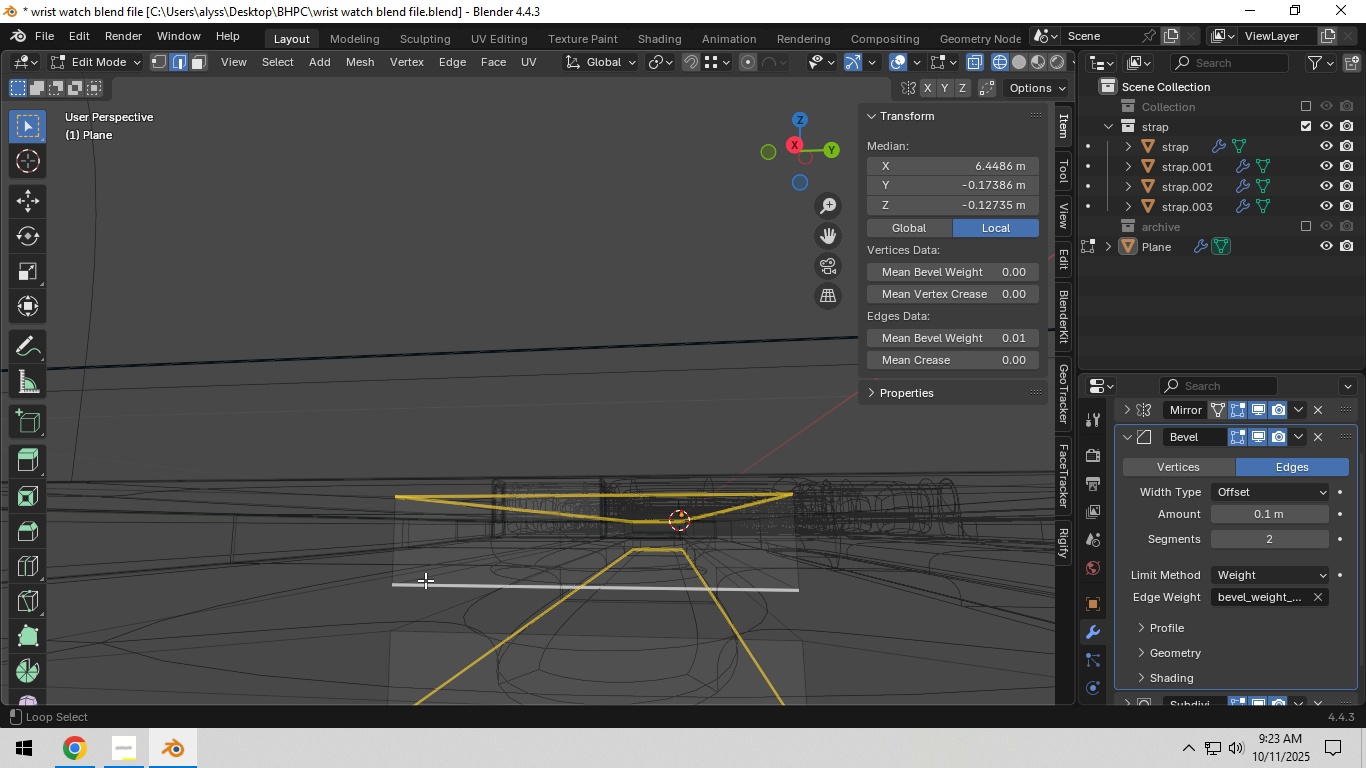 
hold_key(key=AltLeft, duration=1.51)
left_click([429, 575])
 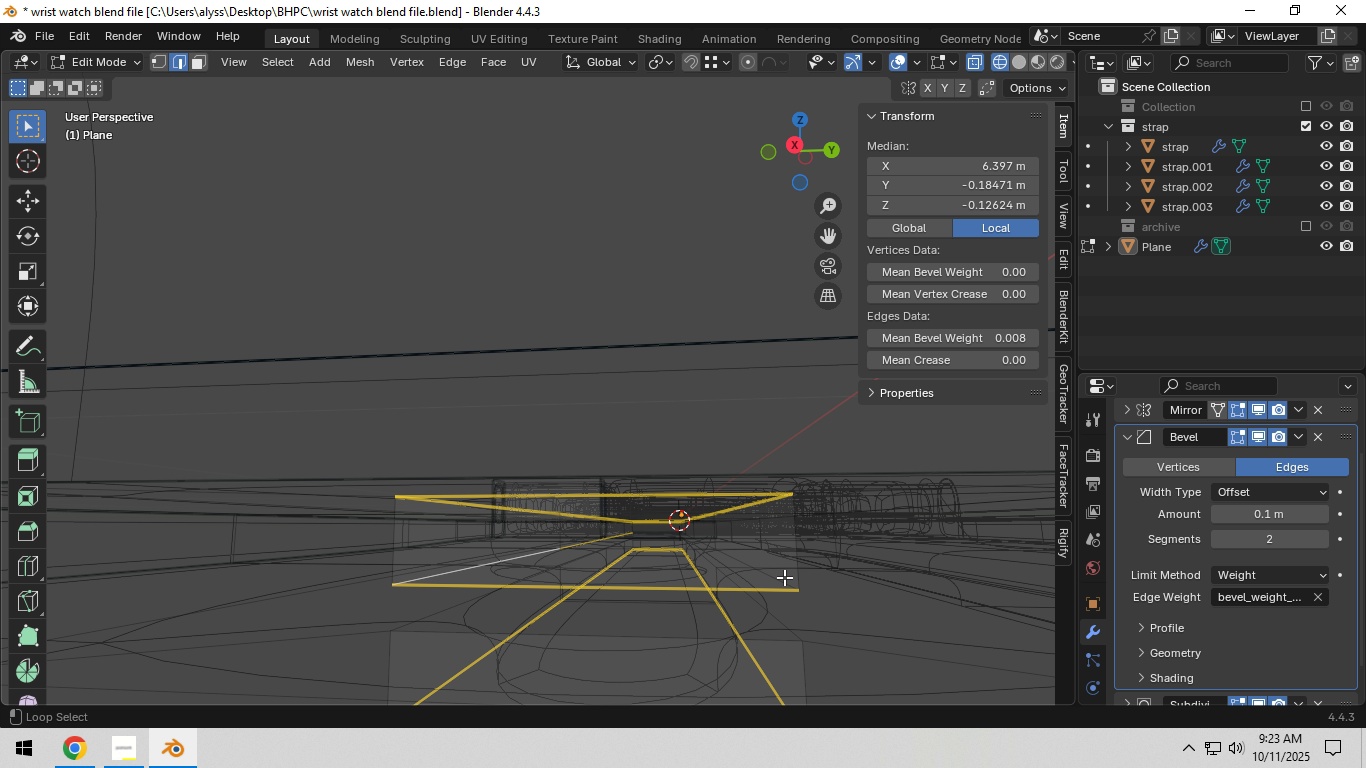 
left_click([783, 577])
 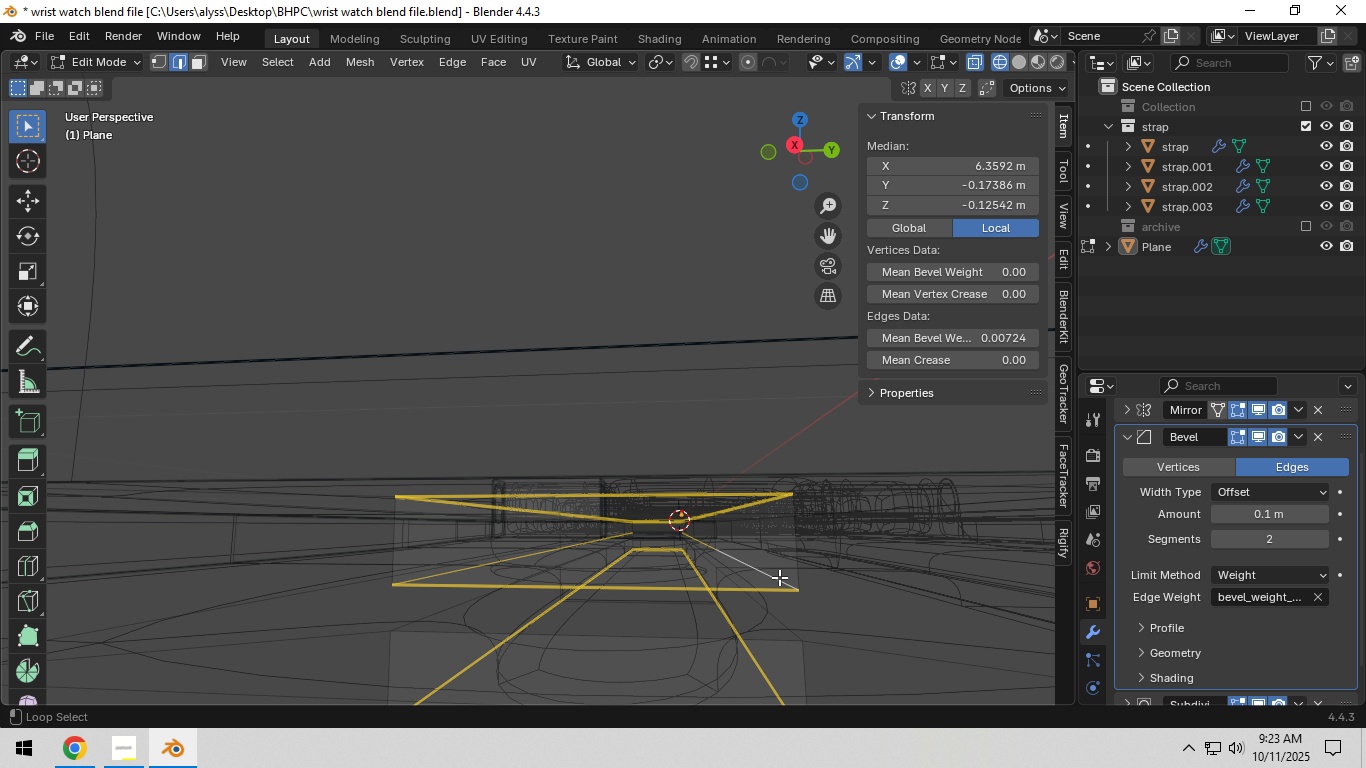 
hold_key(key=AltLeft, duration=1.52)
left_click([653, 533])
 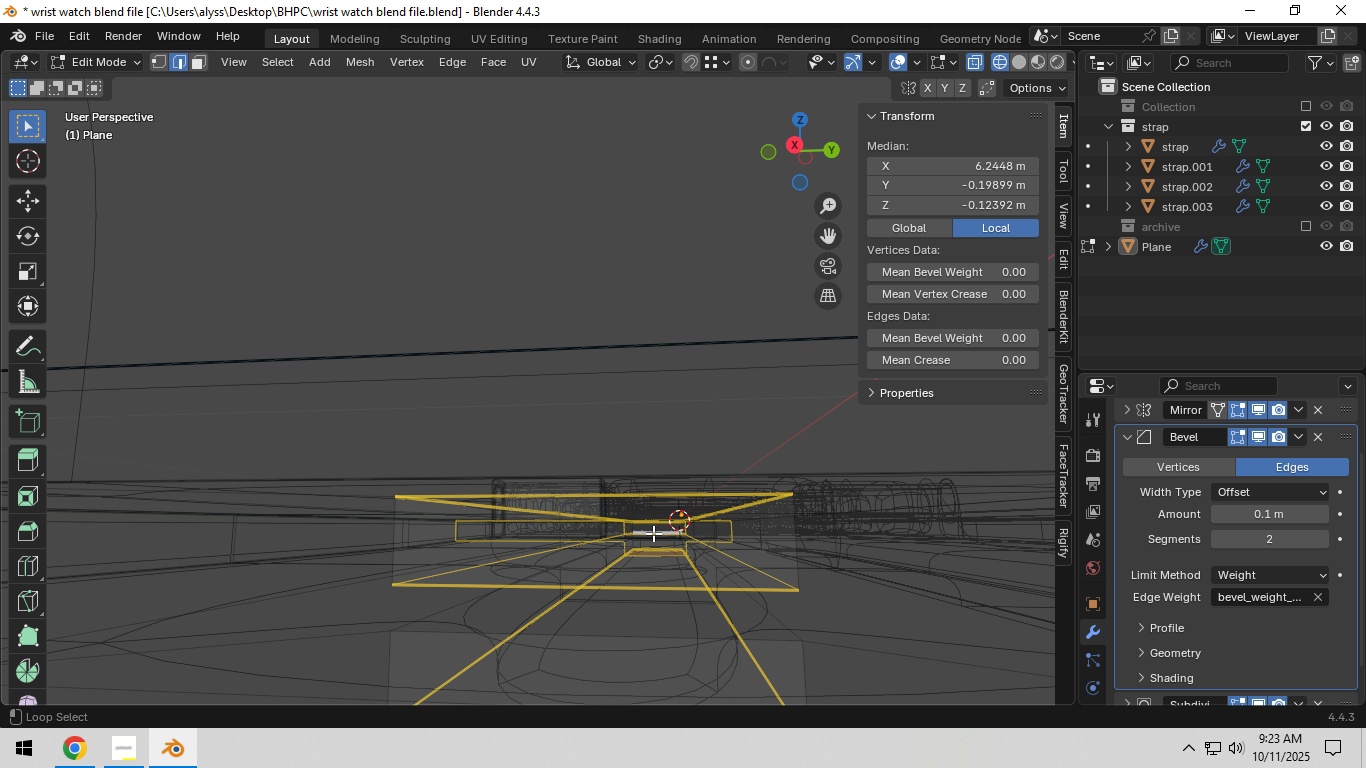 
left_click([653, 533])
 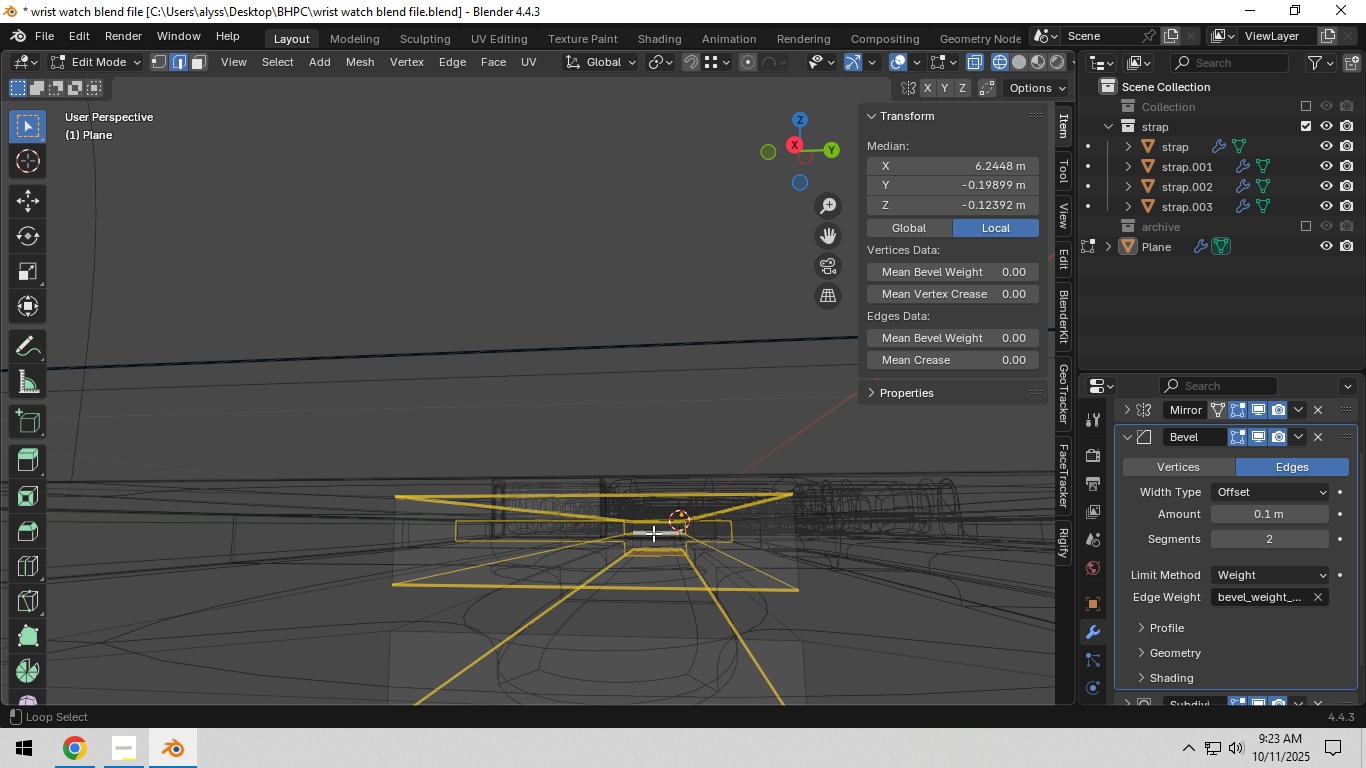 
hold_key(key=AltLeft, duration=0.51)
 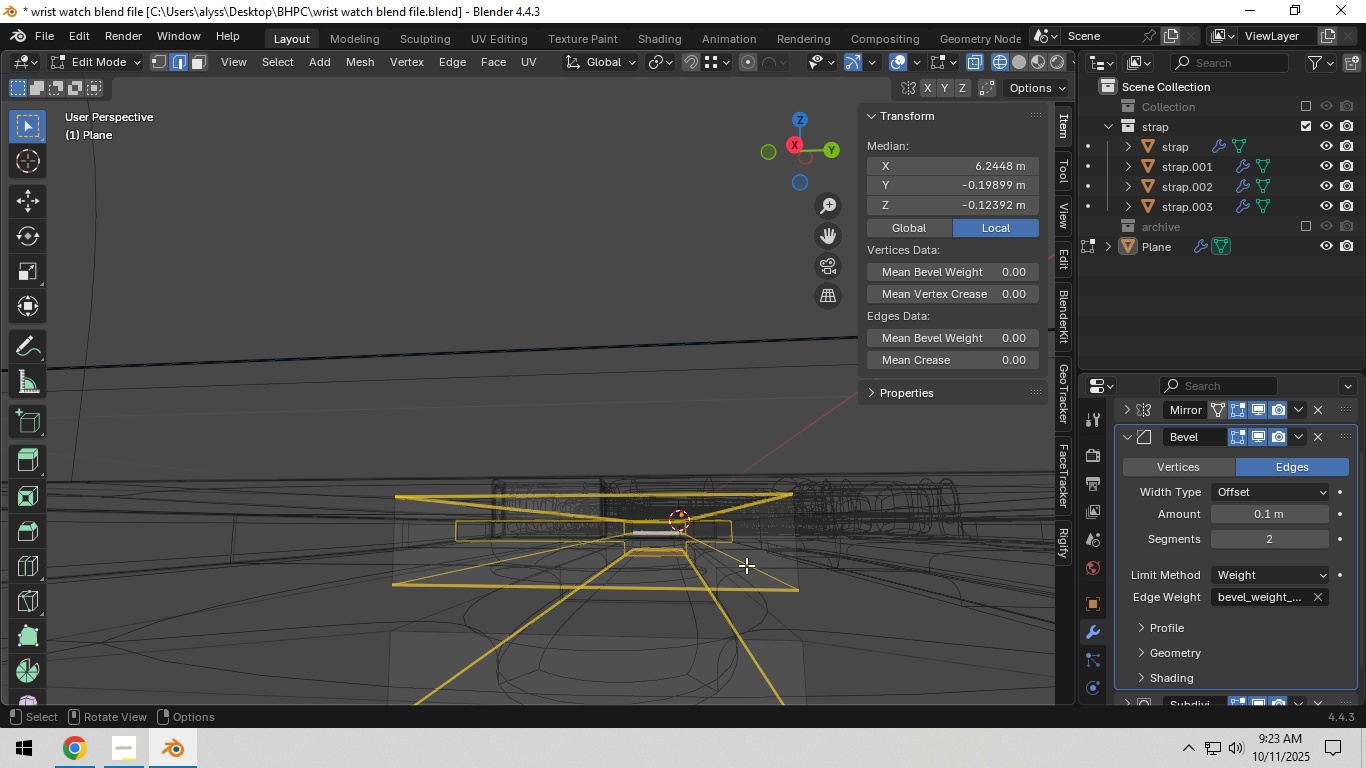 
key(Control+Z)
 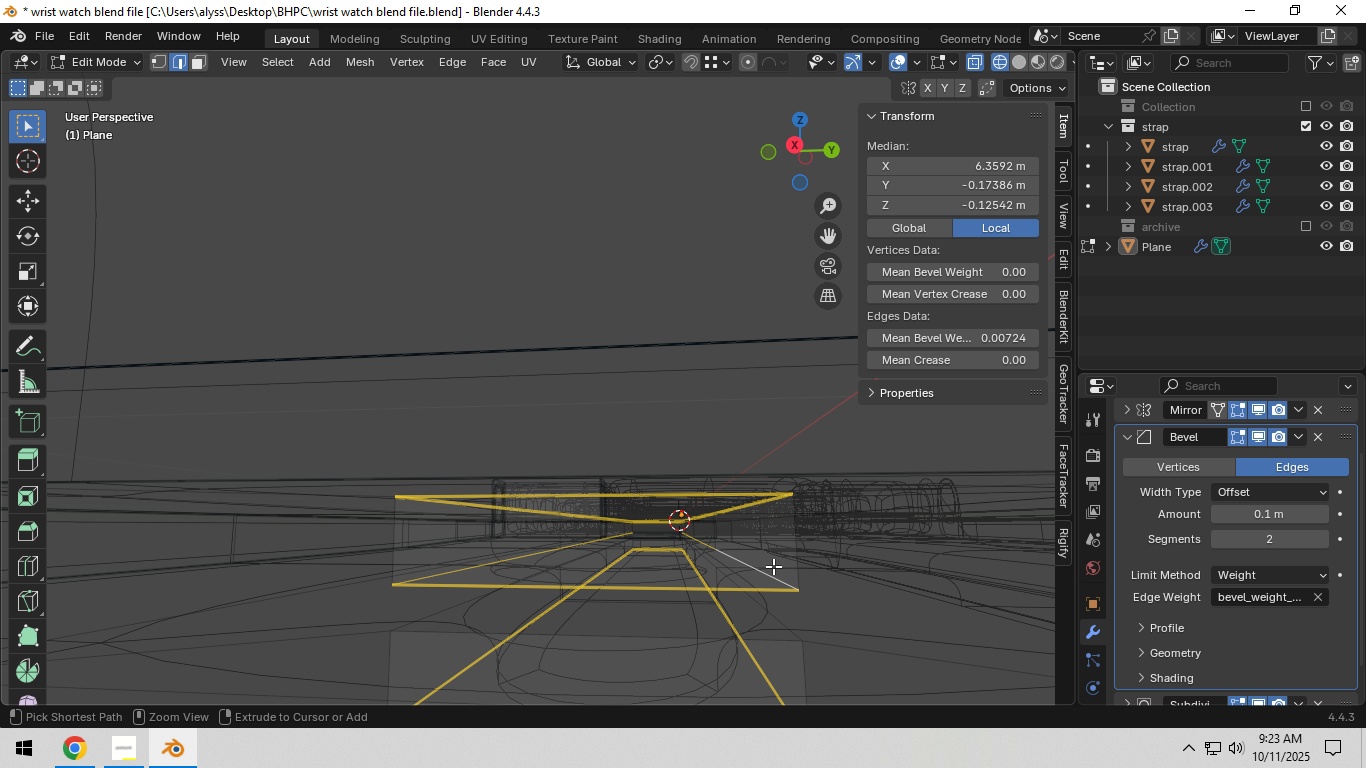 
key(Control+Z)
 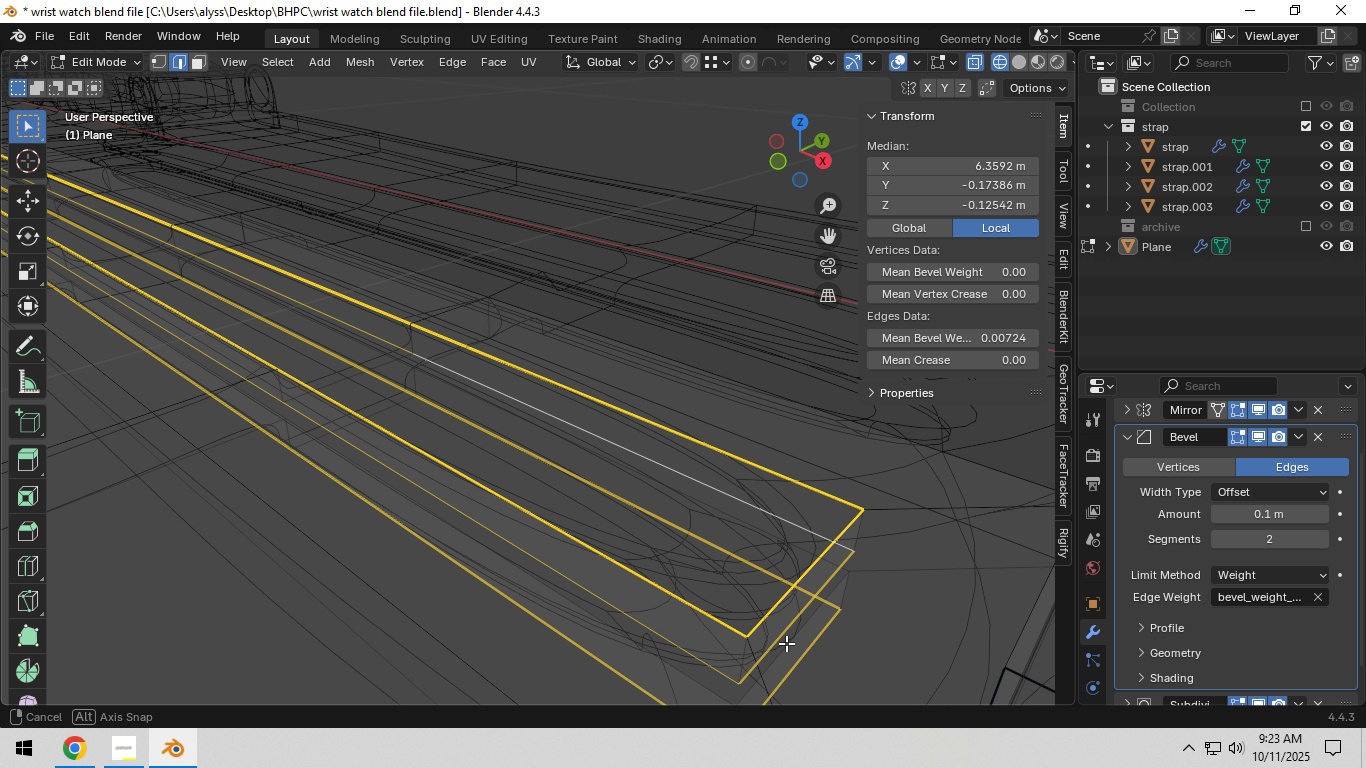 
hold_key(key=ShiftLeft, duration=0.6)
 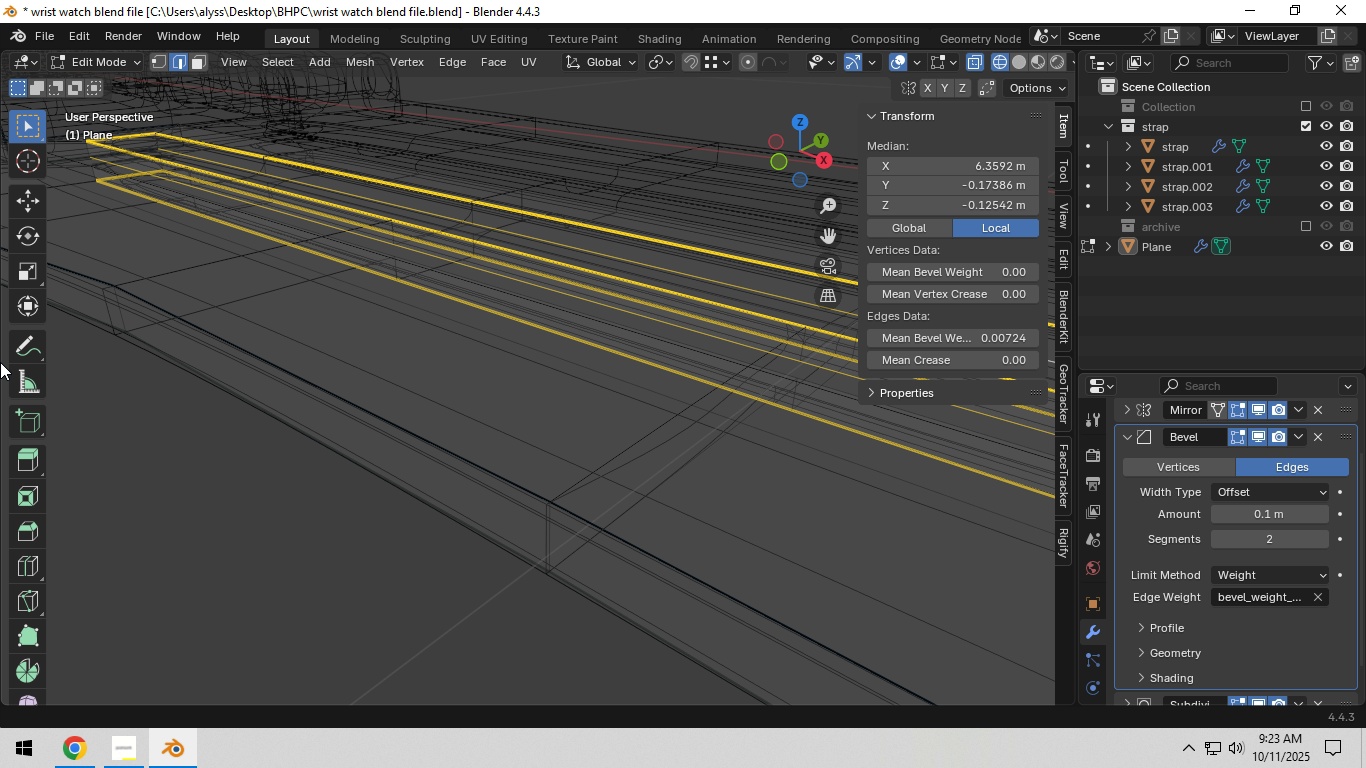 
scroll: coordinate [173, 343], scroll_direction: down, amount: 6.0
 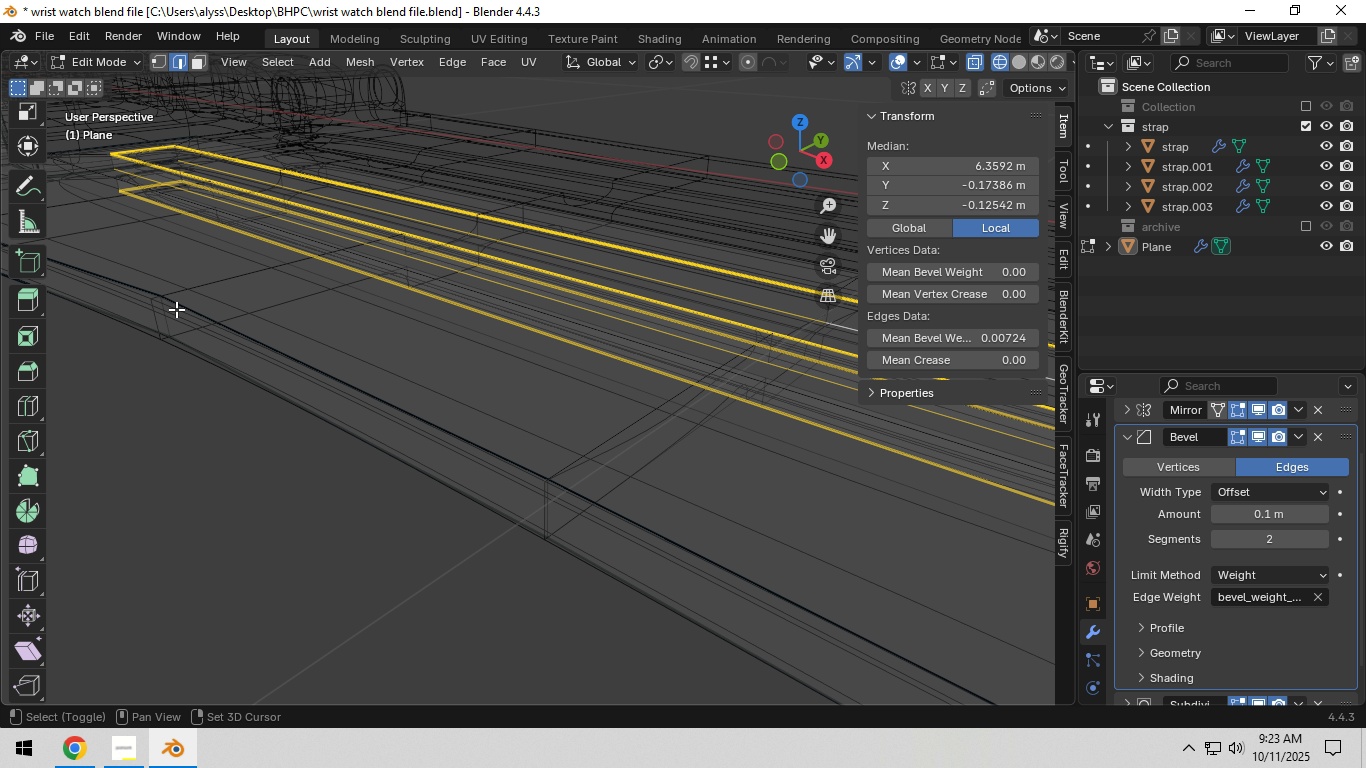 
key(Shift+ShiftLeft)
 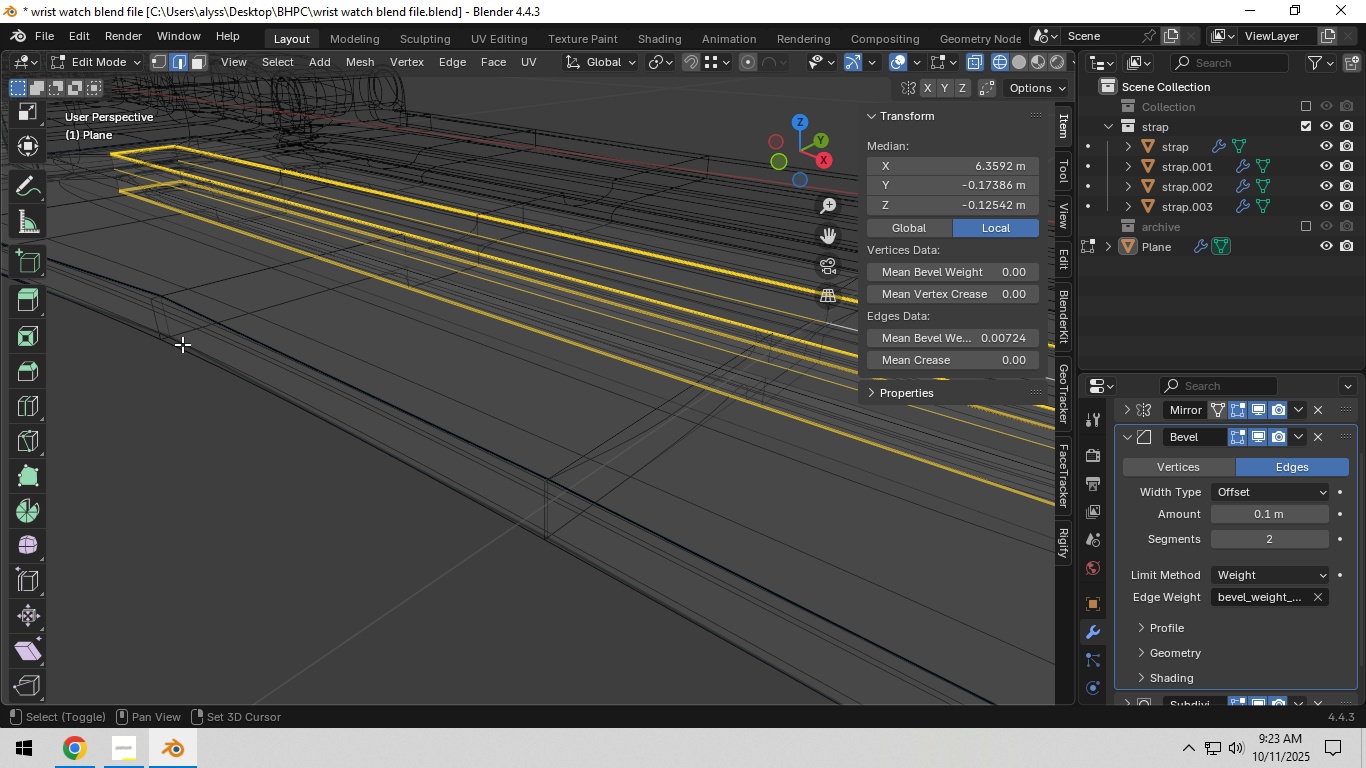 
hold_key(key=ShiftLeft, duration=1.03)
 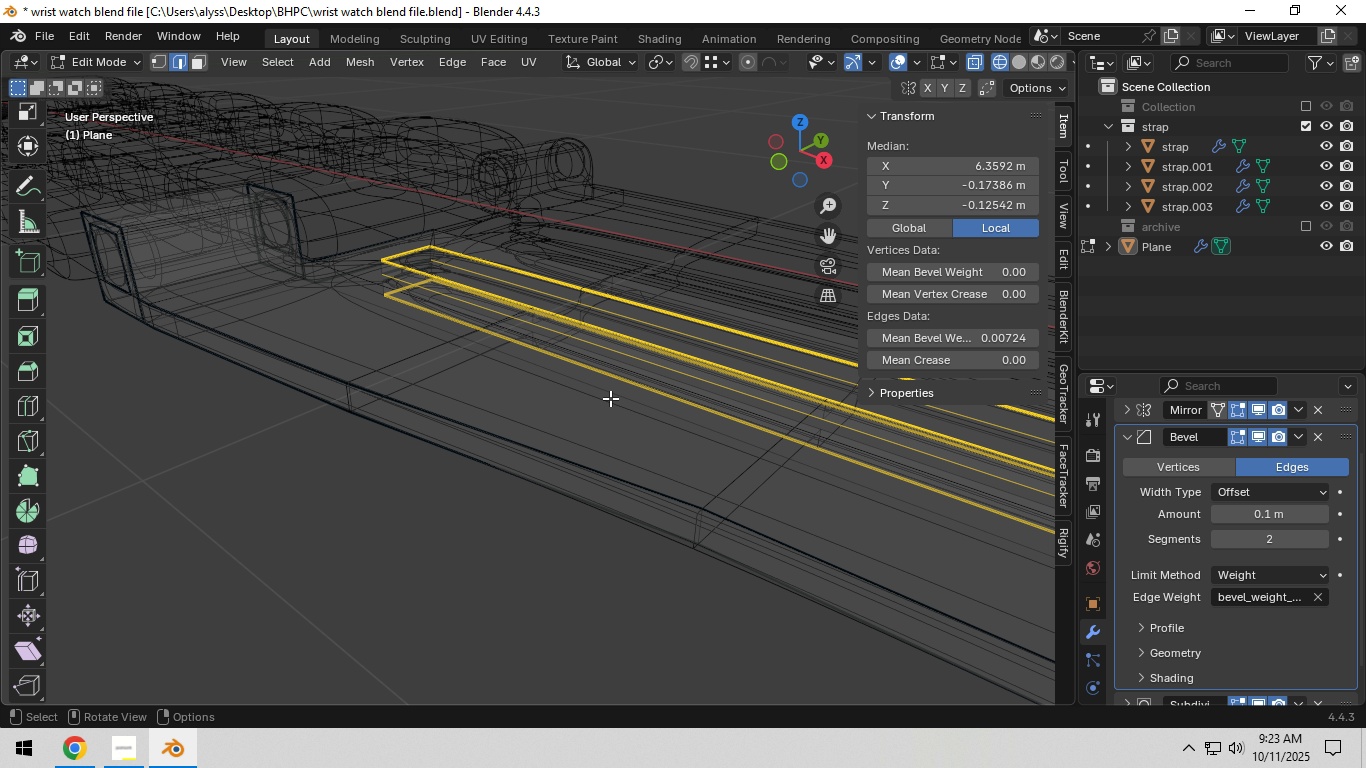 
scroll: coordinate [416, 314], scroll_direction: up, amount: 9.0
 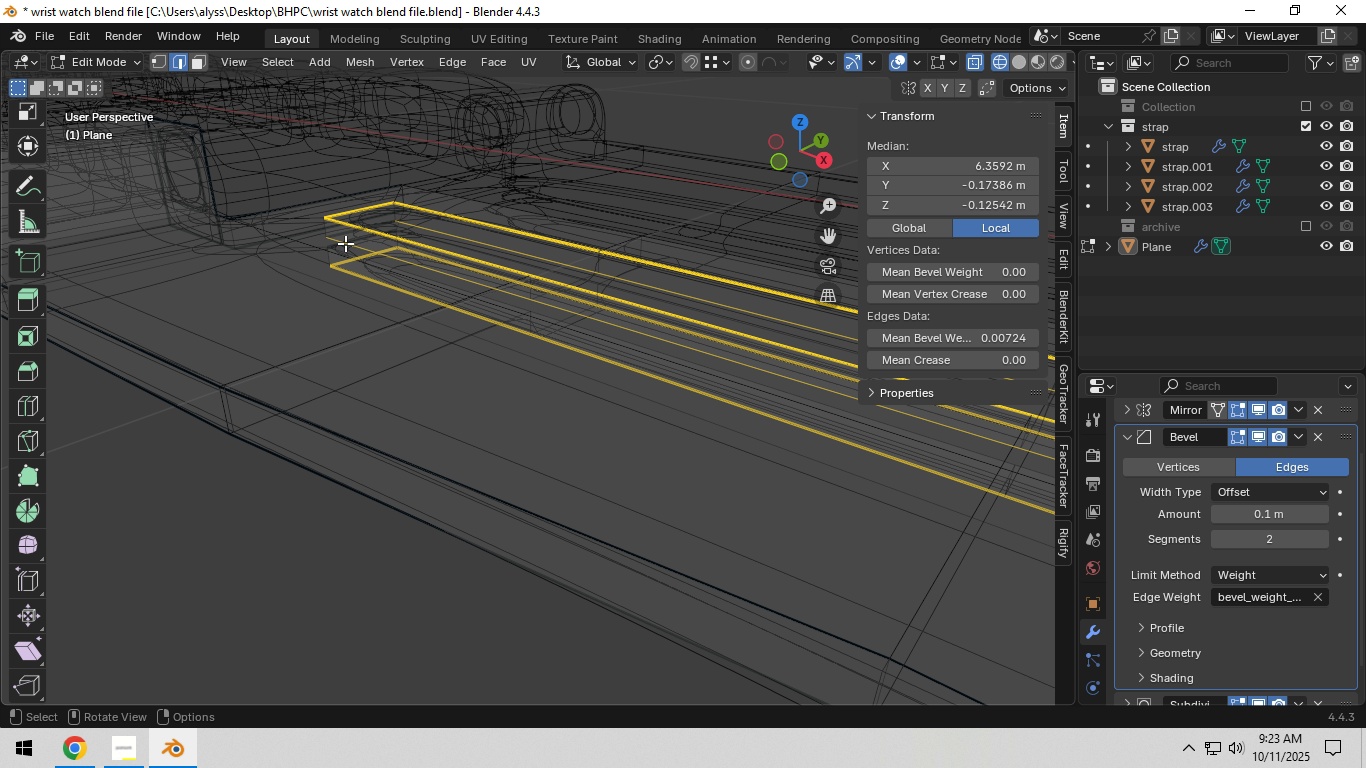 
hold_key(key=ShiftLeft, duration=1.49)
hold_key(key=AltLeft, duration=1.18)
left_click([341, 233])
 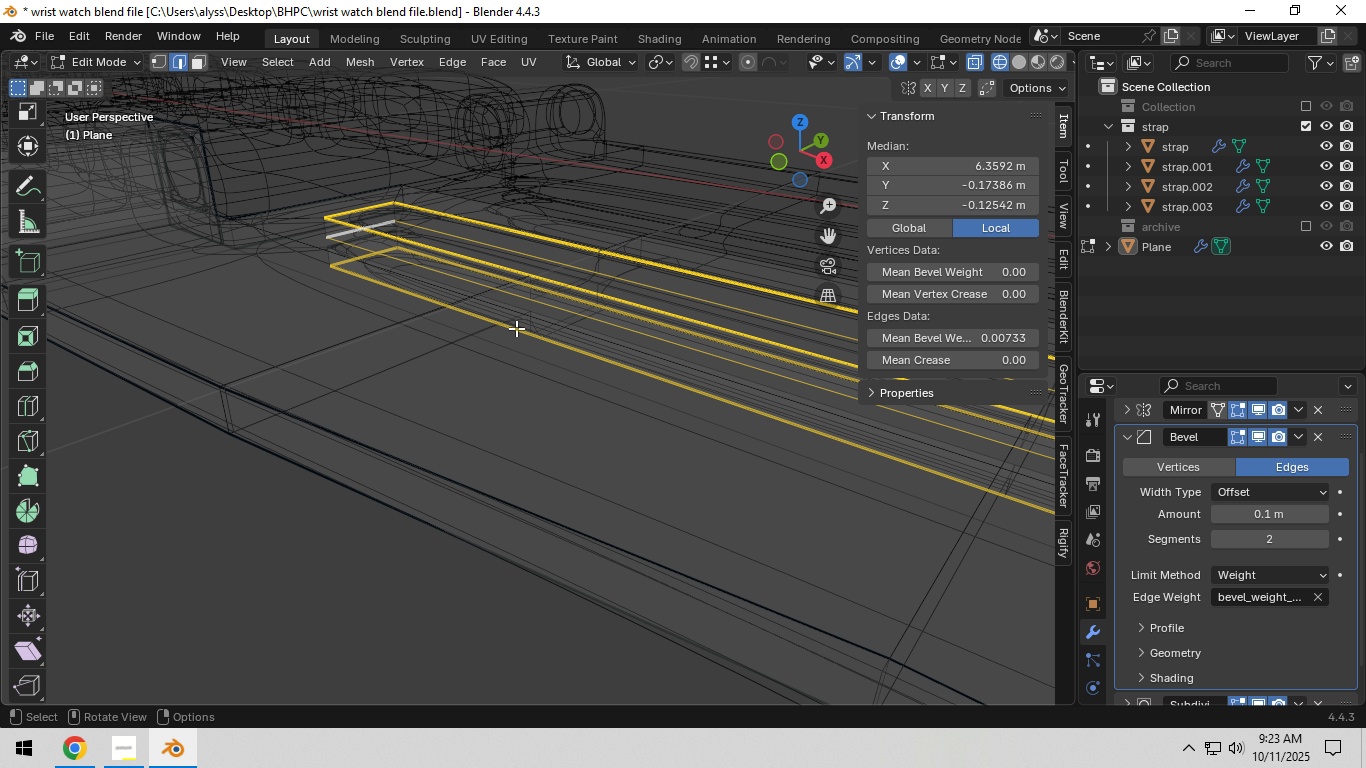 
key(Z)
 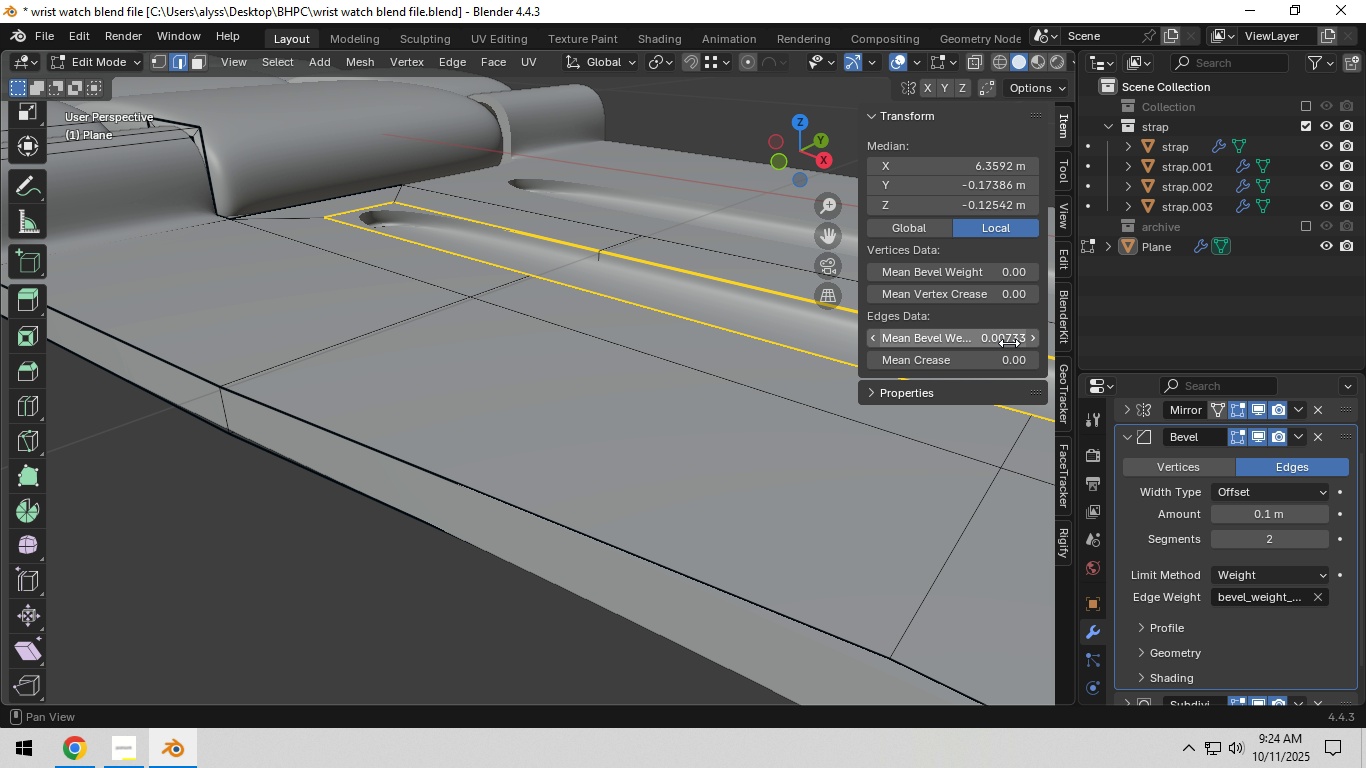 
left_click_drag(start_coordinate=[993, 340], to_coordinate=[732, 358])
 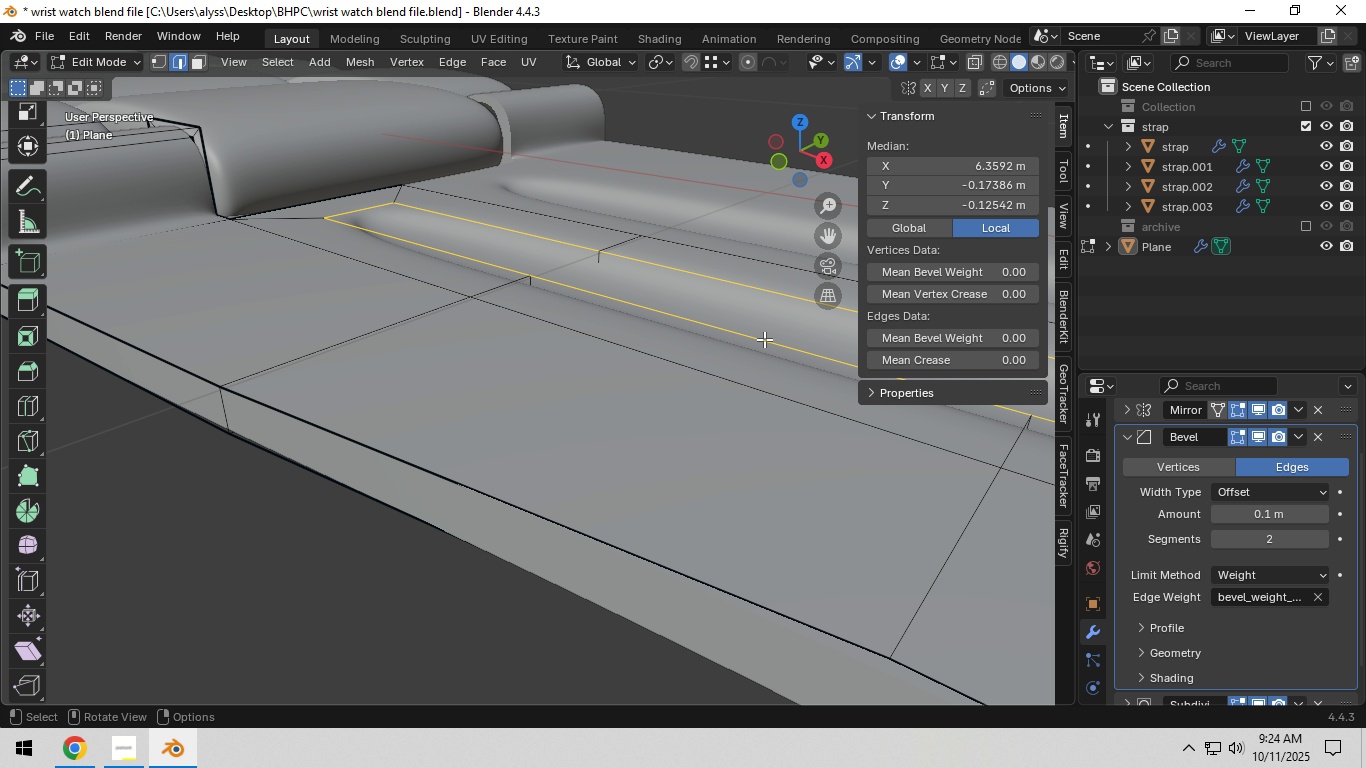 
scroll: coordinate [761, 339], scroll_direction: down, amount: 3.0
 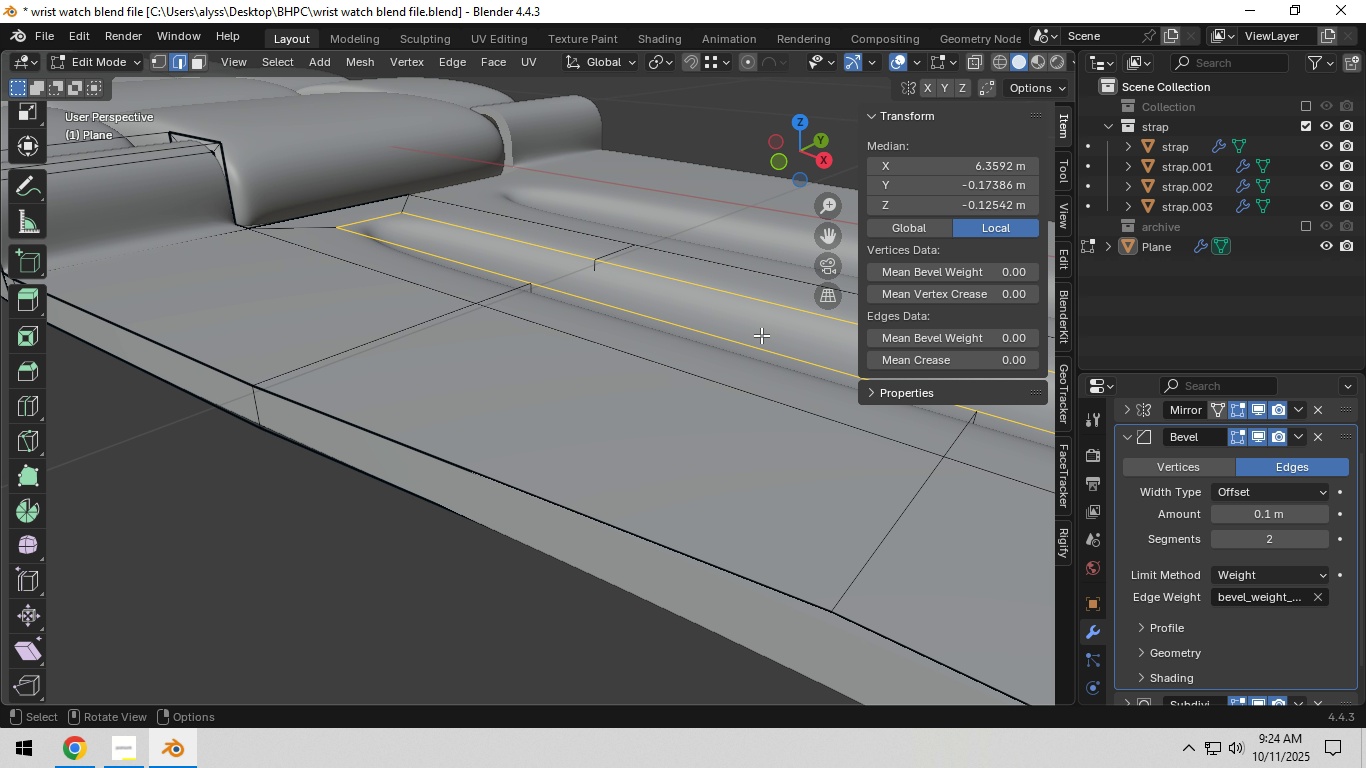 
hold_key(key=ShiftLeft, duration=0.74)
 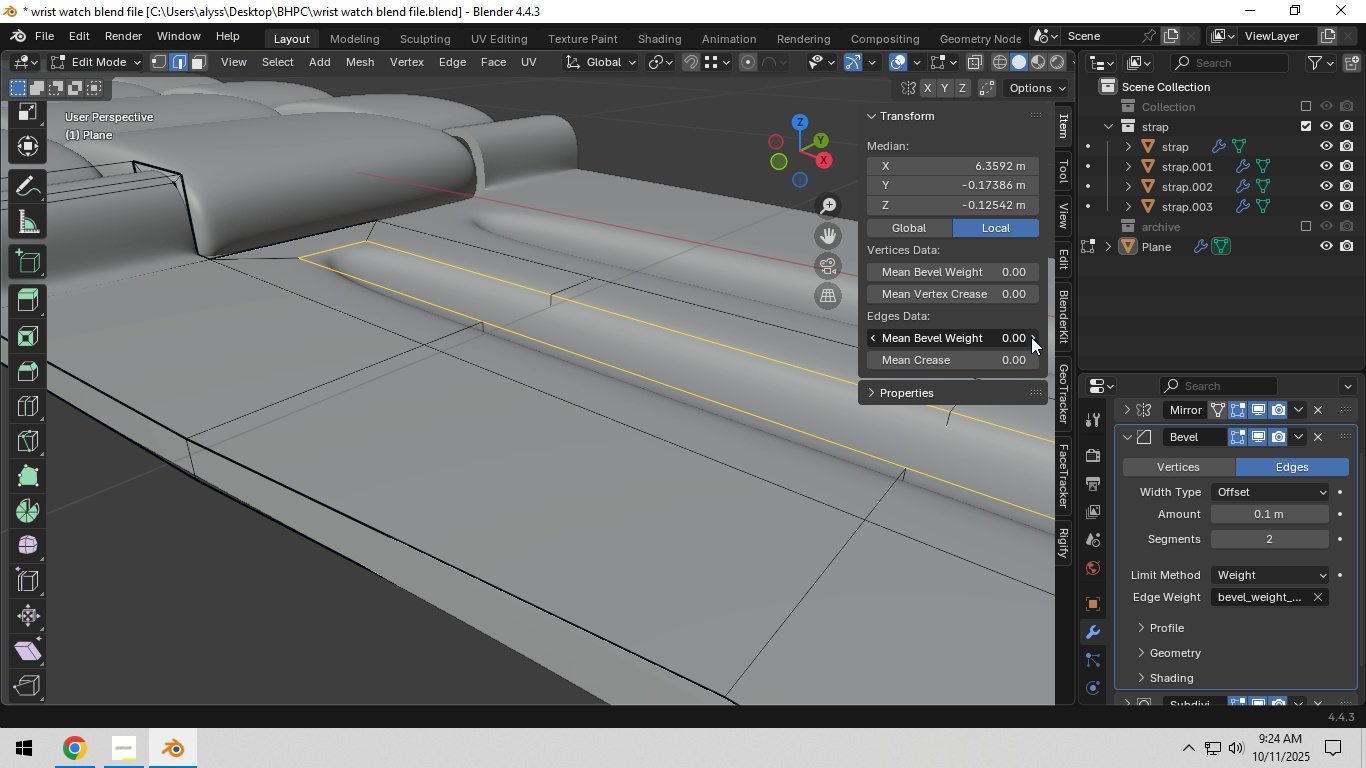 
left_click([1031, 337])
 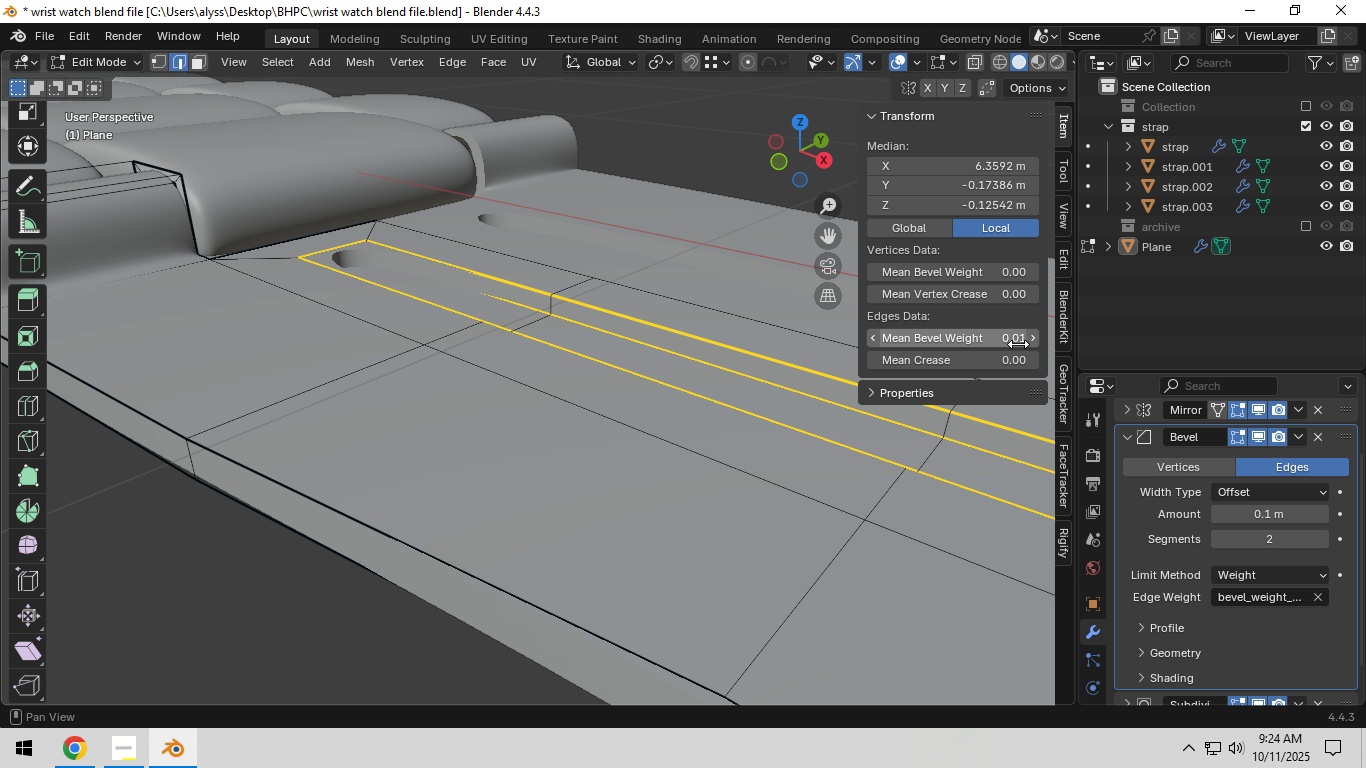 
scroll: coordinate [678, 389], scroll_direction: down, amount: 12.0
 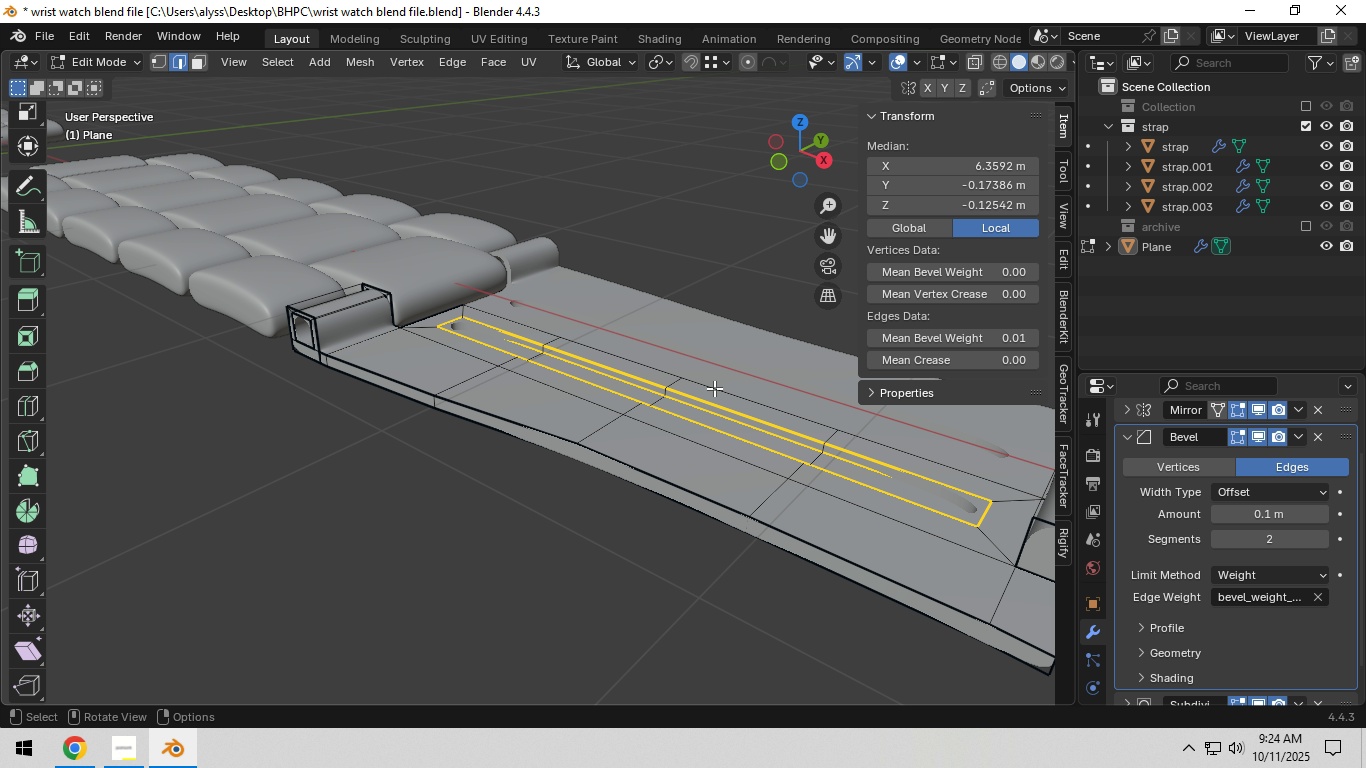 
hold_key(key=ShiftLeft, duration=0.51)
 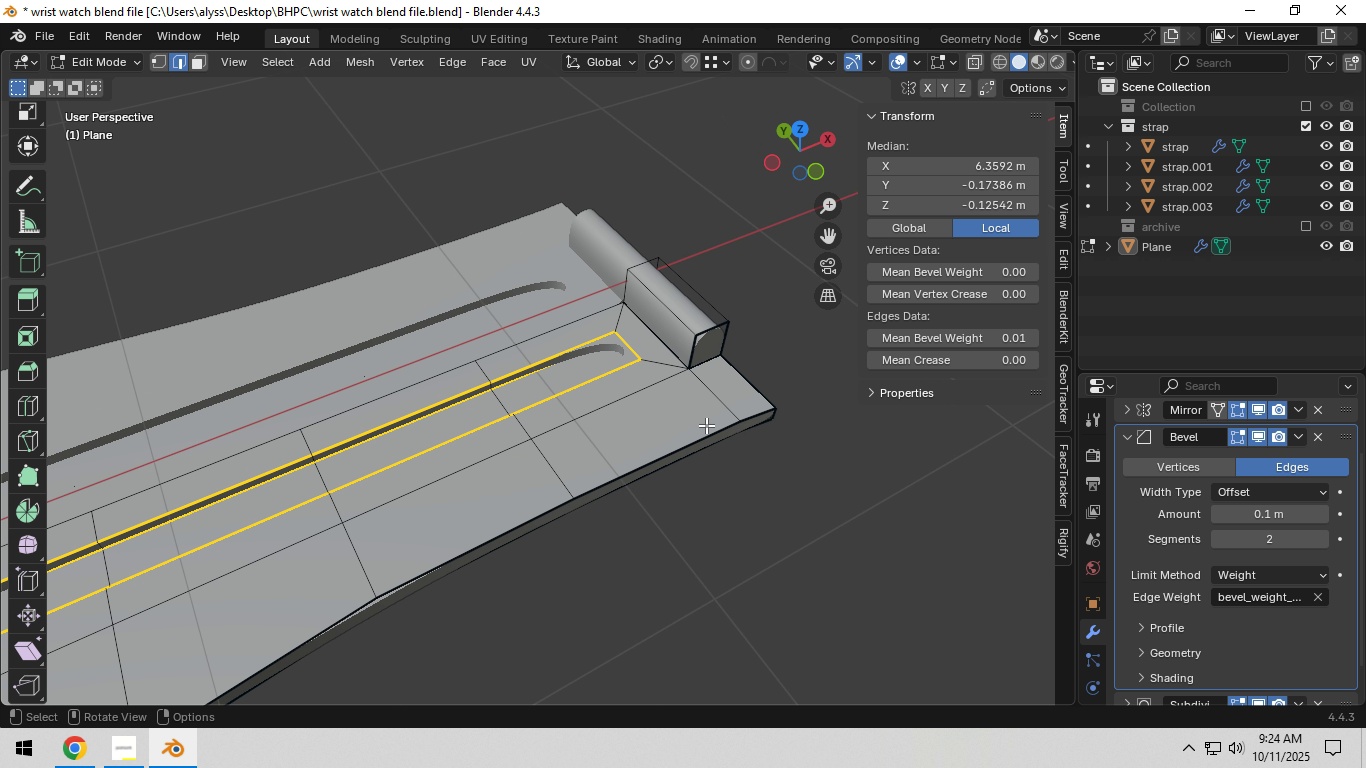 
scroll: coordinate [643, 414], scroll_direction: up, amount: 5.0
 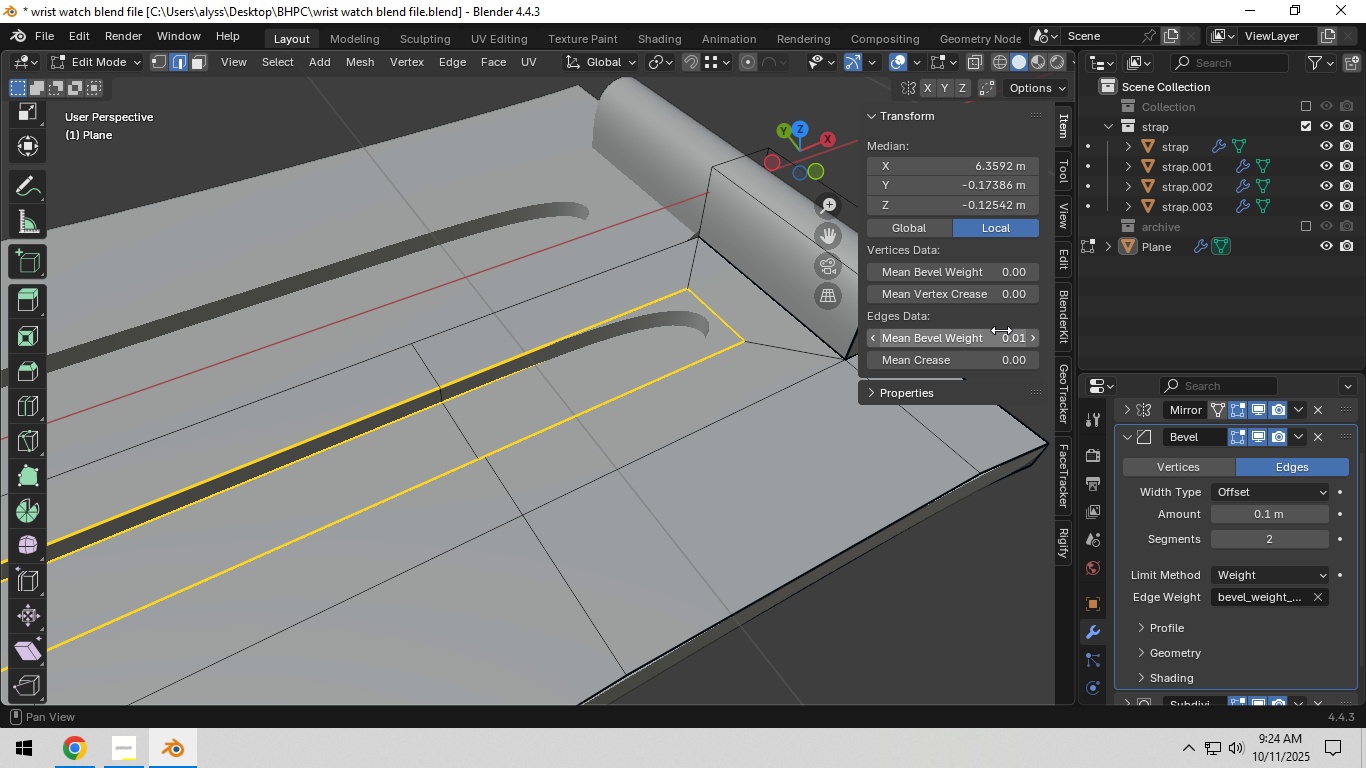 
left_click_drag(start_coordinate=[979, 335], to_coordinate=[450, 342])
 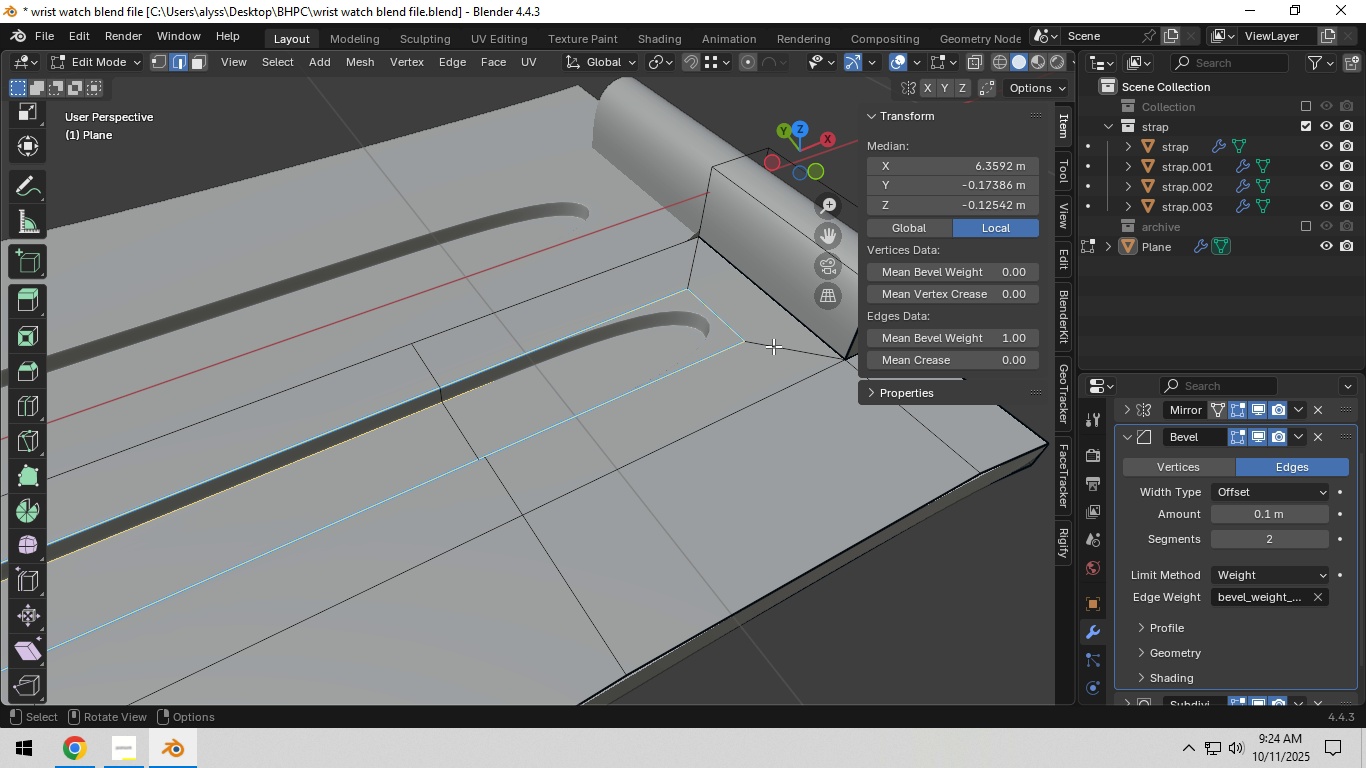 
left_click_drag(start_coordinate=[1013, 339], to_coordinate=[466, 387])
 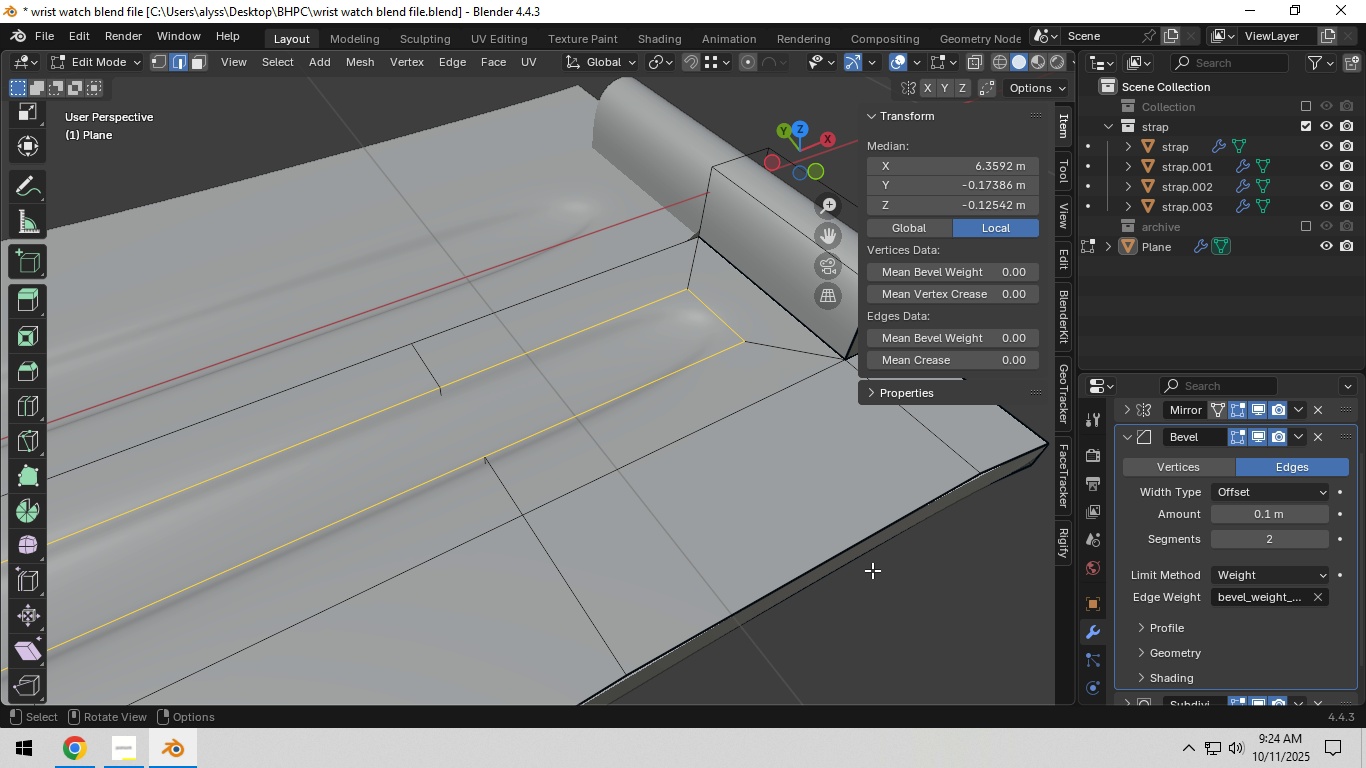 
left_click_drag(start_coordinate=[959, 618], to_coordinate=[960, 624])
 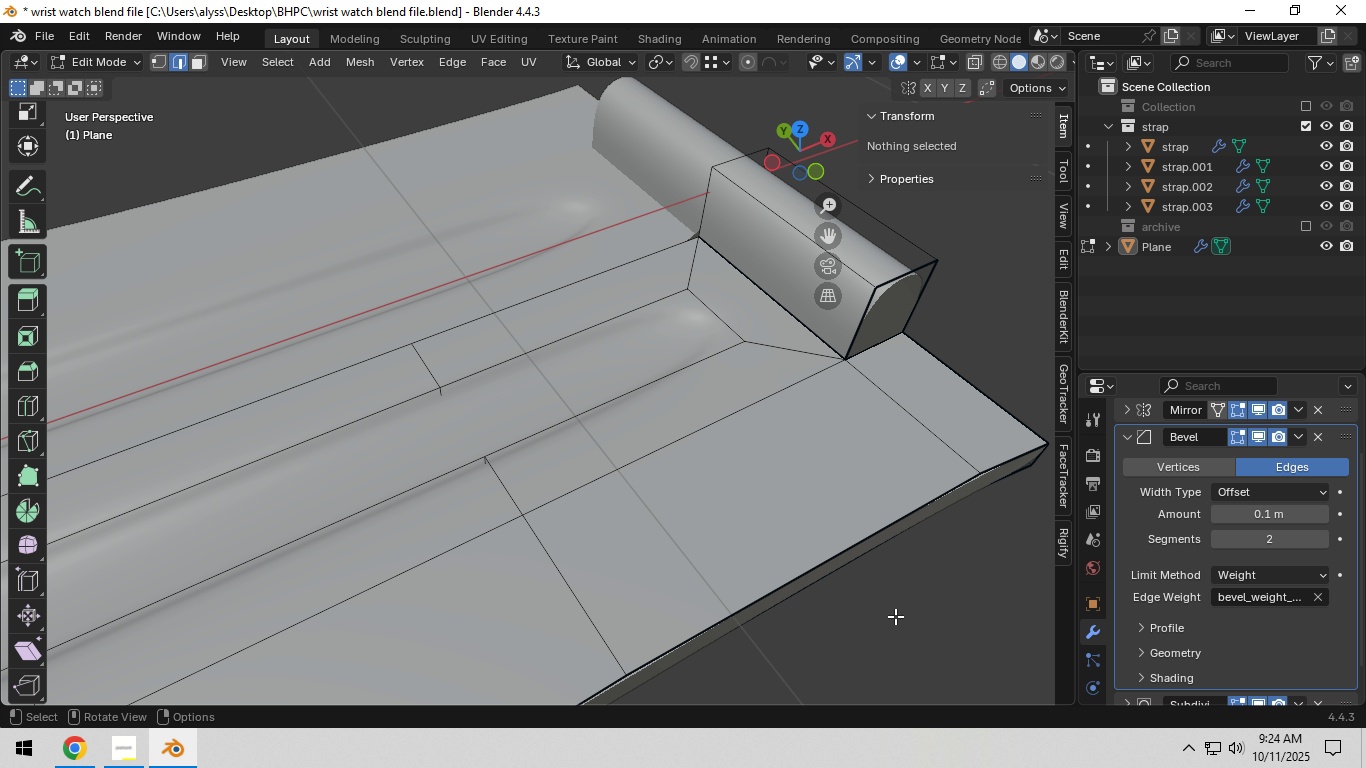 
scroll: coordinate [851, 603], scroll_direction: down, amount: 10.0
 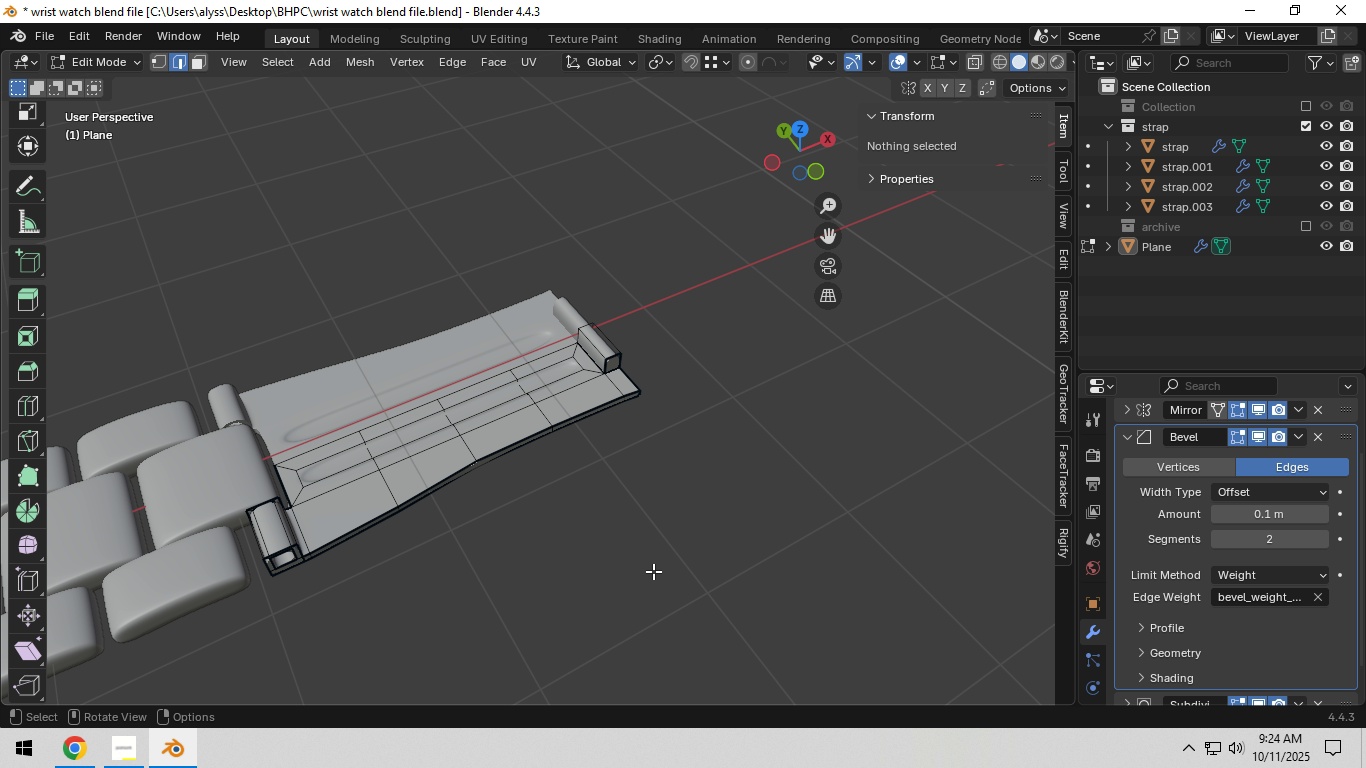 
key(Tab)
 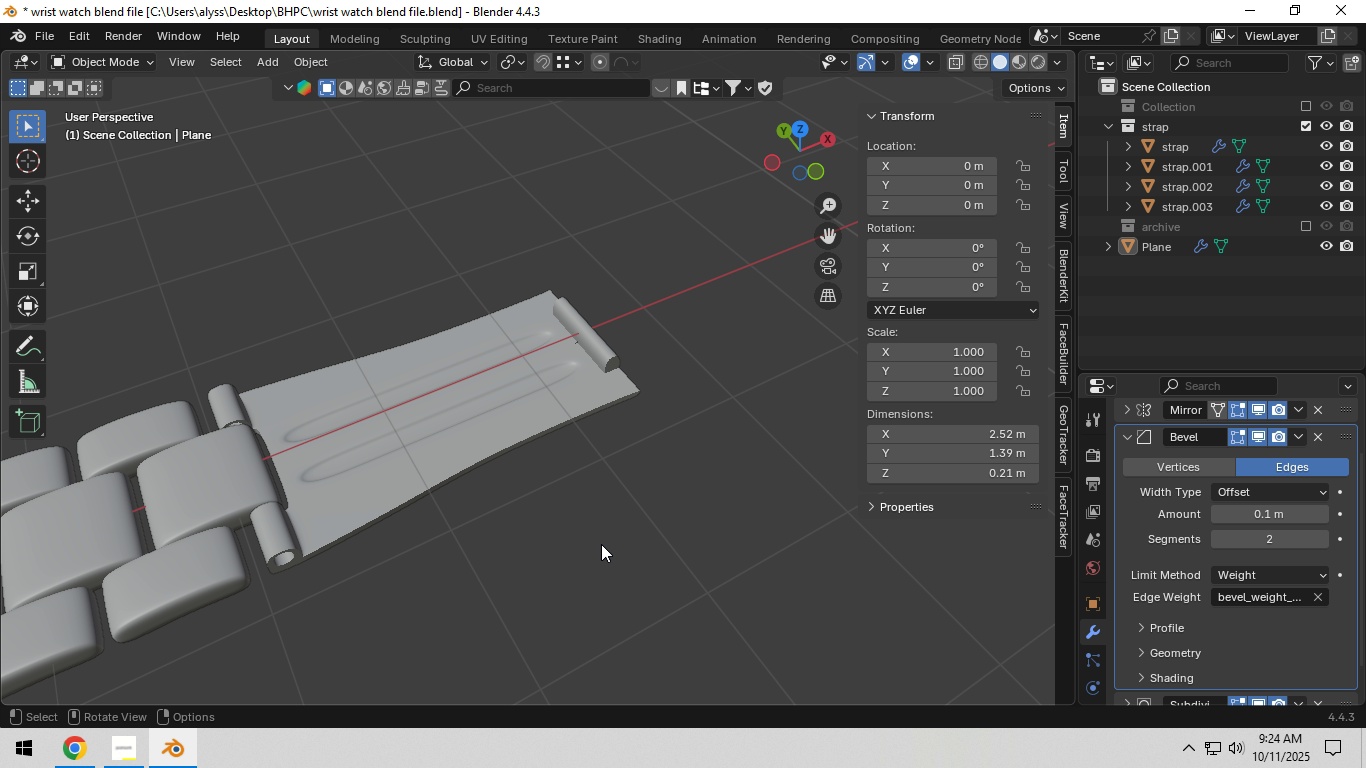 
left_click([604, 544])
 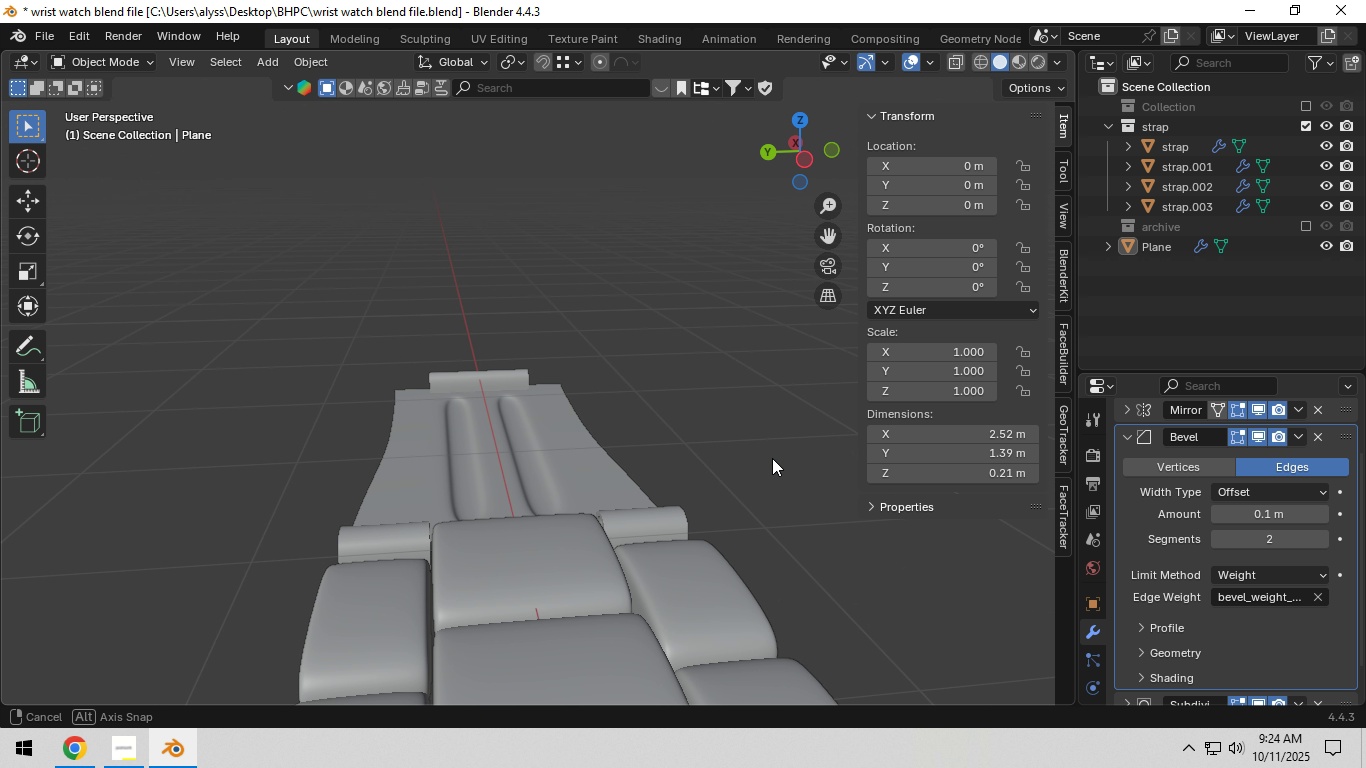 
scroll: coordinate [786, 442], scroll_direction: down, amount: 1.0
 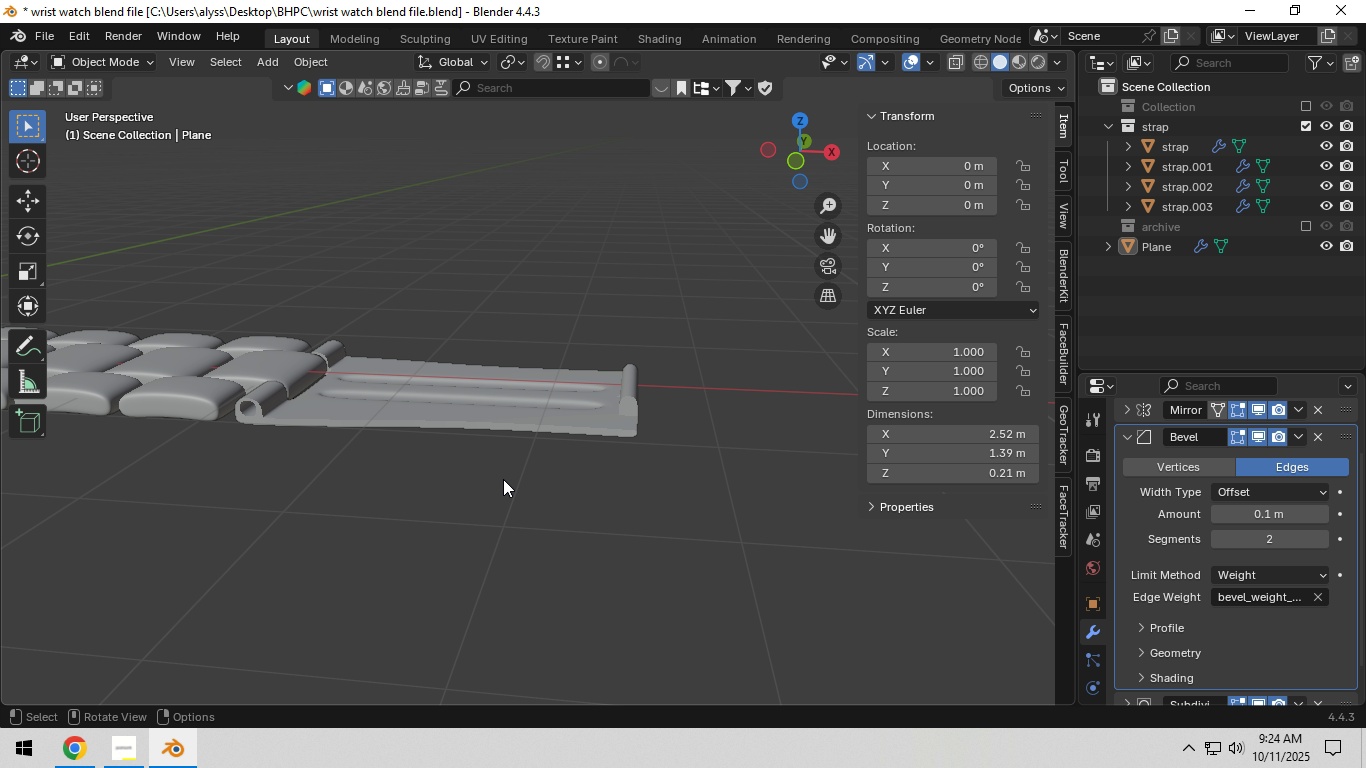 
scroll: coordinate [582, 497], scroll_direction: up, amount: 4.0
 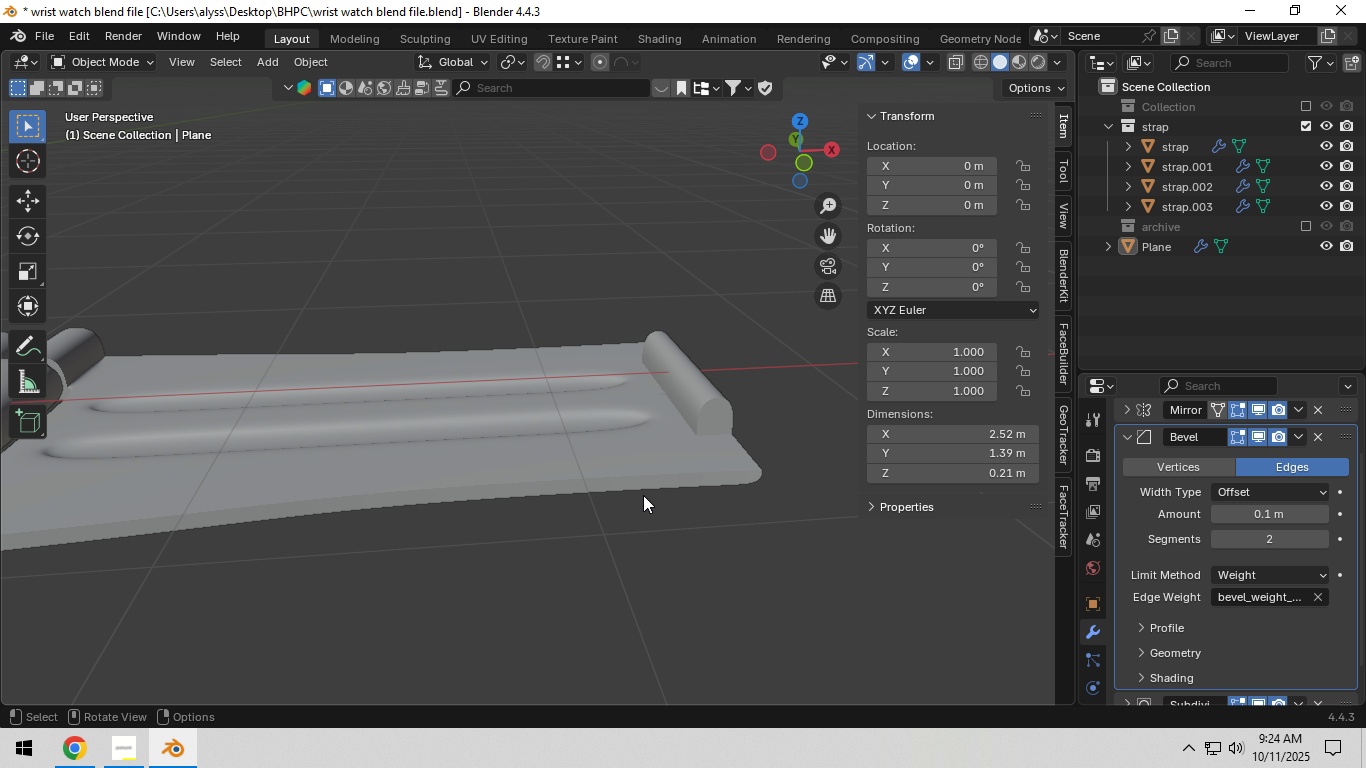 
hold_key(key=ShiftLeft, duration=0.6)
 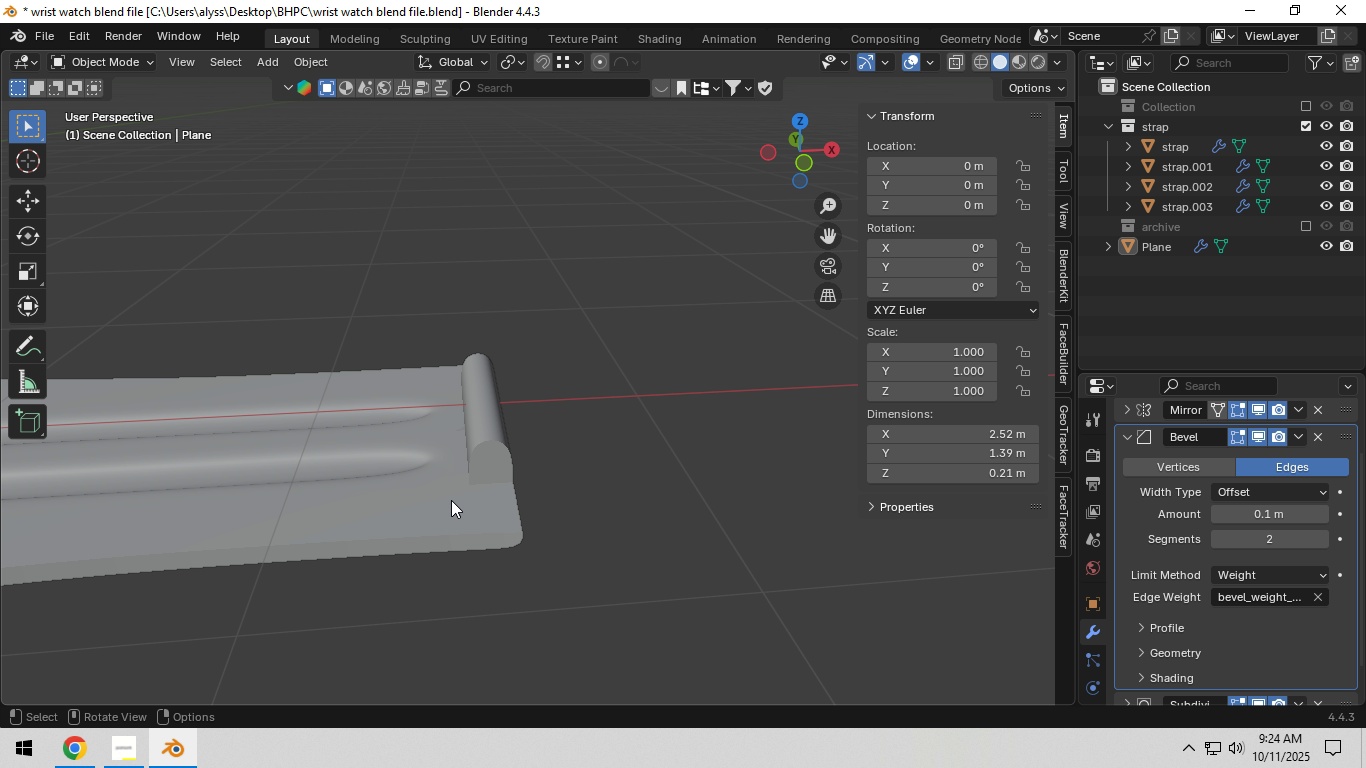 
scroll: coordinate [451, 500], scroll_direction: up, amount: 2.0
 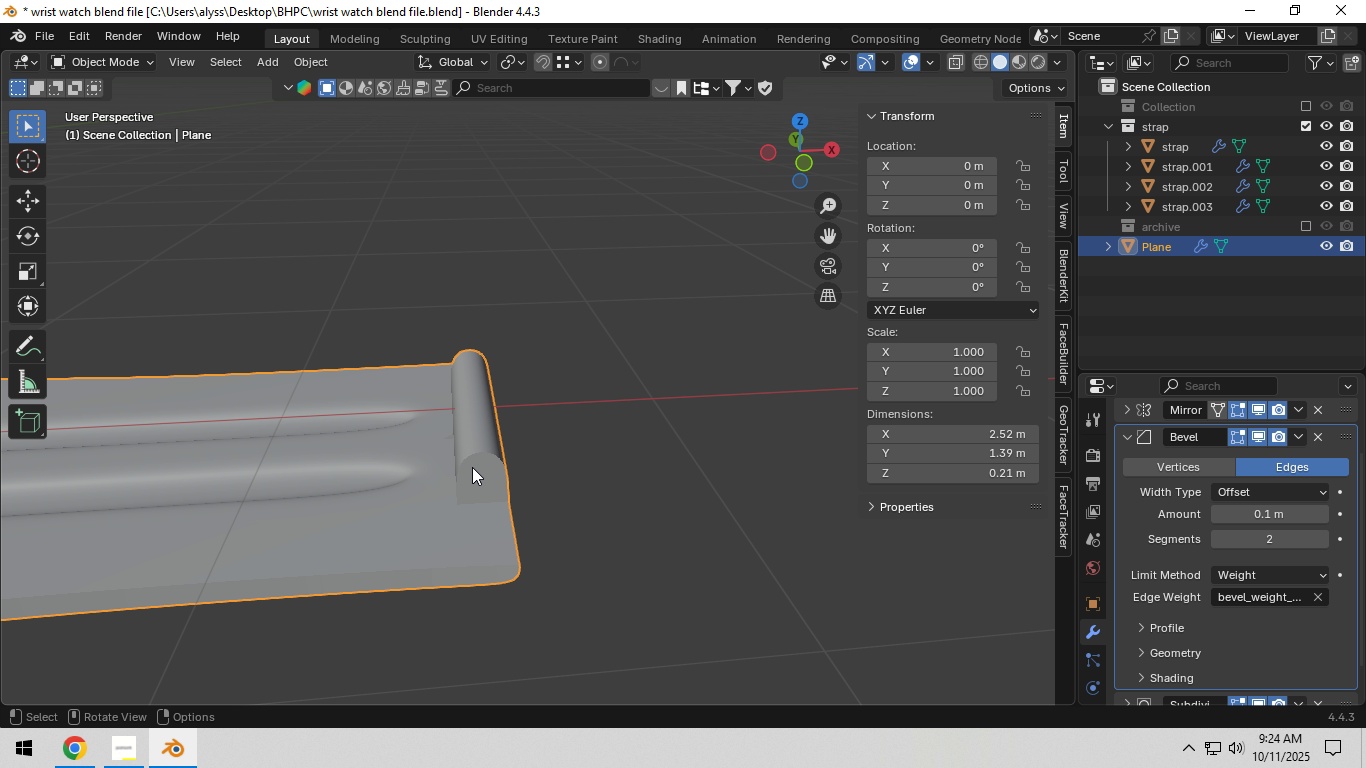 
left_click([472, 467])
 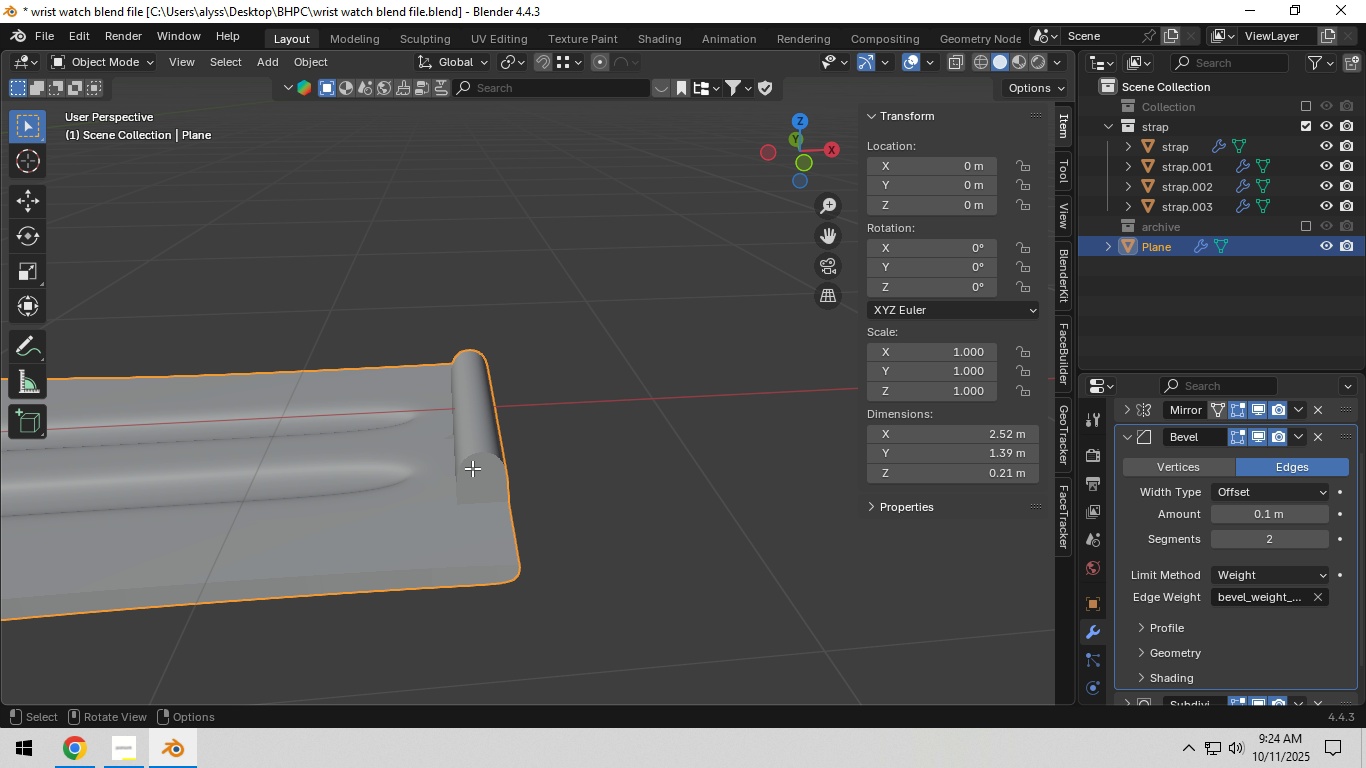 
key(Tab)
 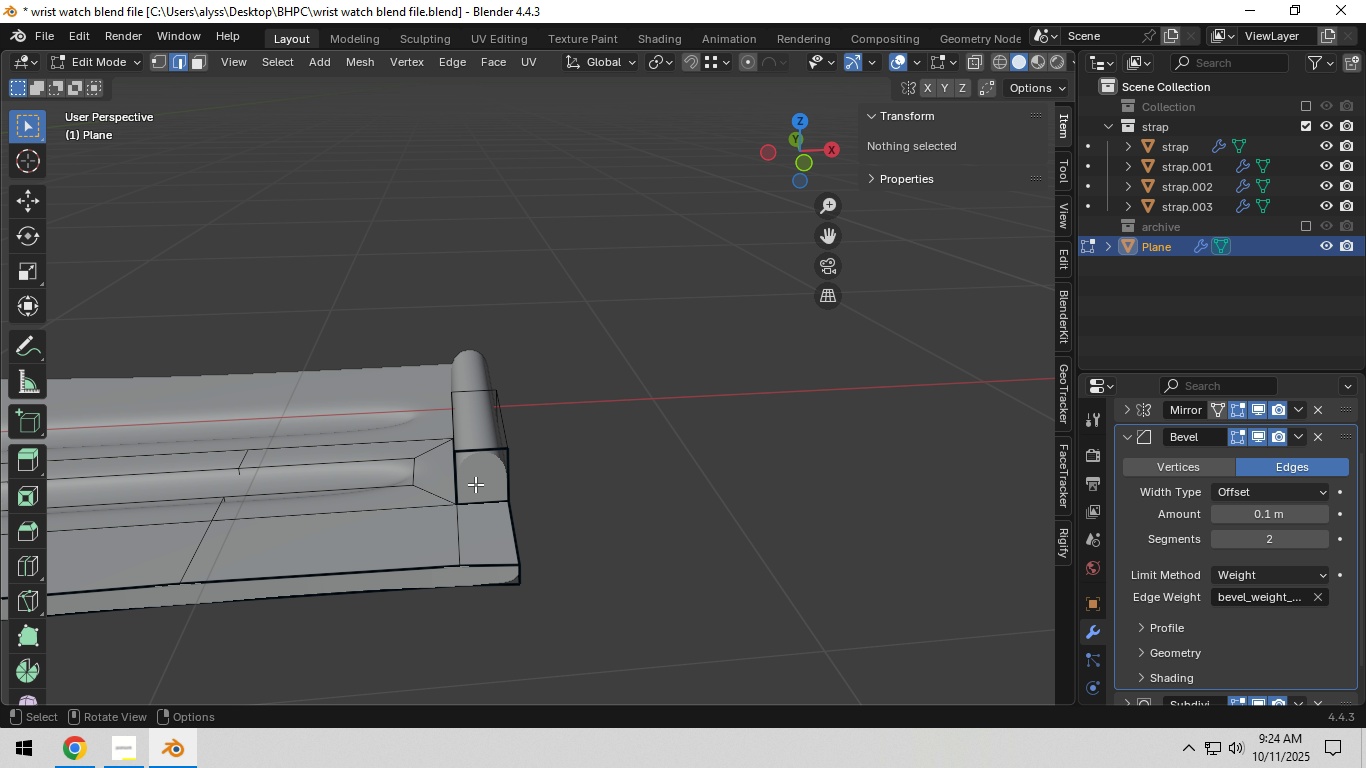 
hold_key(key=ShiftLeft, duration=0.73)
 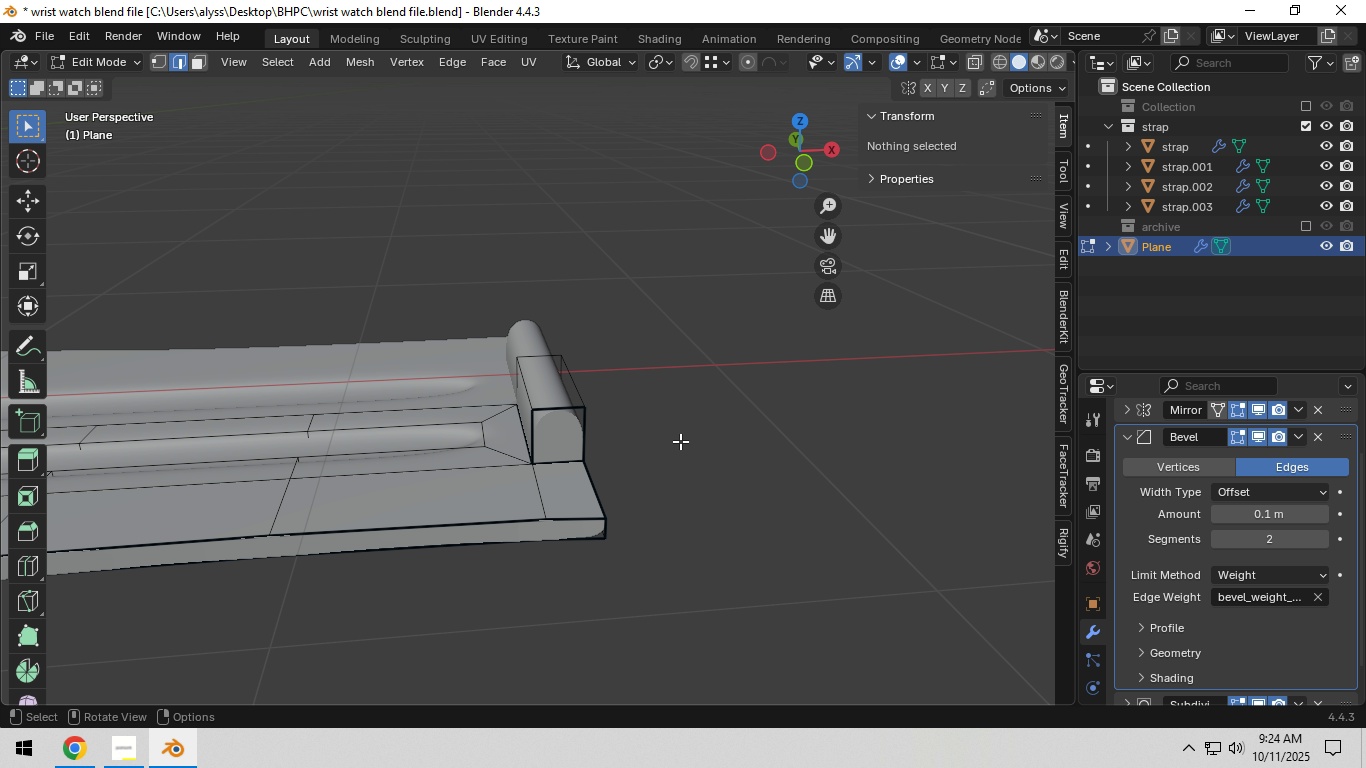 
key(Tab)
 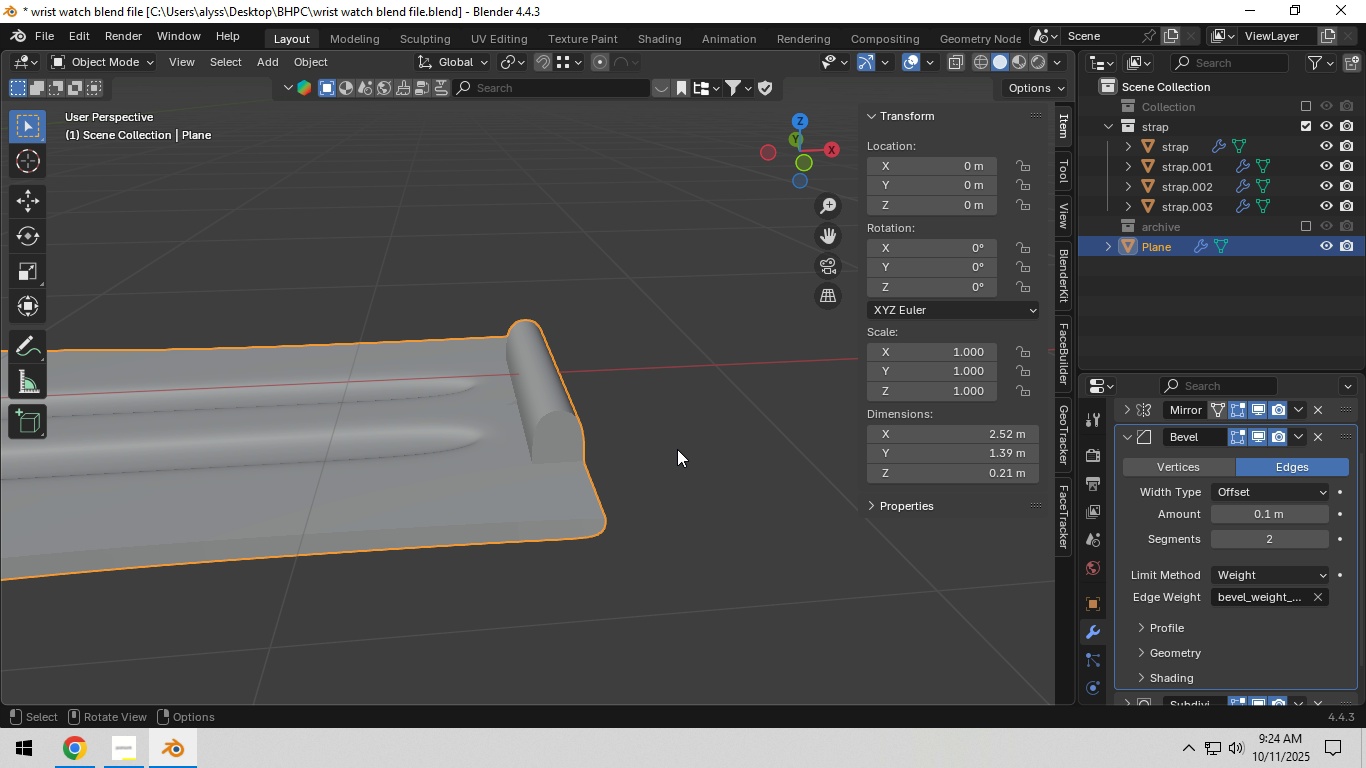 
scroll: coordinate [676, 452], scroll_direction: down, amount: 9.0
 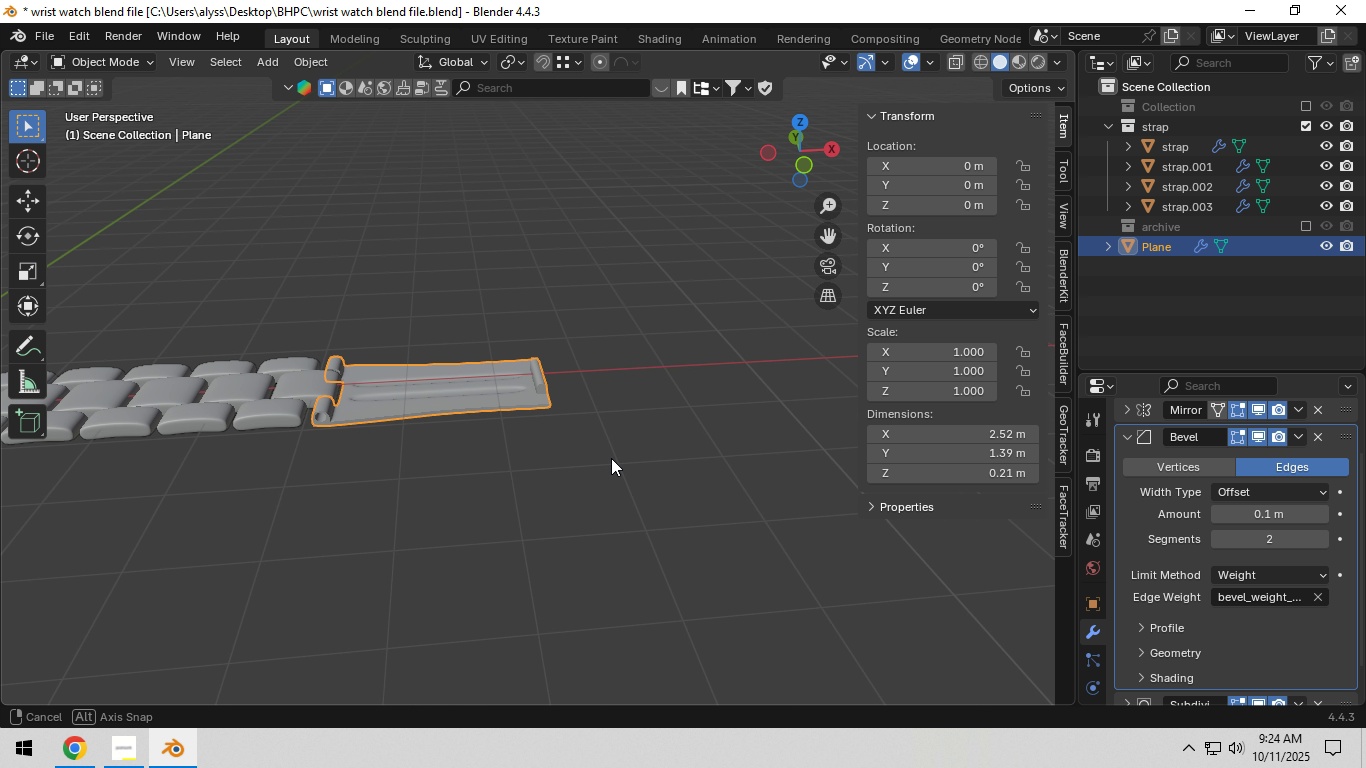 
key(Tab)
 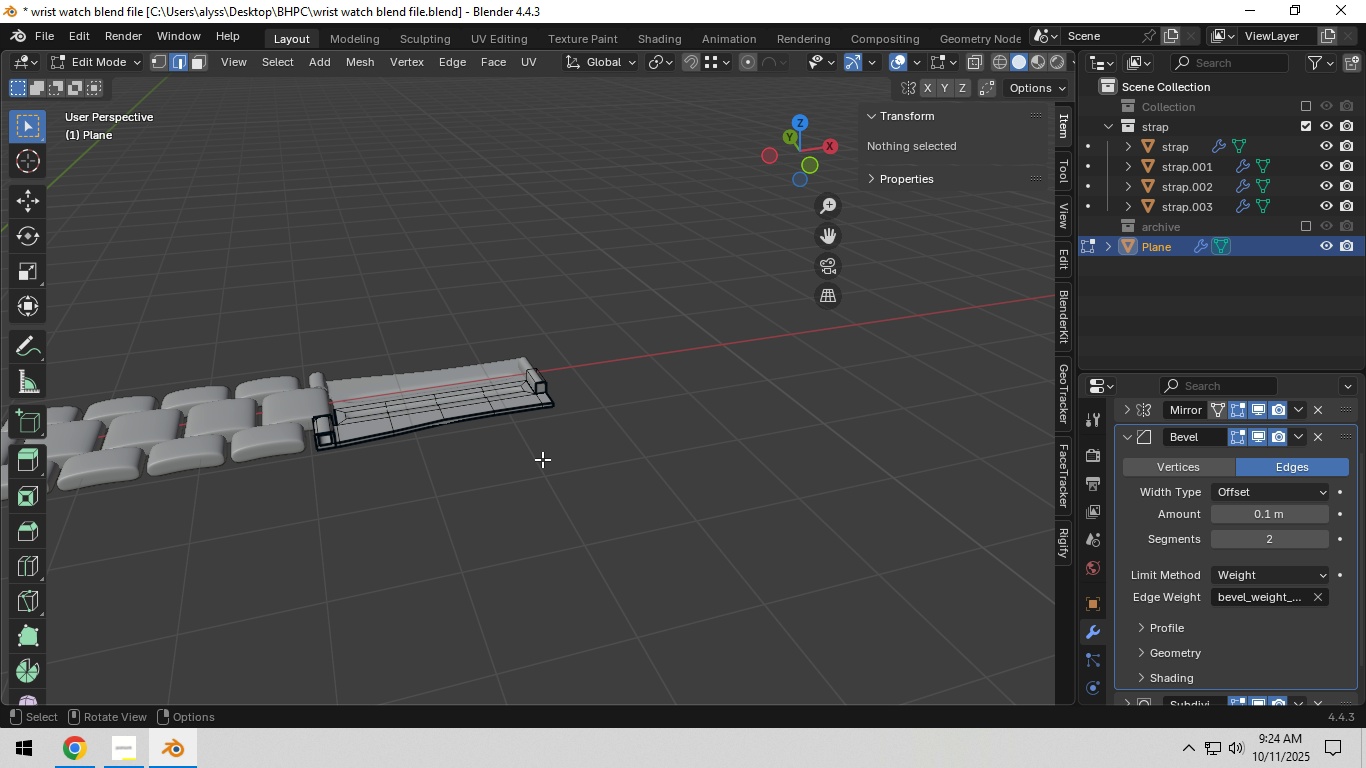 
scroll: coordinate [503, 468], scroll_direction: up, amount: 5.0
 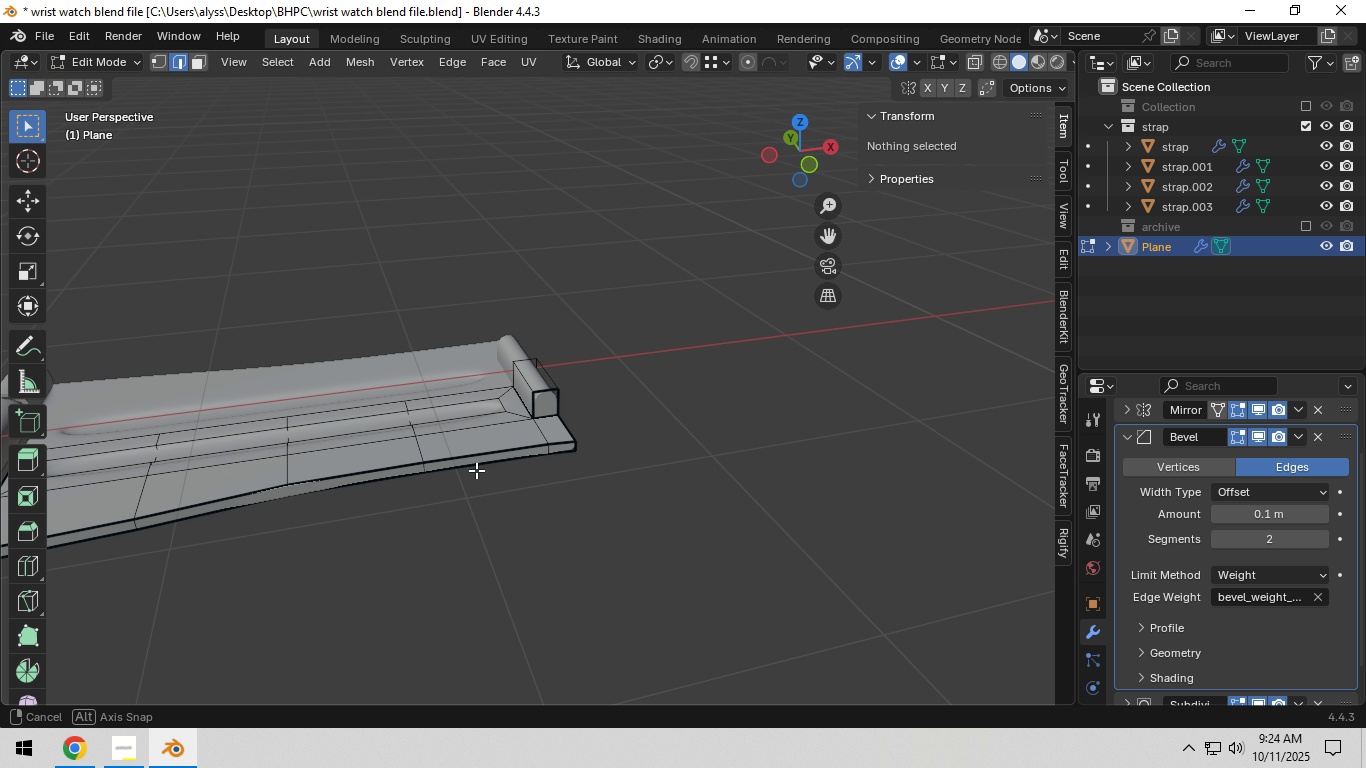 
hold_key(key=ShiftLeft, duration=0.66)
 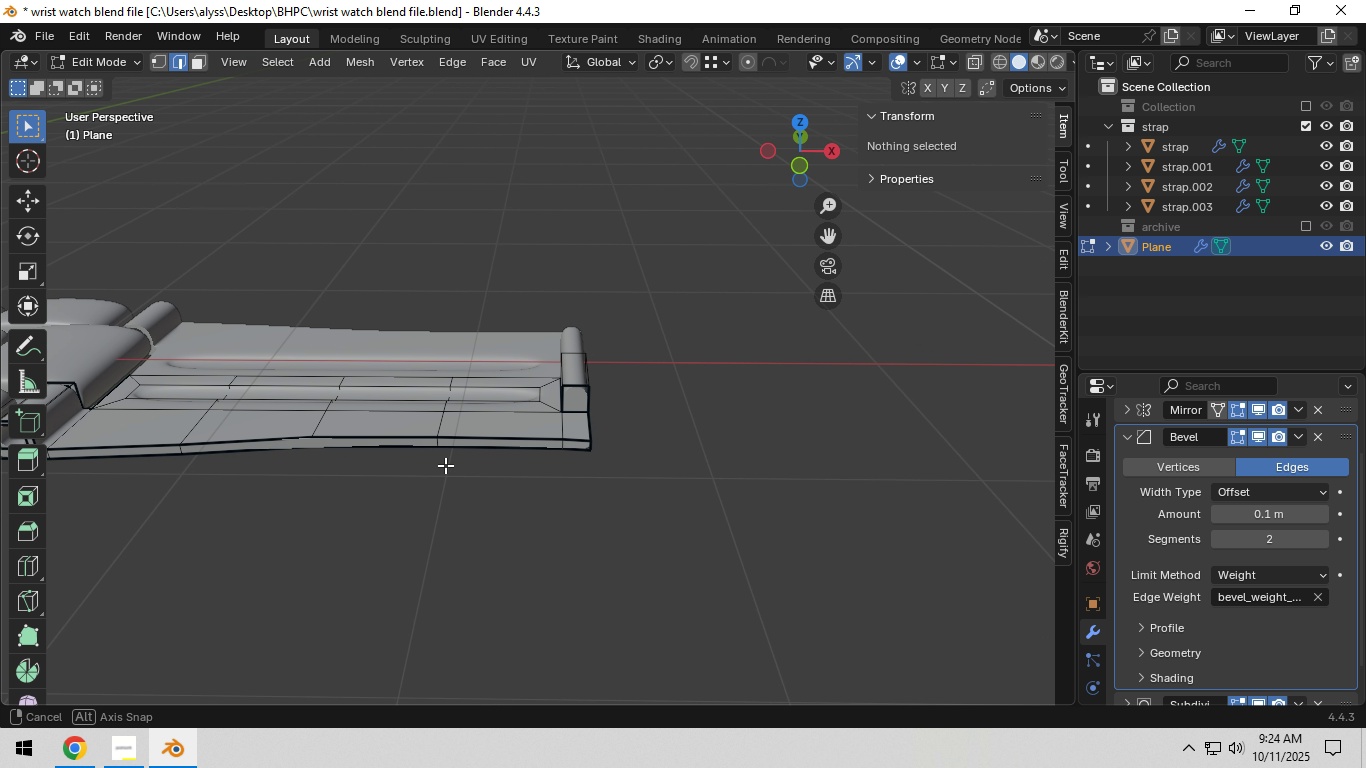 
hold_key(key=ShiftLeft, duration=0.85)
 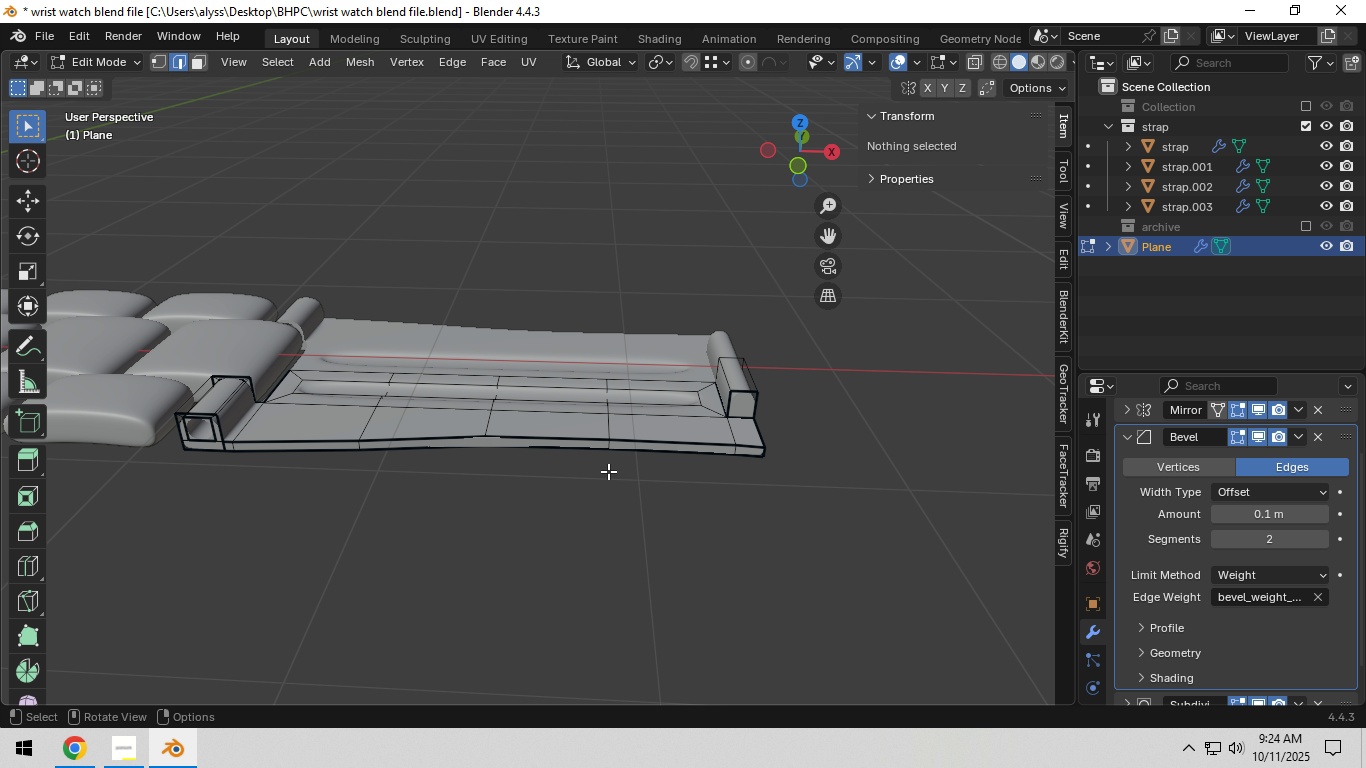 
key(Tab)
 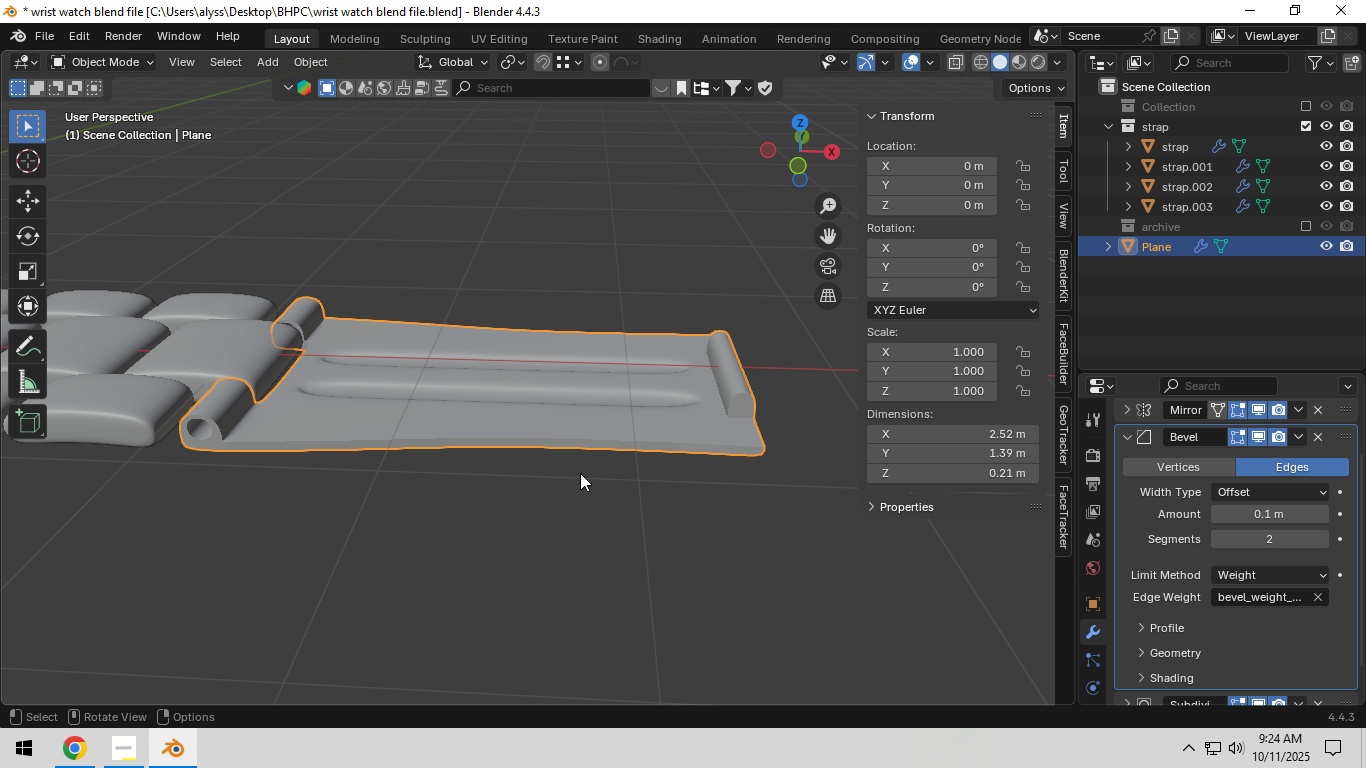 
scroll: coordinate [580, 473], scroll_direction: down, amount: 2.0
 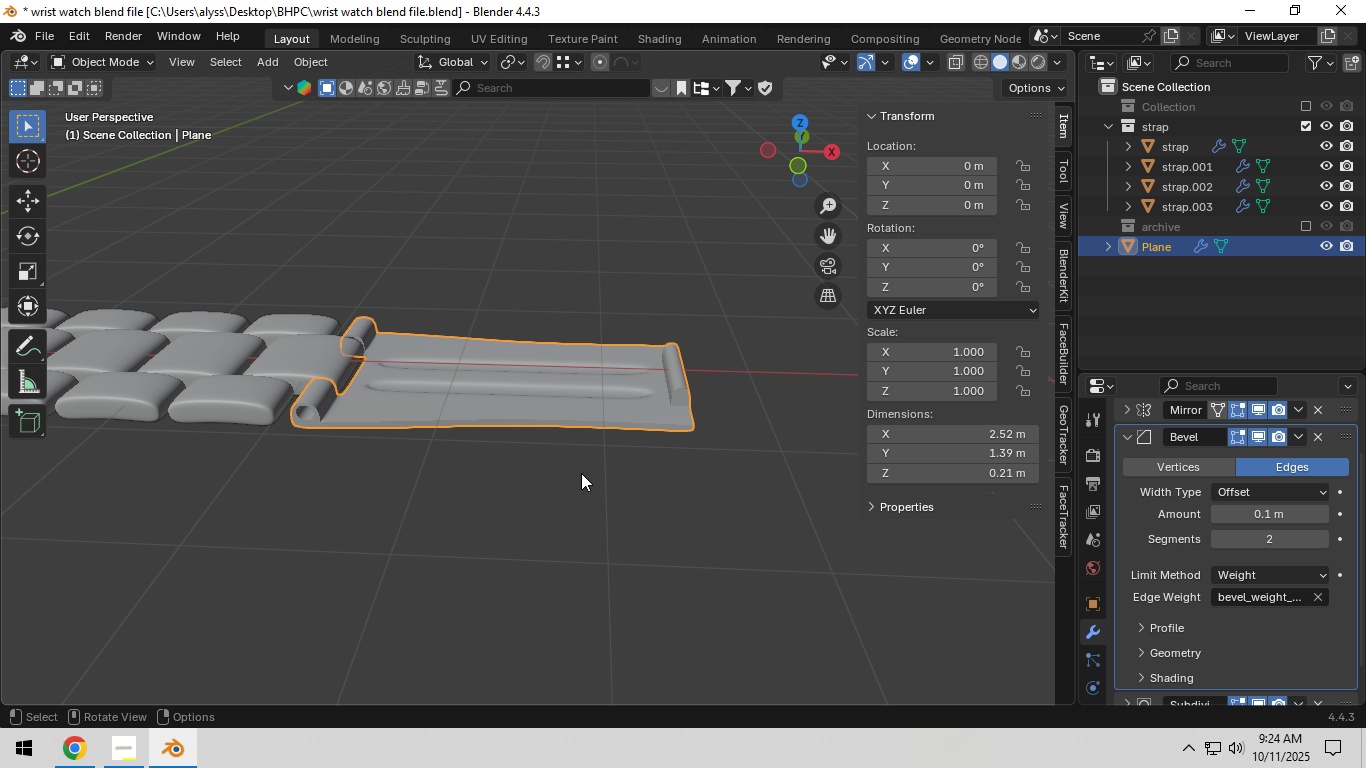 
hold_key(key=ShiftLeft, duration=0.7)
 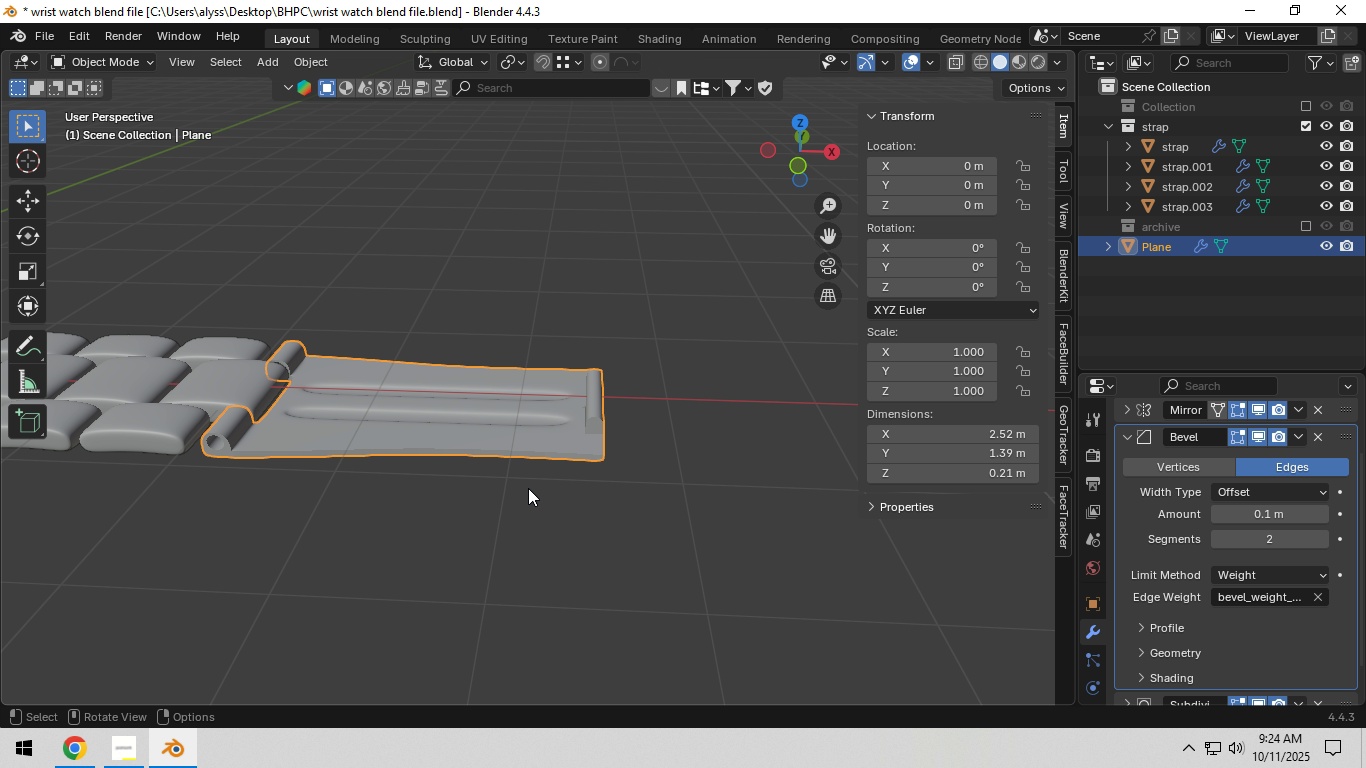 
key(Shift+D)
 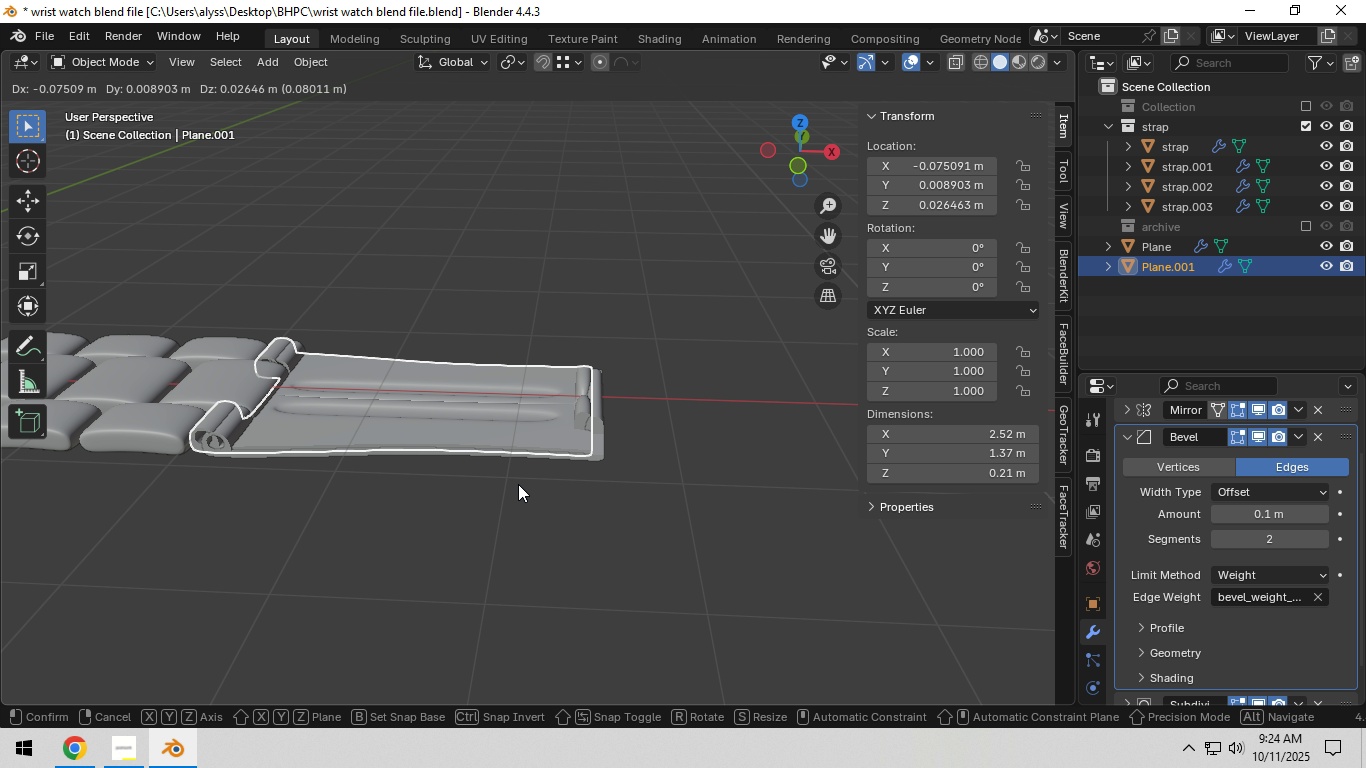 
right_click([518, 484])
 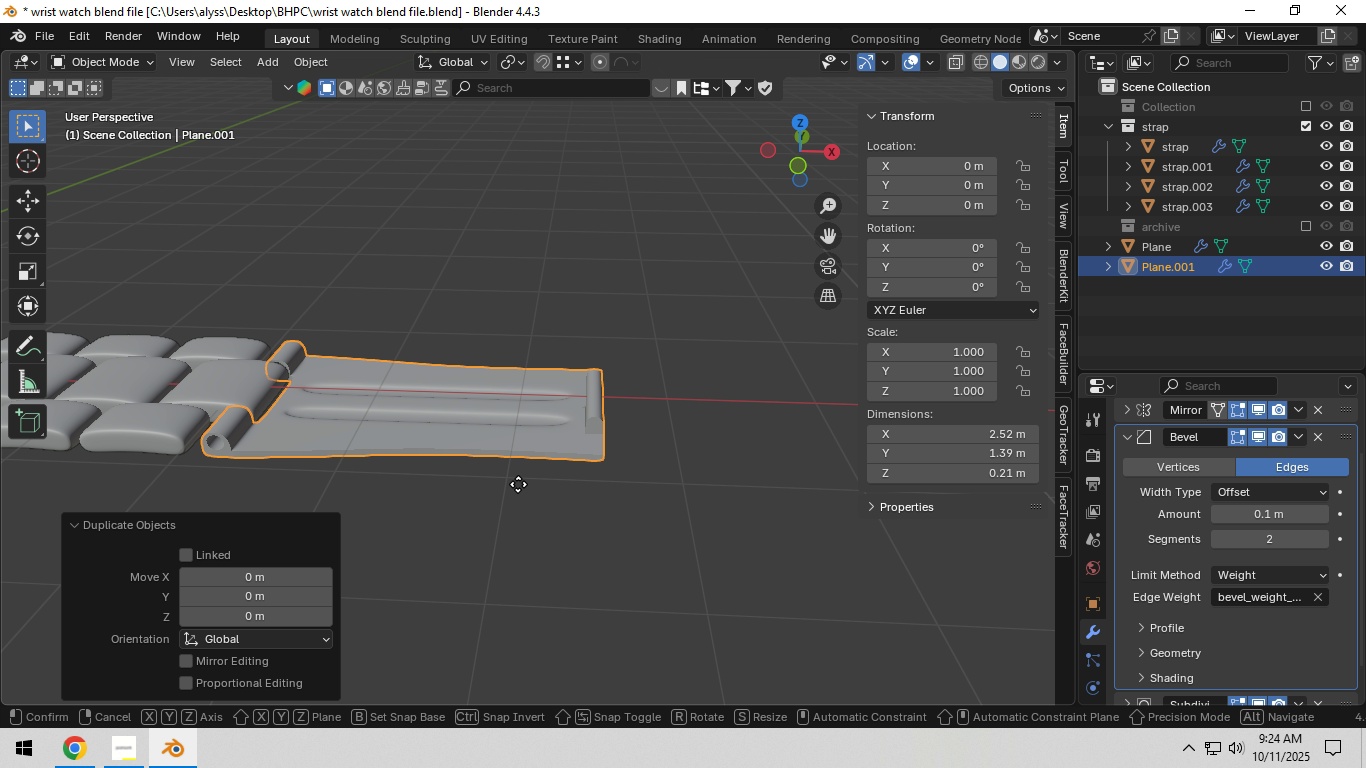 
type(gx)
 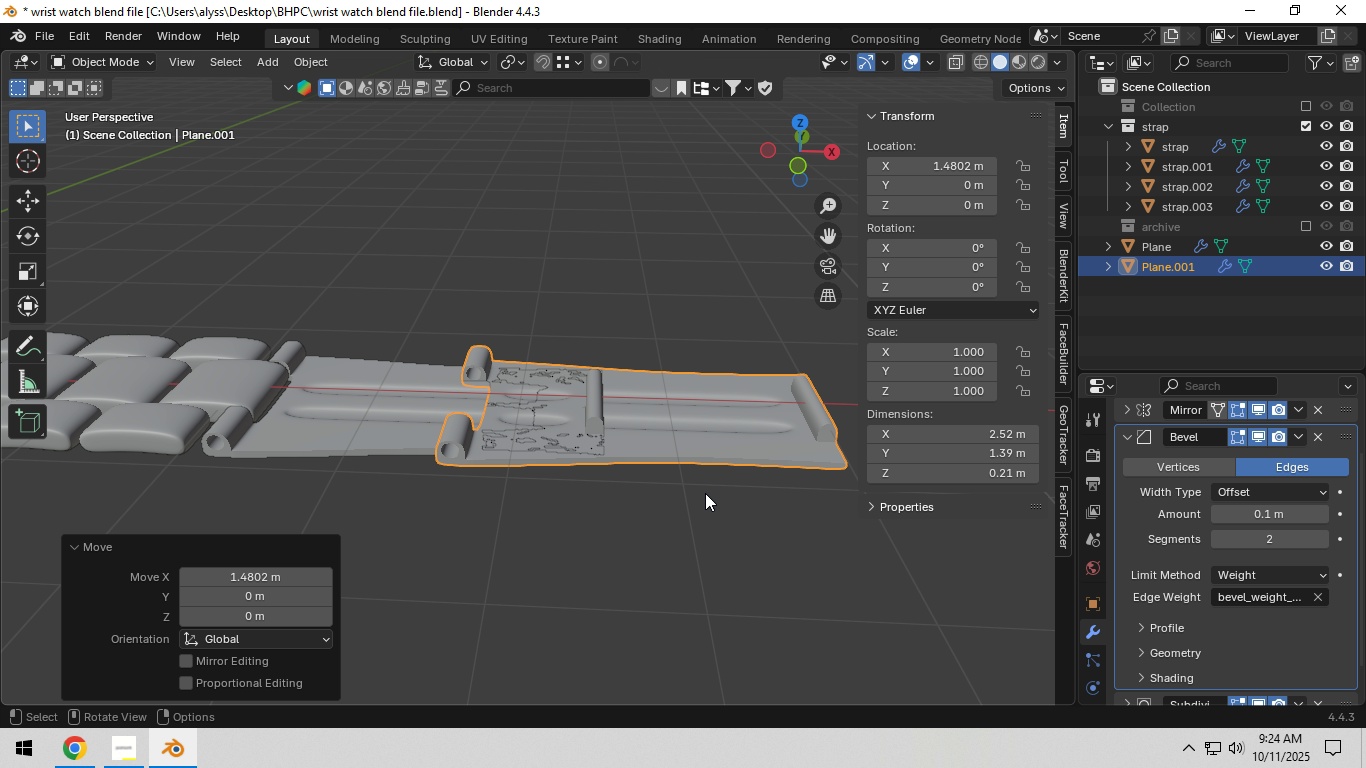 
left_click([705, 493])
 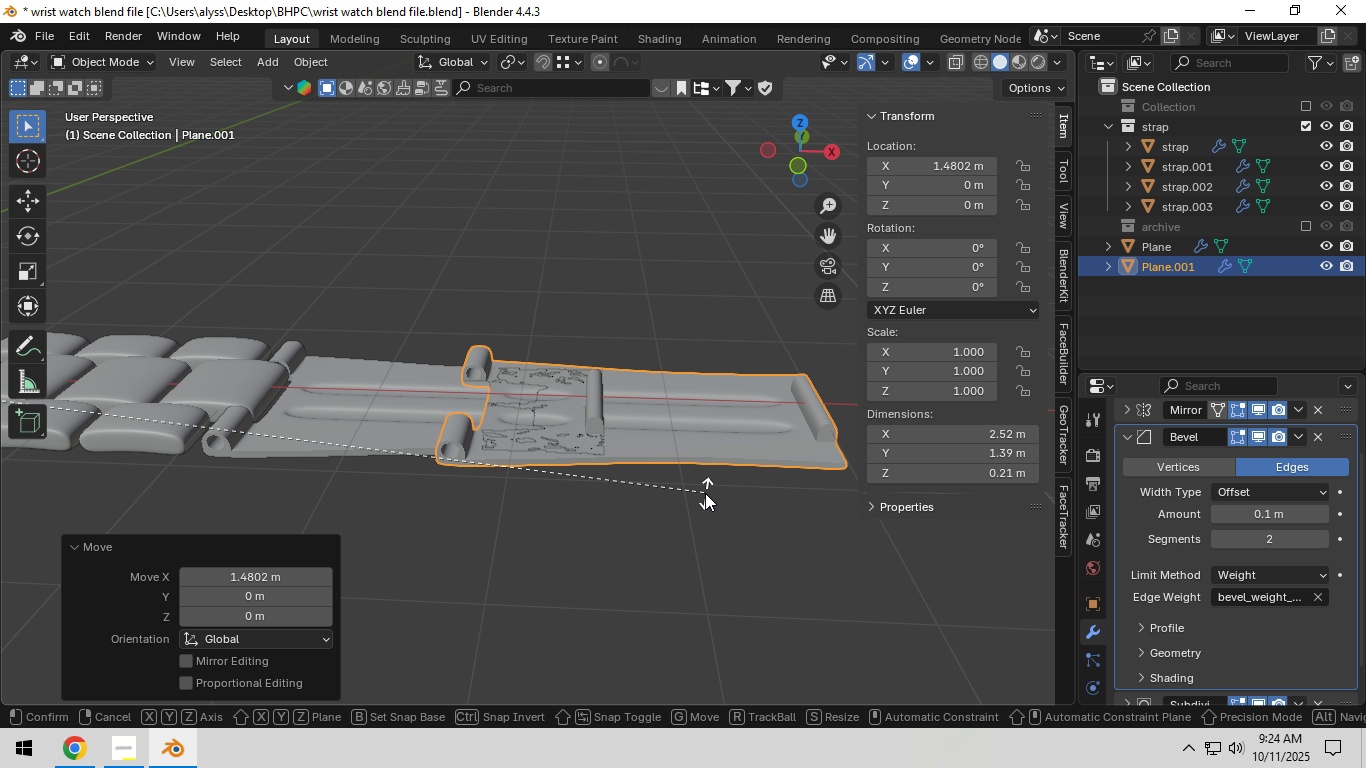 
type(ry180)
key(NumpadEnter)
type(gx)
 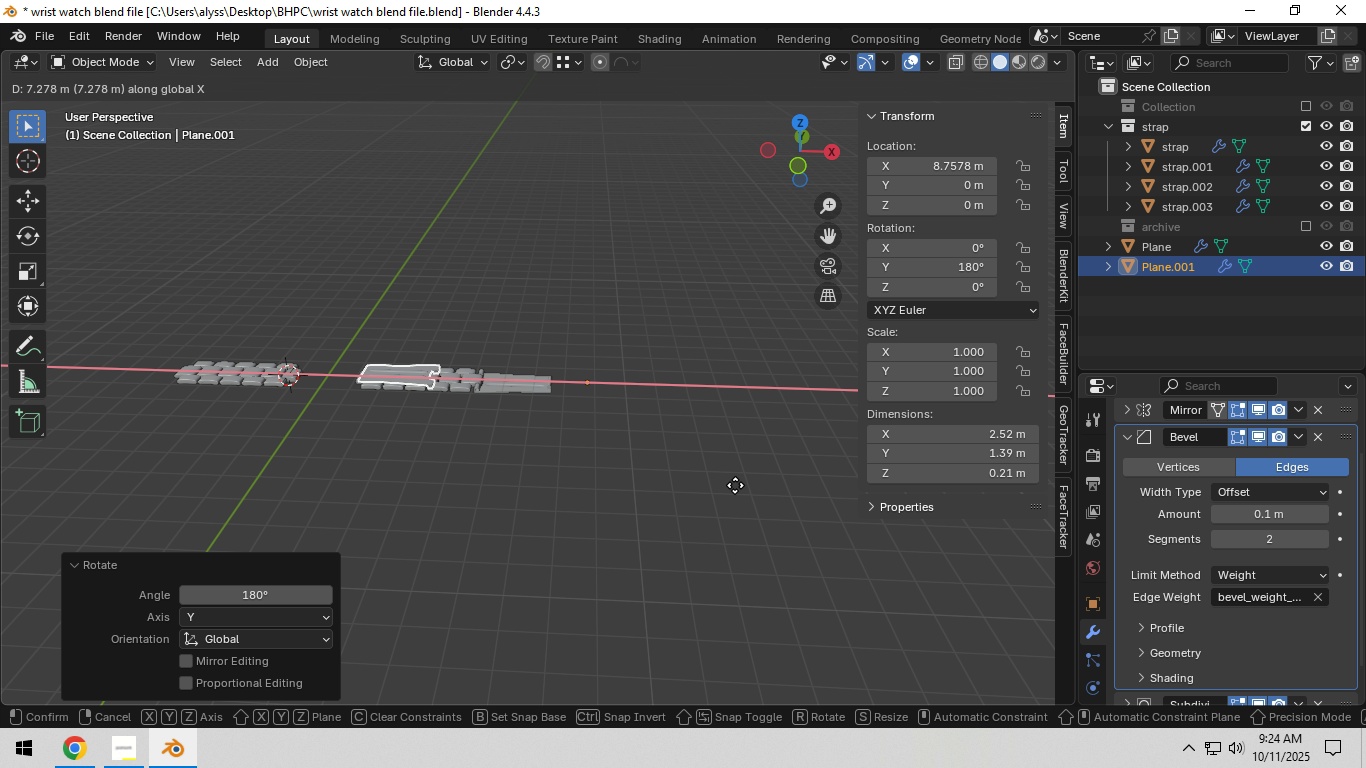 
scroll: coordinate [474, 477], scroll_direction: down, amount: 9.0
 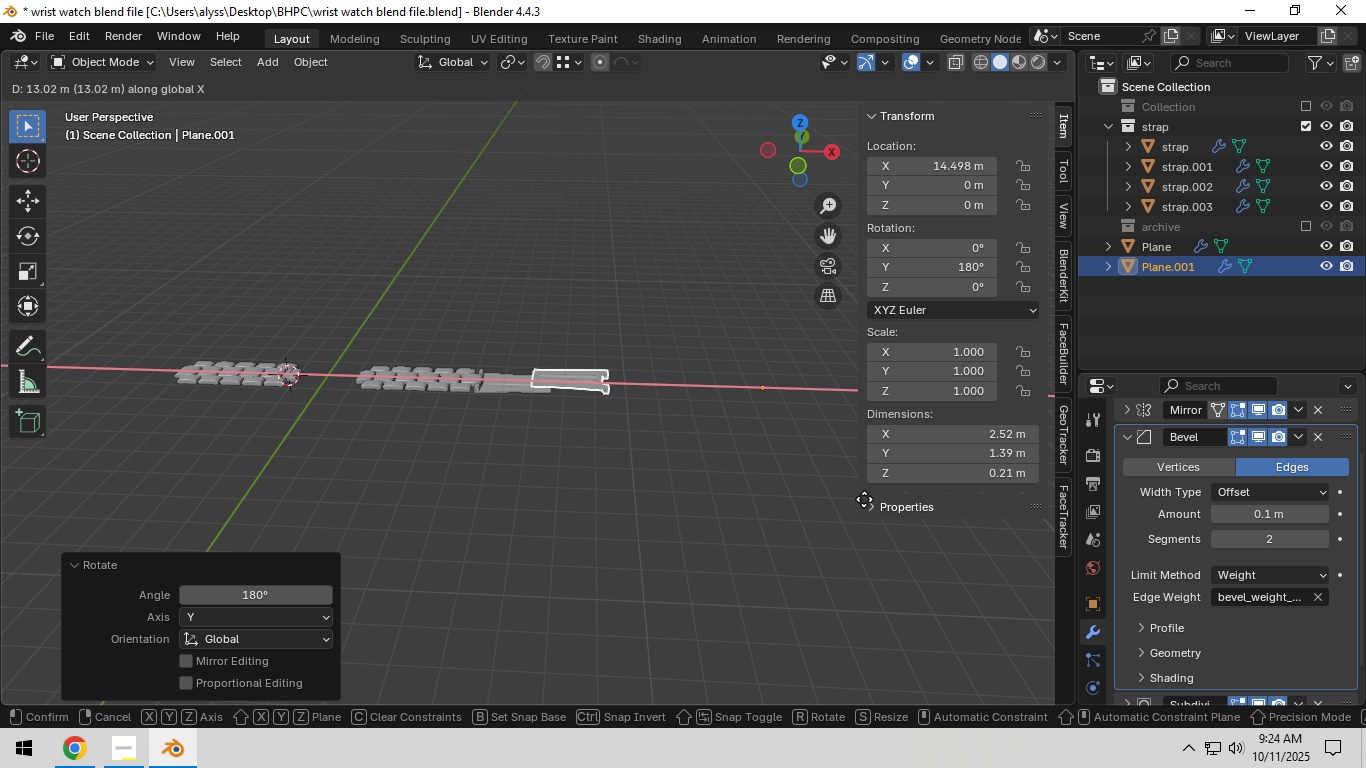 
left_click([870, 499])
 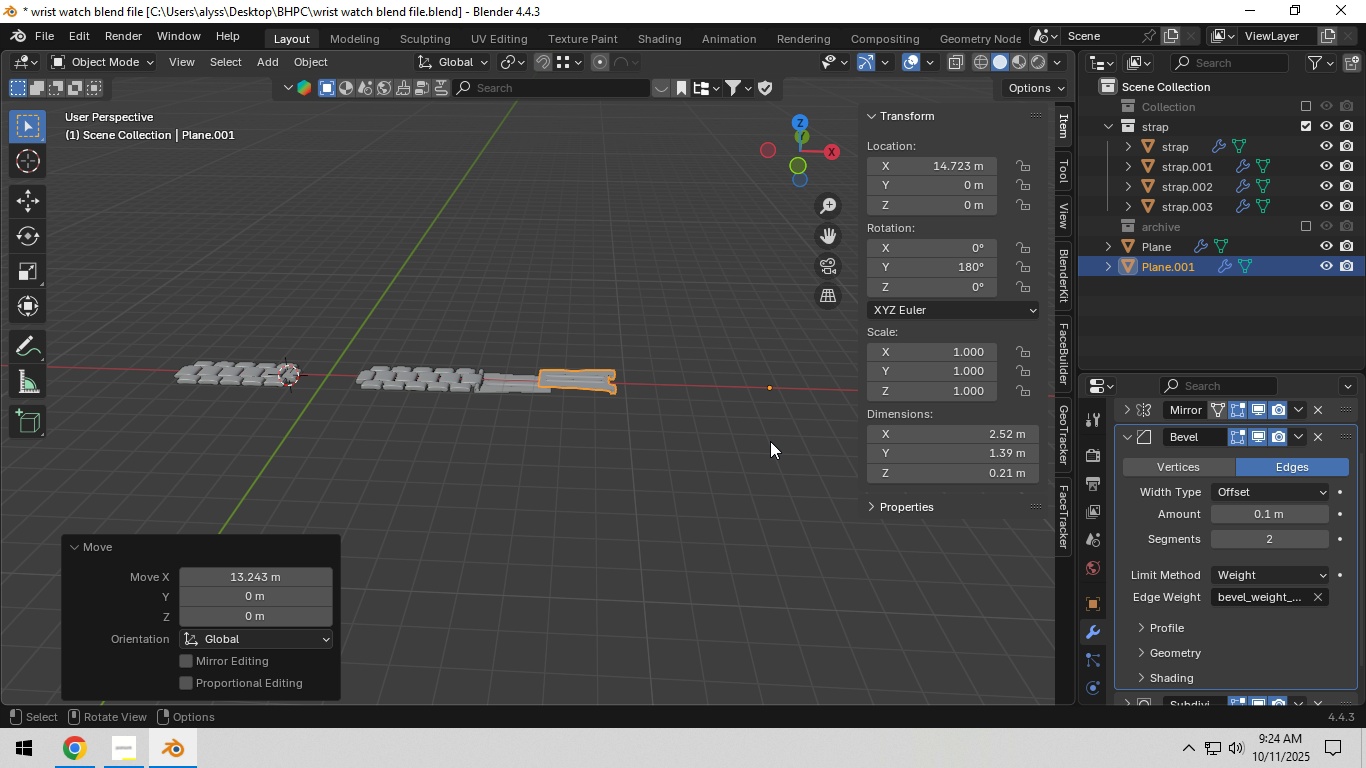 
scroll: coordinate [645, 438], scroll_direction: up, amount: 11.0
 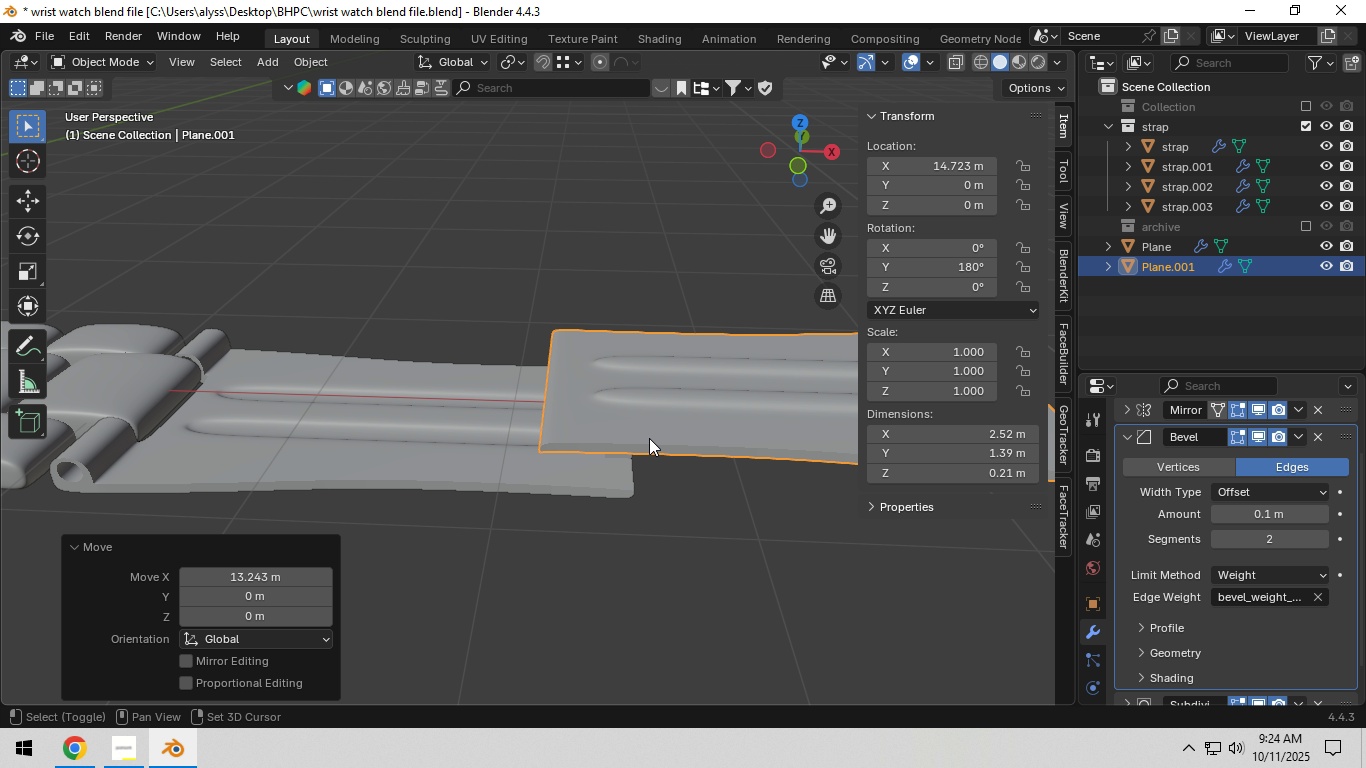 
hold_key(key=ShiftLeft, duration=0.52)
 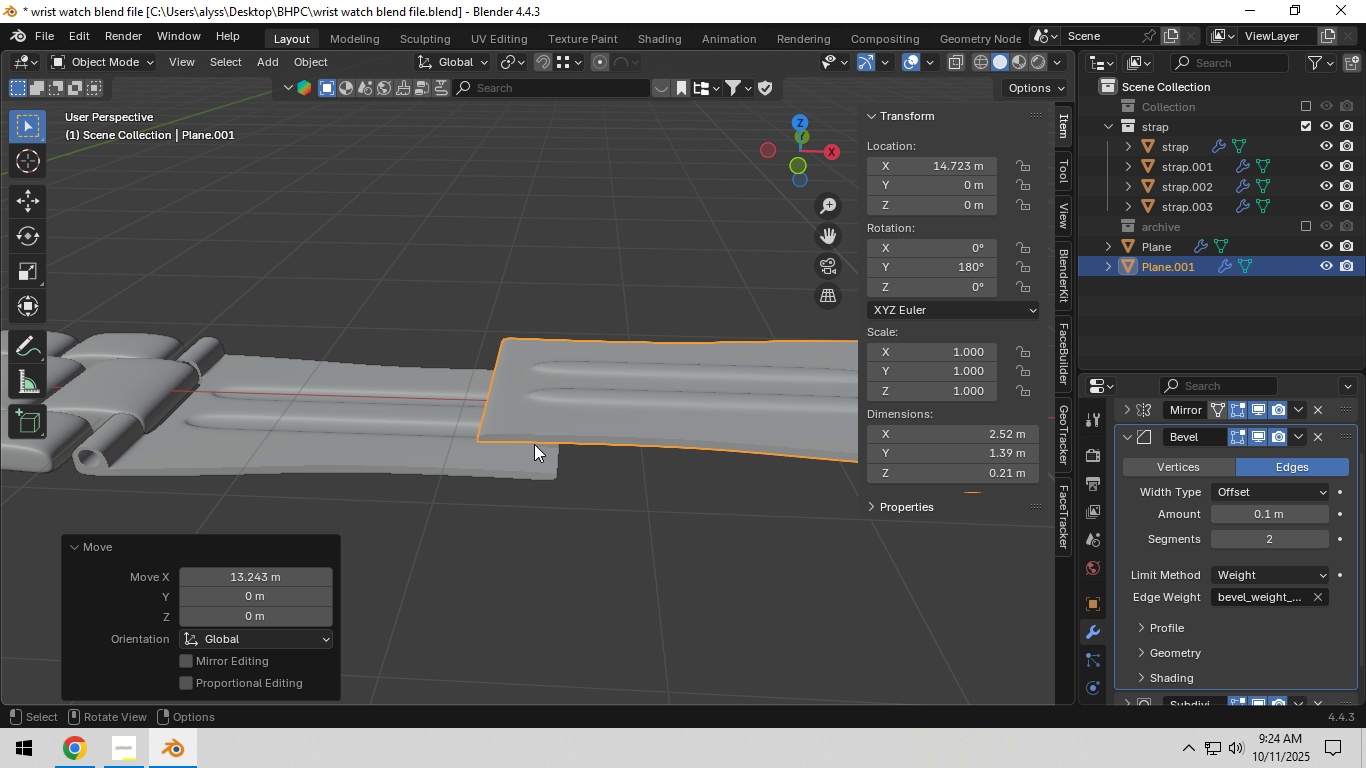 
scroll: coordinate [534, 444], scroll_direction: down, amount: 3.0
 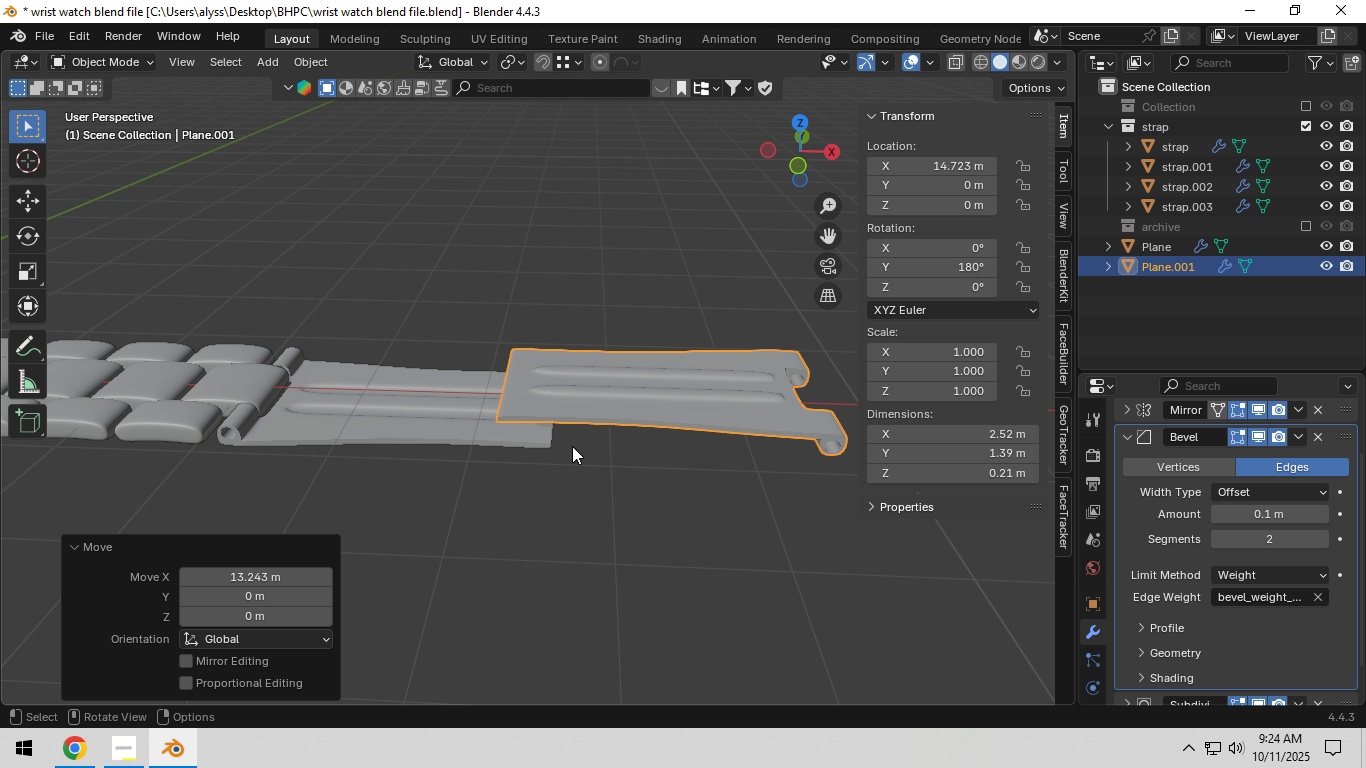 
hold_key(key=ShiftLeft, duration=0.49)
 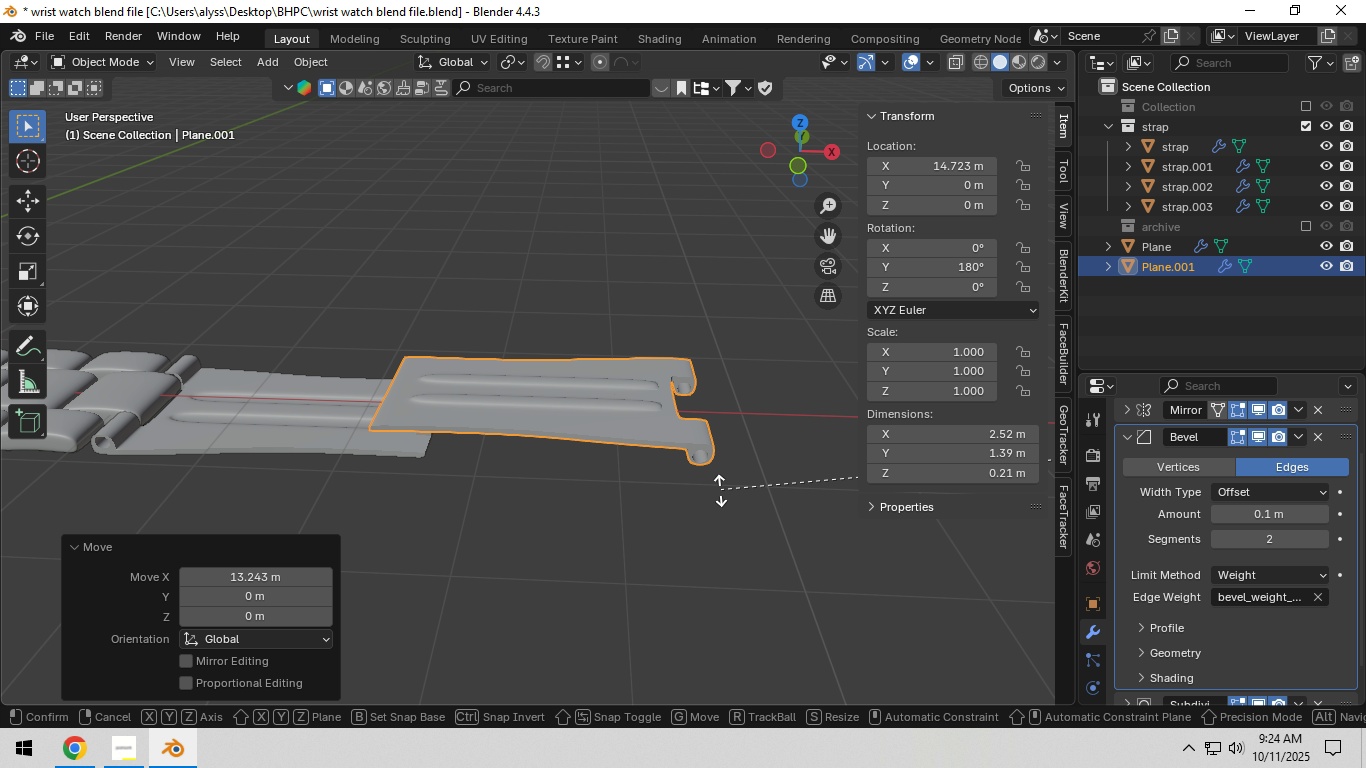 
type(rz)
 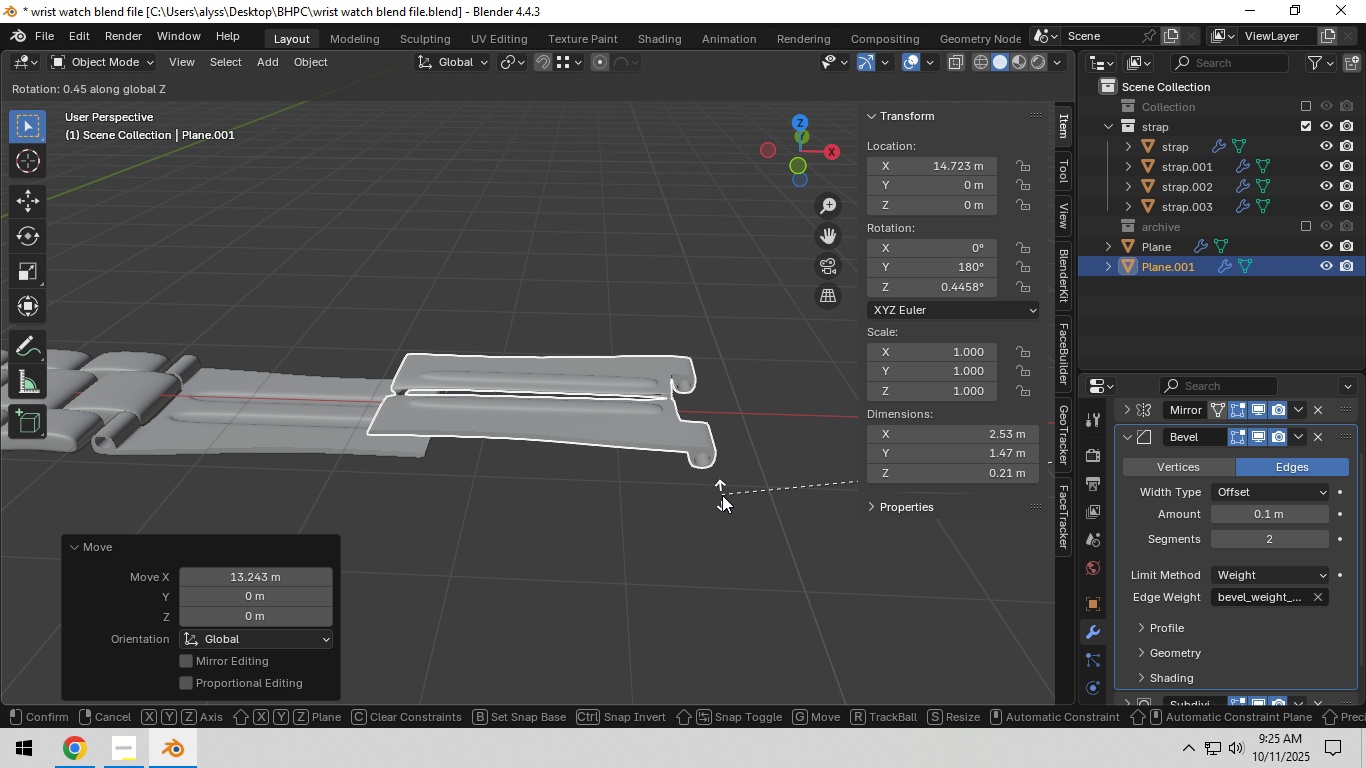 
right_click([722, 495])
 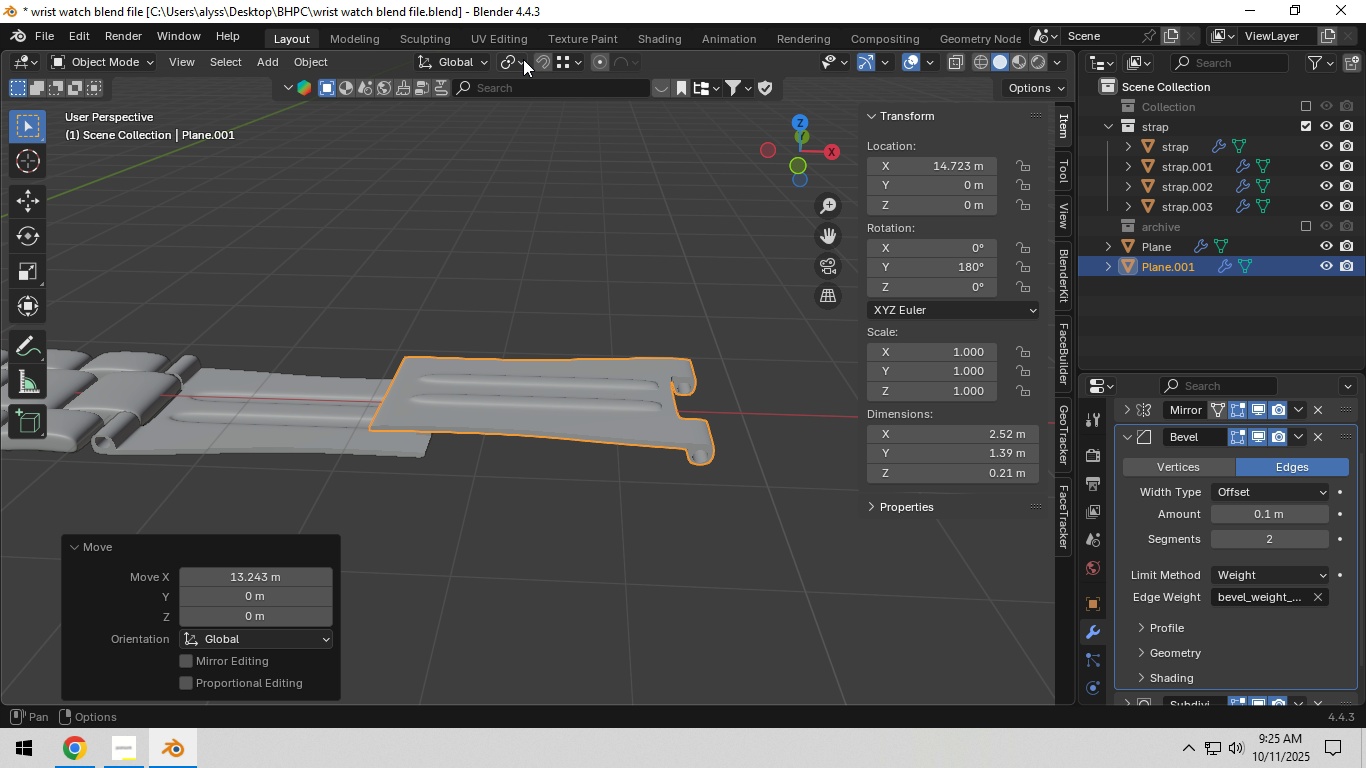 
left_click([523, 59])
 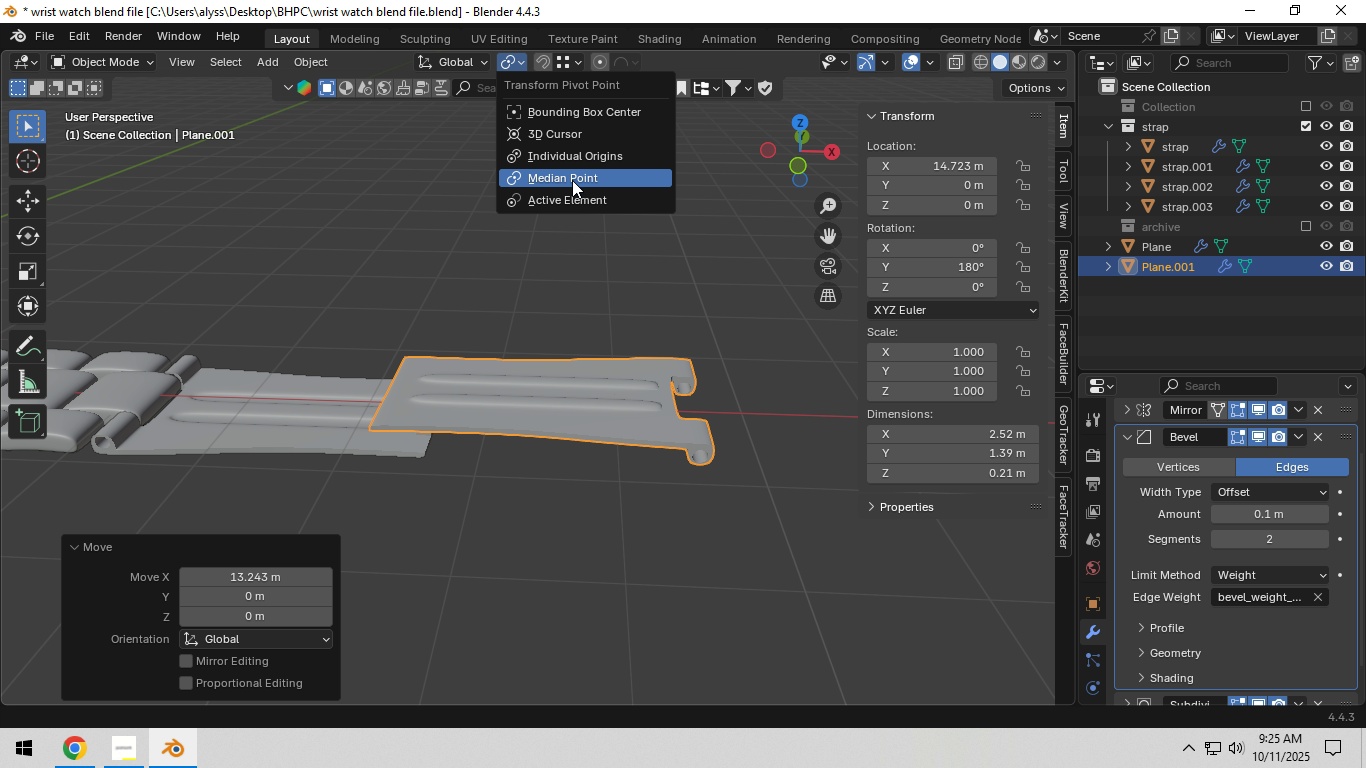 
left_click([572, 180])
 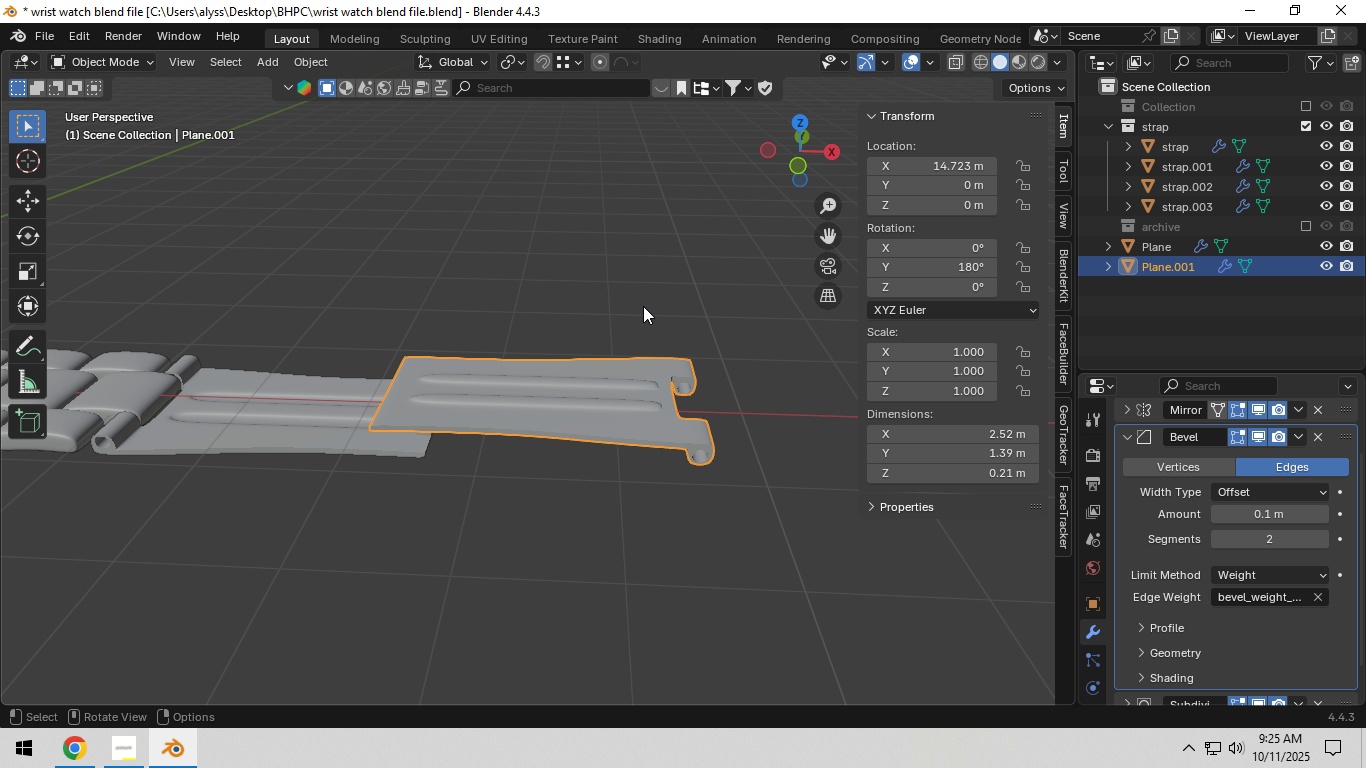 
type(rz180)
 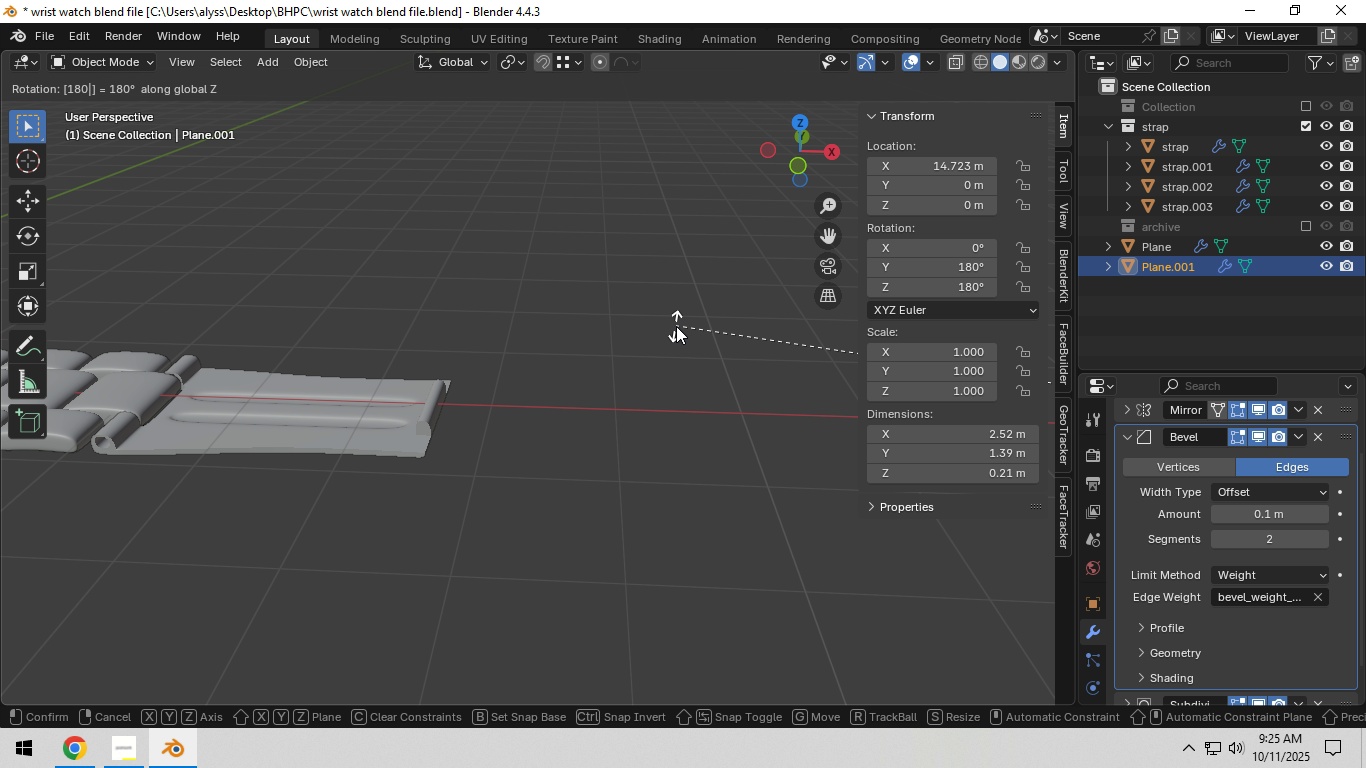 
right_click([676, 326])
 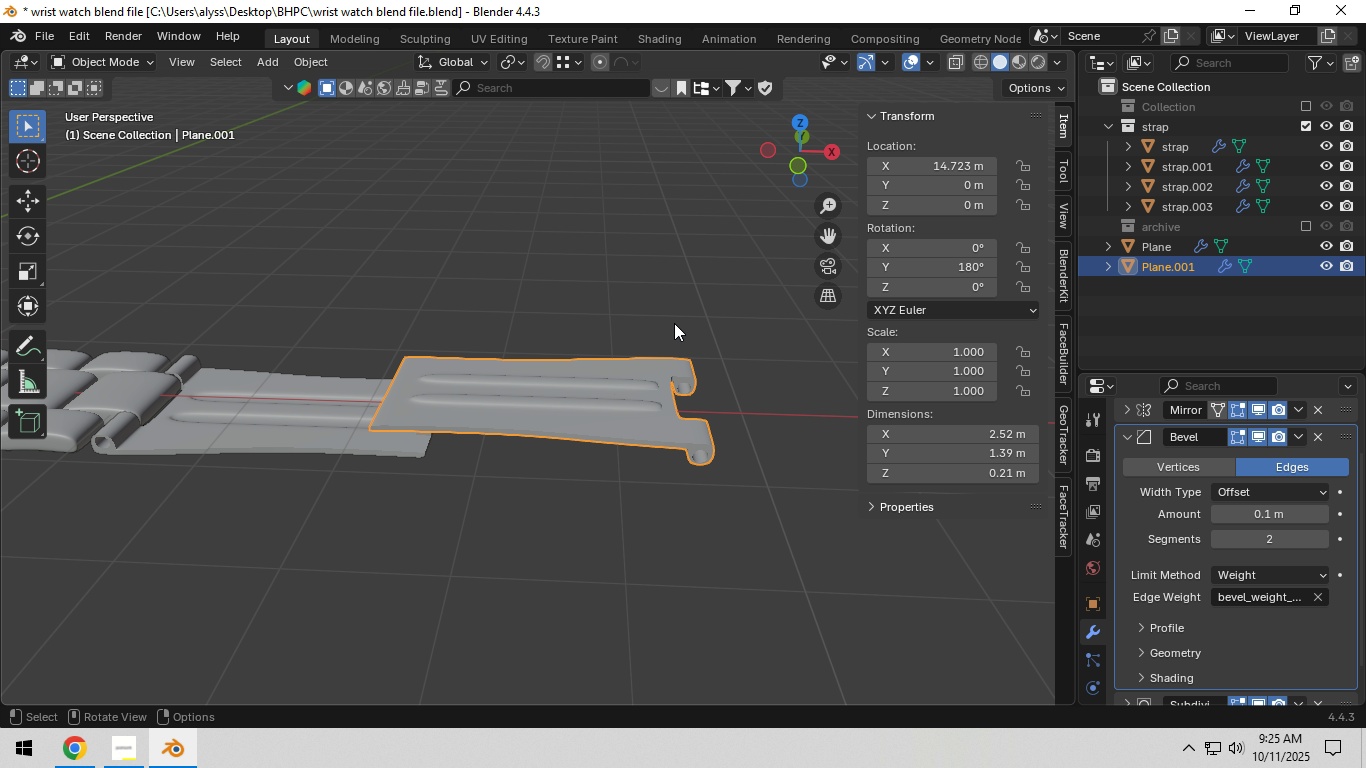 
key(Control+Z)
 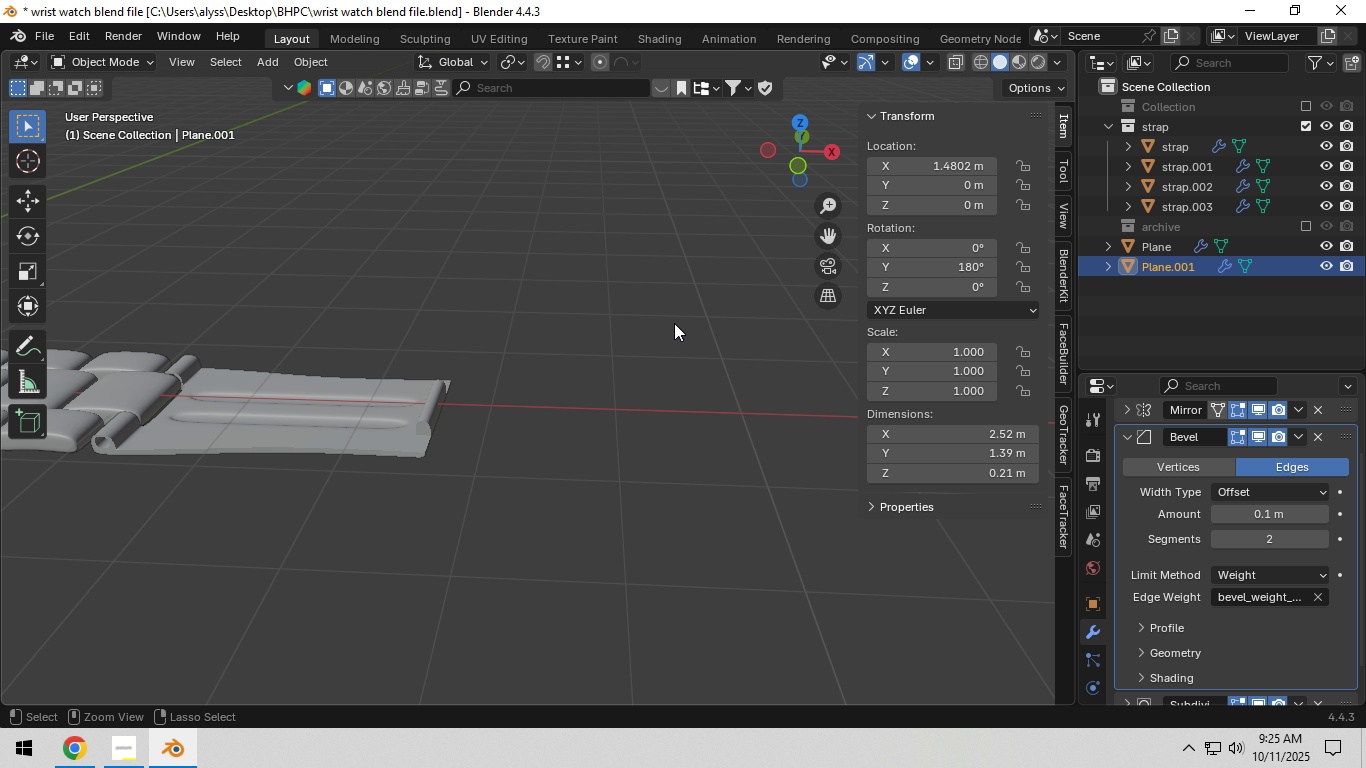 
key(Control+Z)
 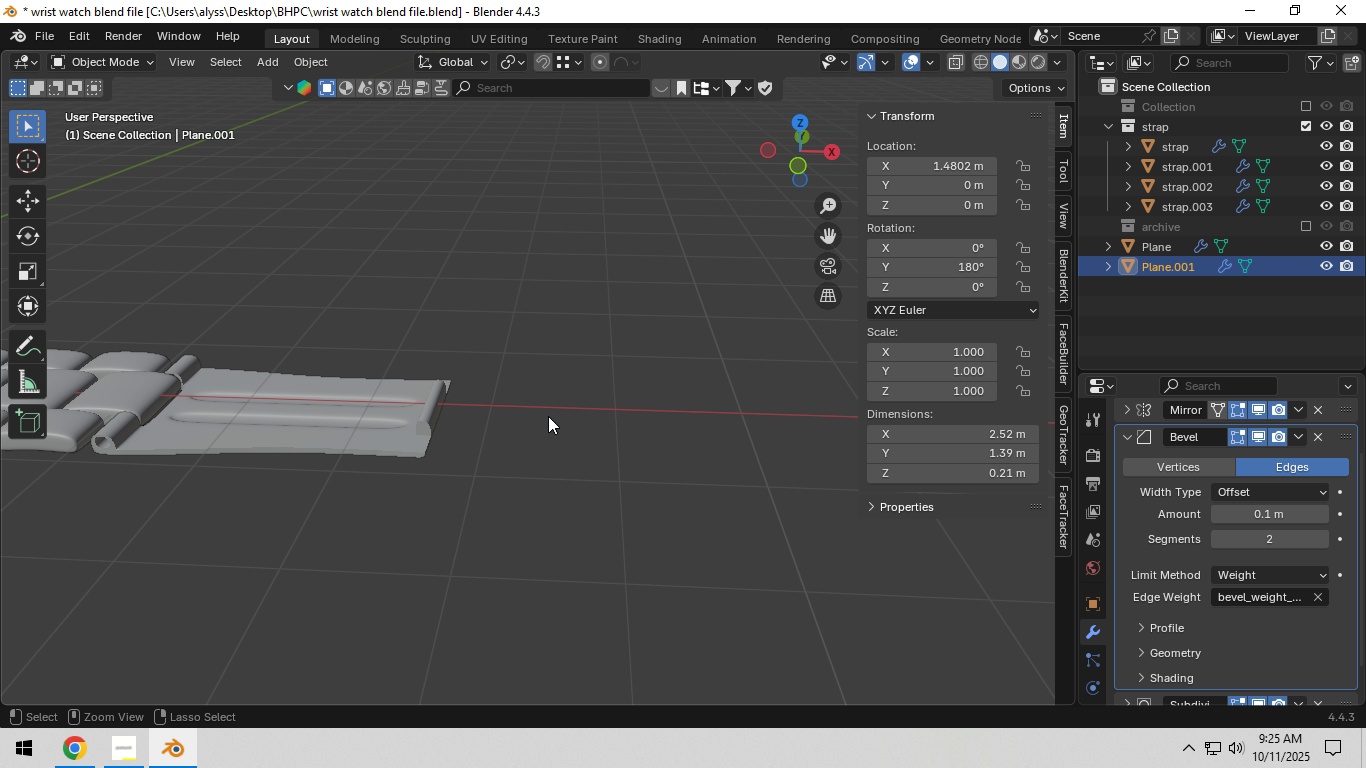 
scroll: coordinate [386, 446], scroll_direction: down, amount: 6.0
 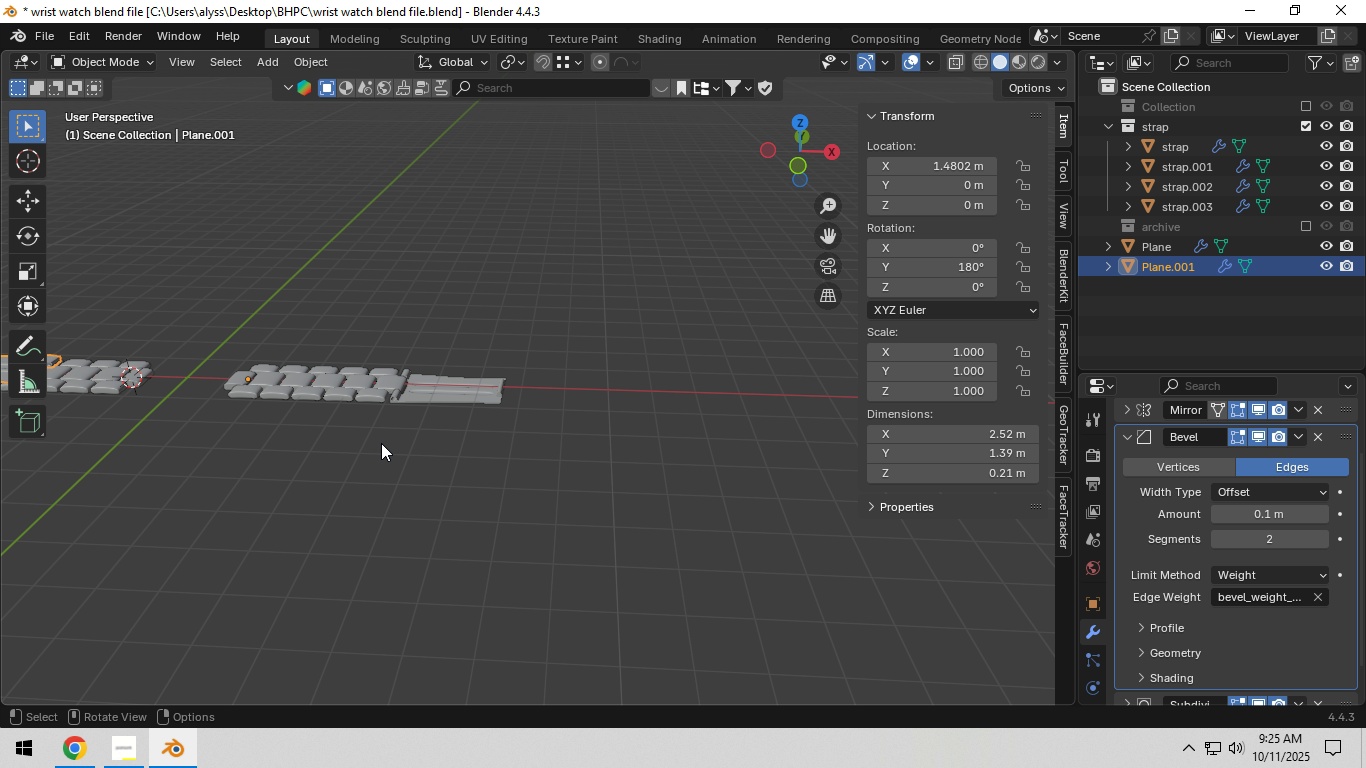 
hold_key(key=ShiftLeft, duration=0.56)
 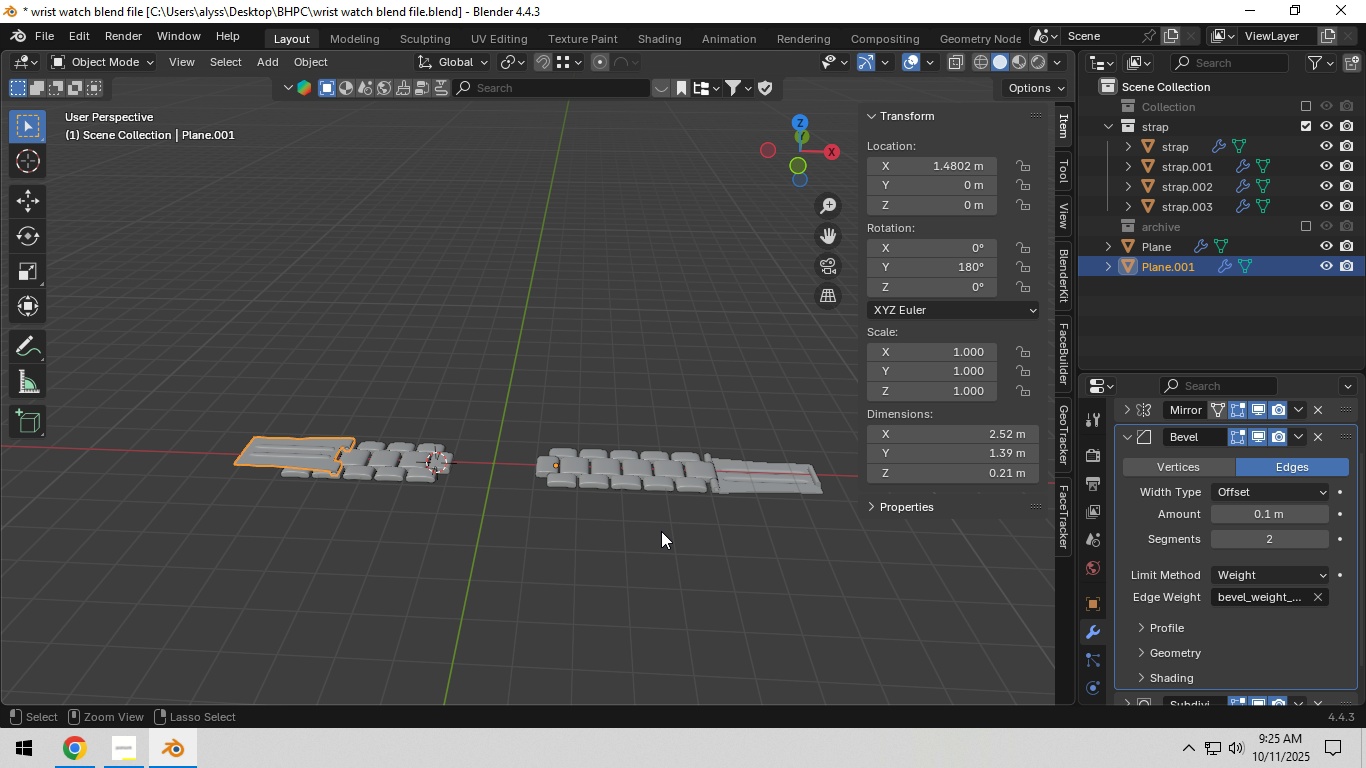 
hold_key(key=ControlLeft, duration=1.5)
 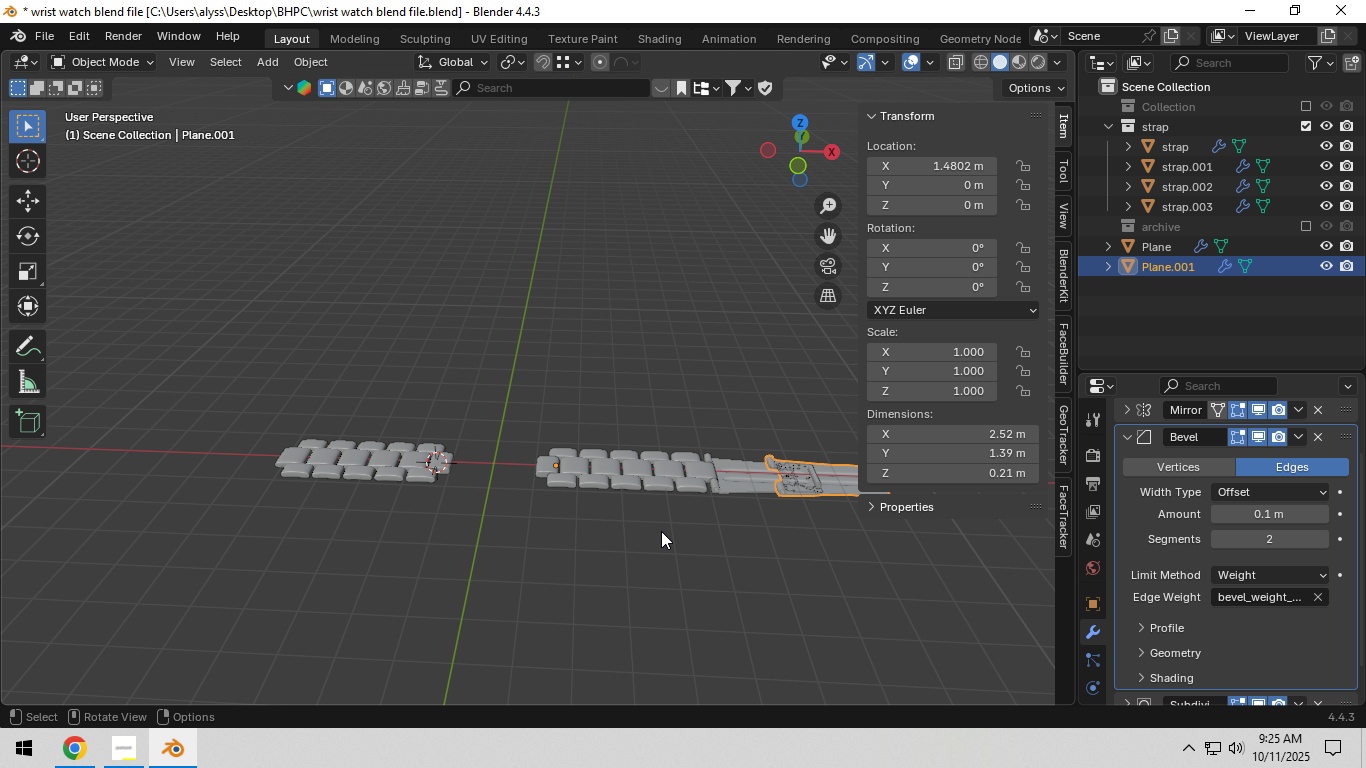 
key(Control+Z)
 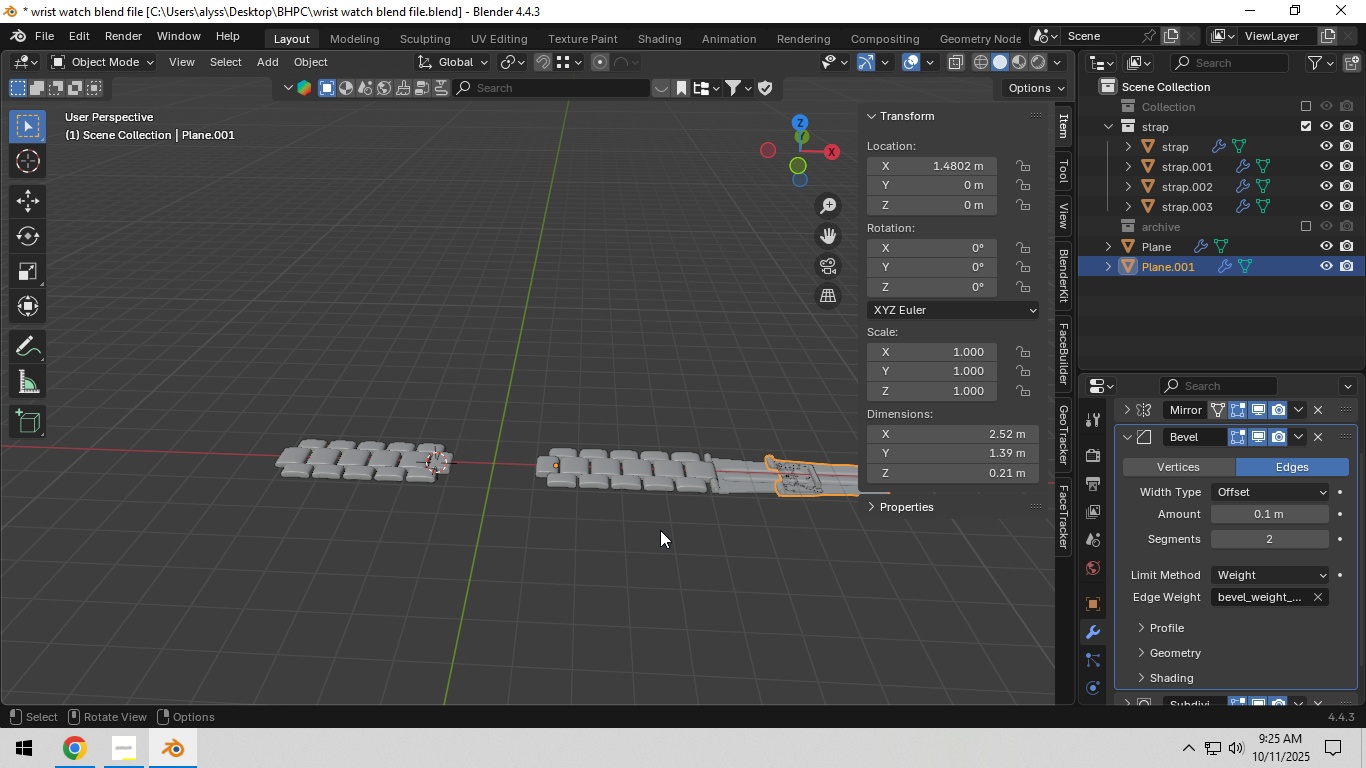 
scroll: coordinate [660, 525], scroll_direction: down, amount: 3.0
 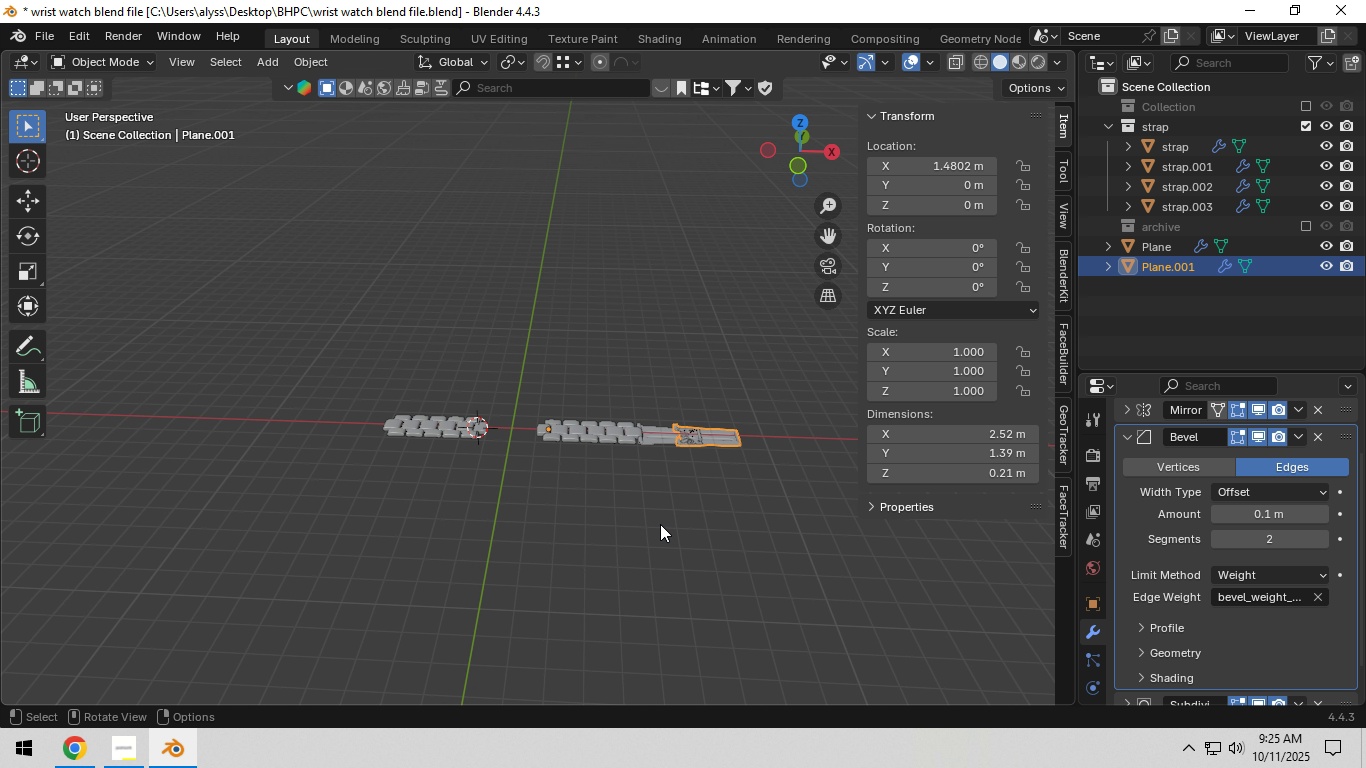 
hold_key(key=ShiftLeft, duration=0.48)
 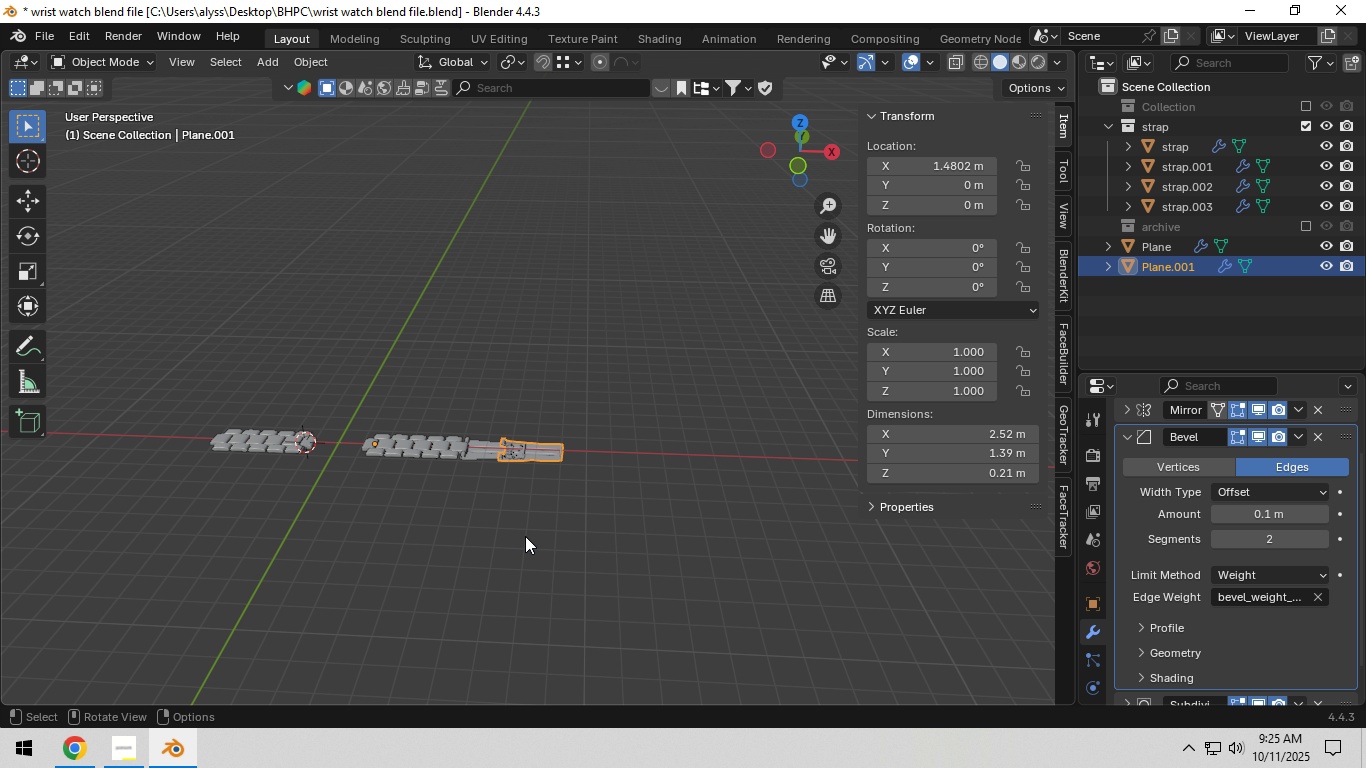 
scroll: coordinate [528, 538], scroll_direction: up, amount: 7.0
 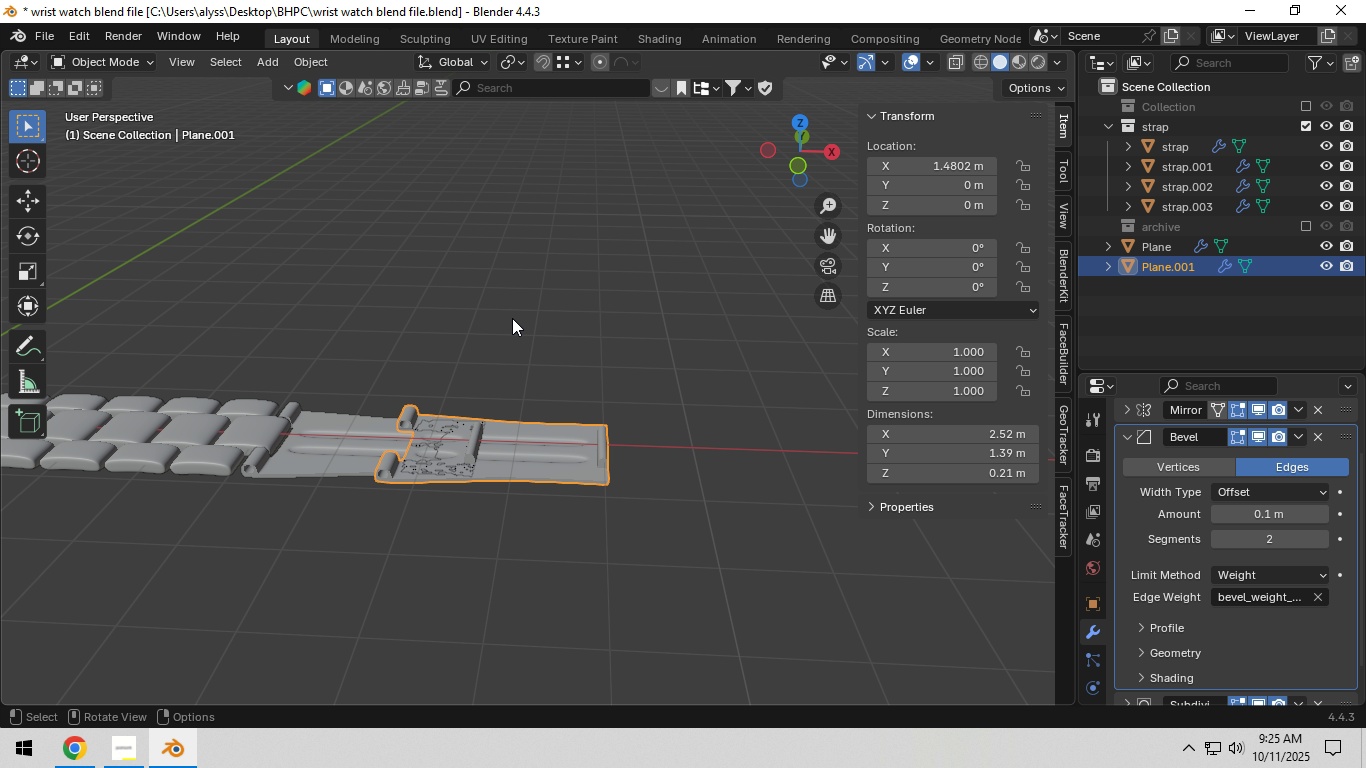 
hold_key(key=ShiftLeft, duration=0.58)
 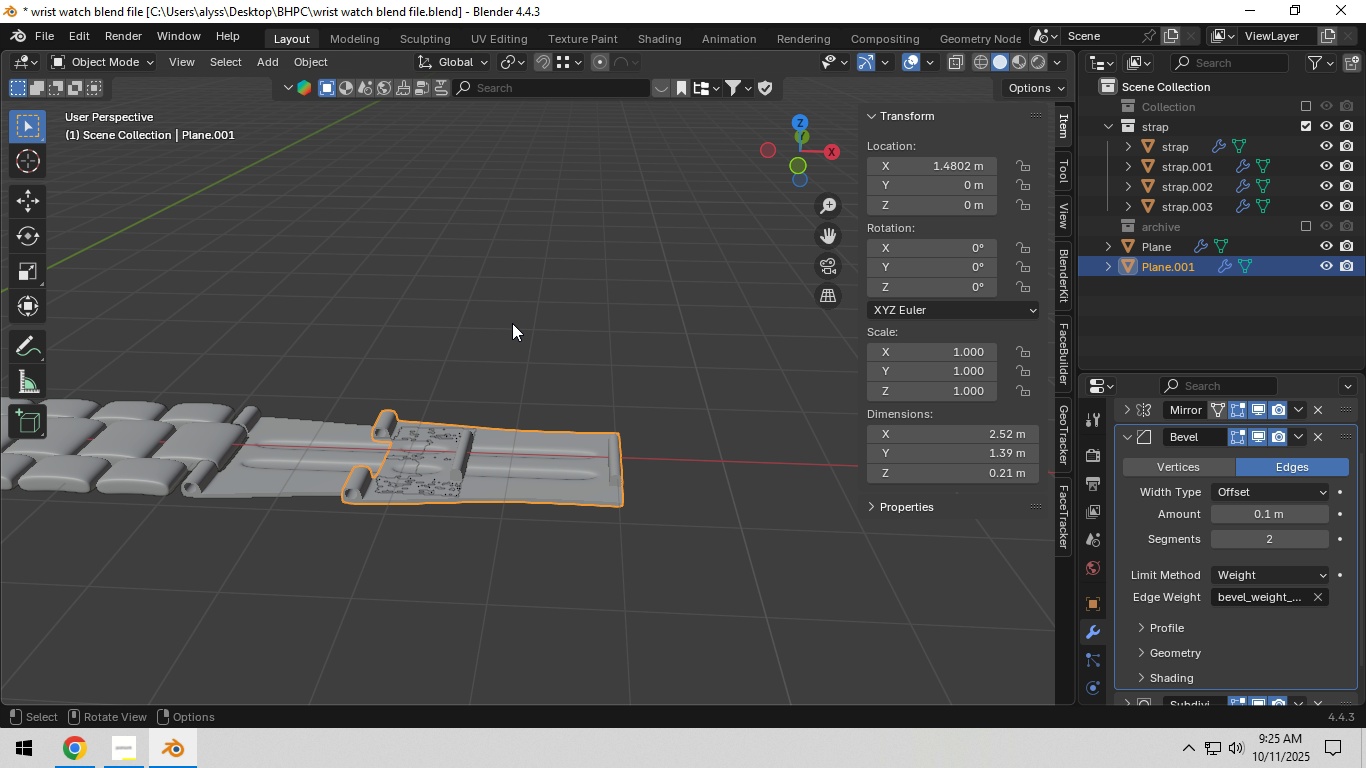 
scroll: coordinate [512, 329], scroll_direction: up, amount: 4.0
 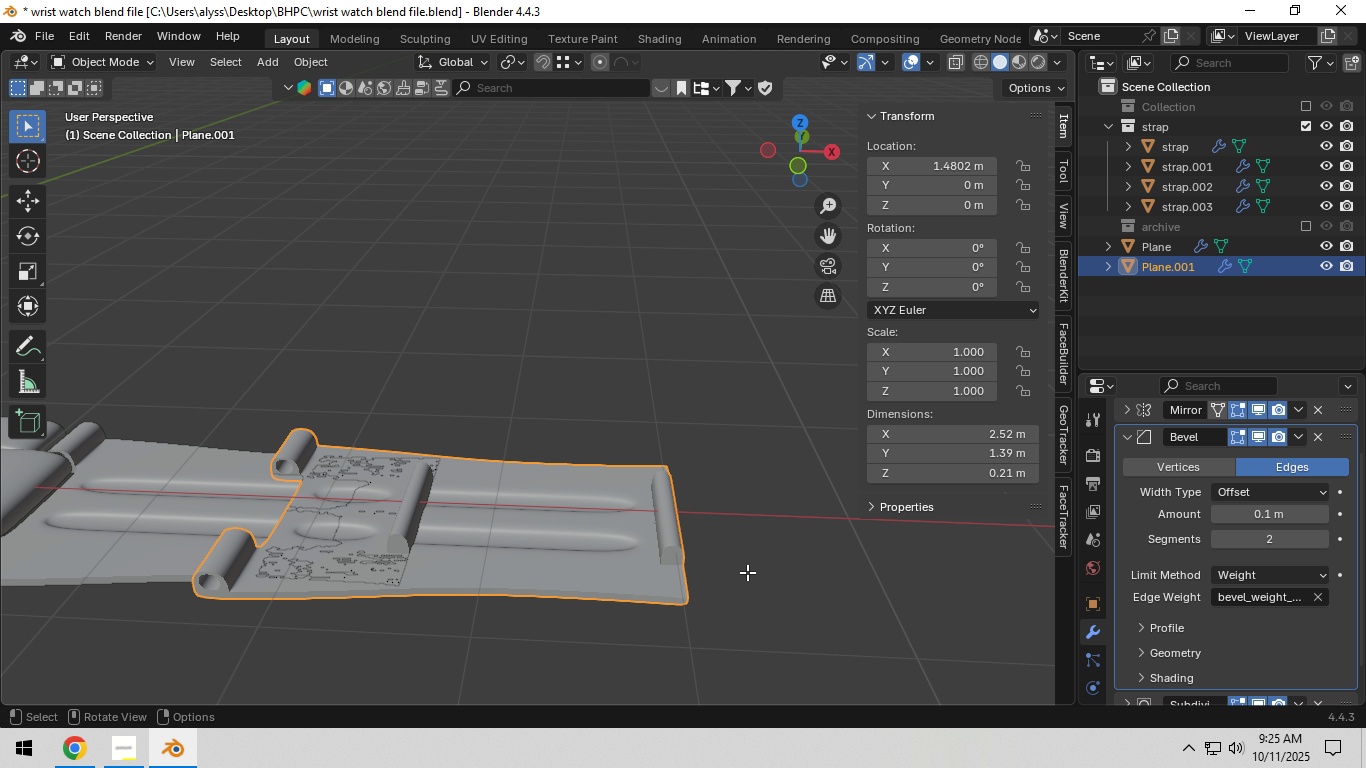 
key(Tab)
type(ary8)
 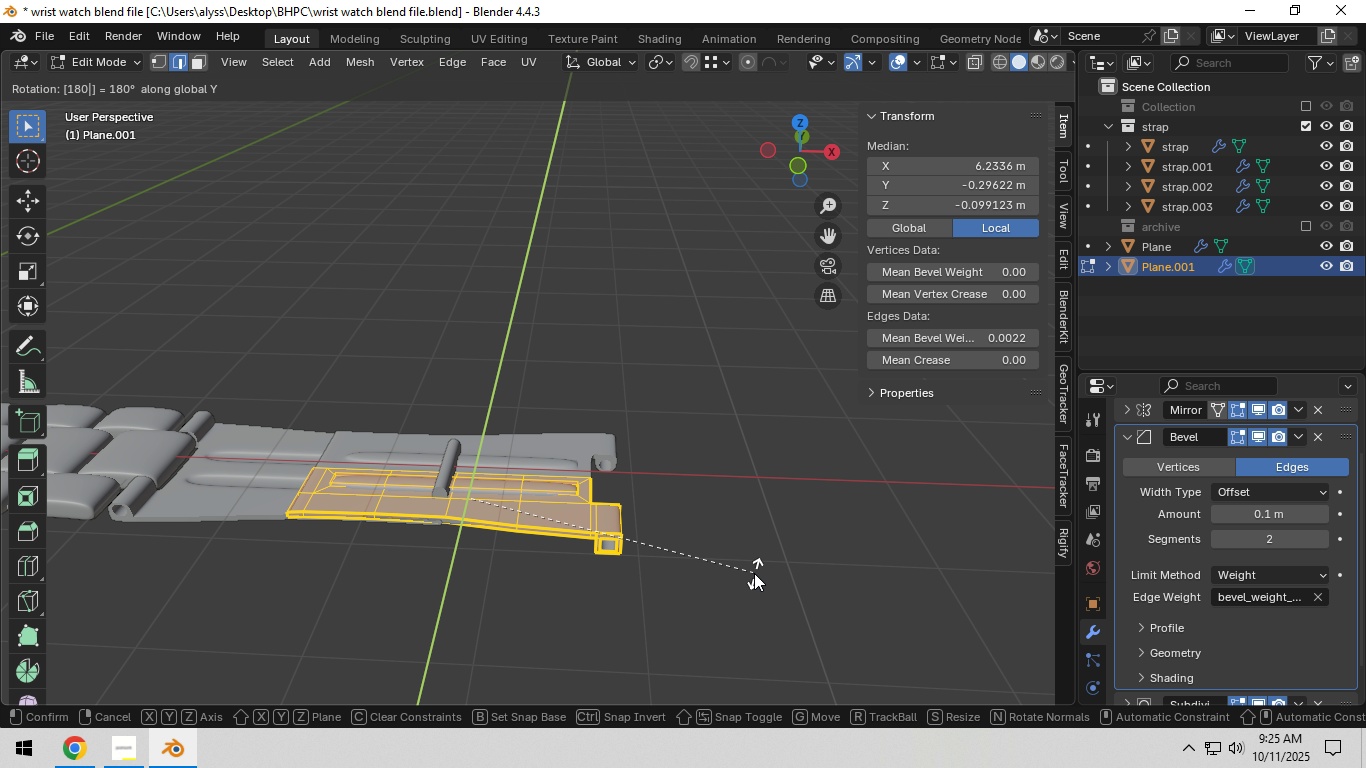 
scroll: coordinate [747, 573], scroll_direction: down, amount: 2.0
 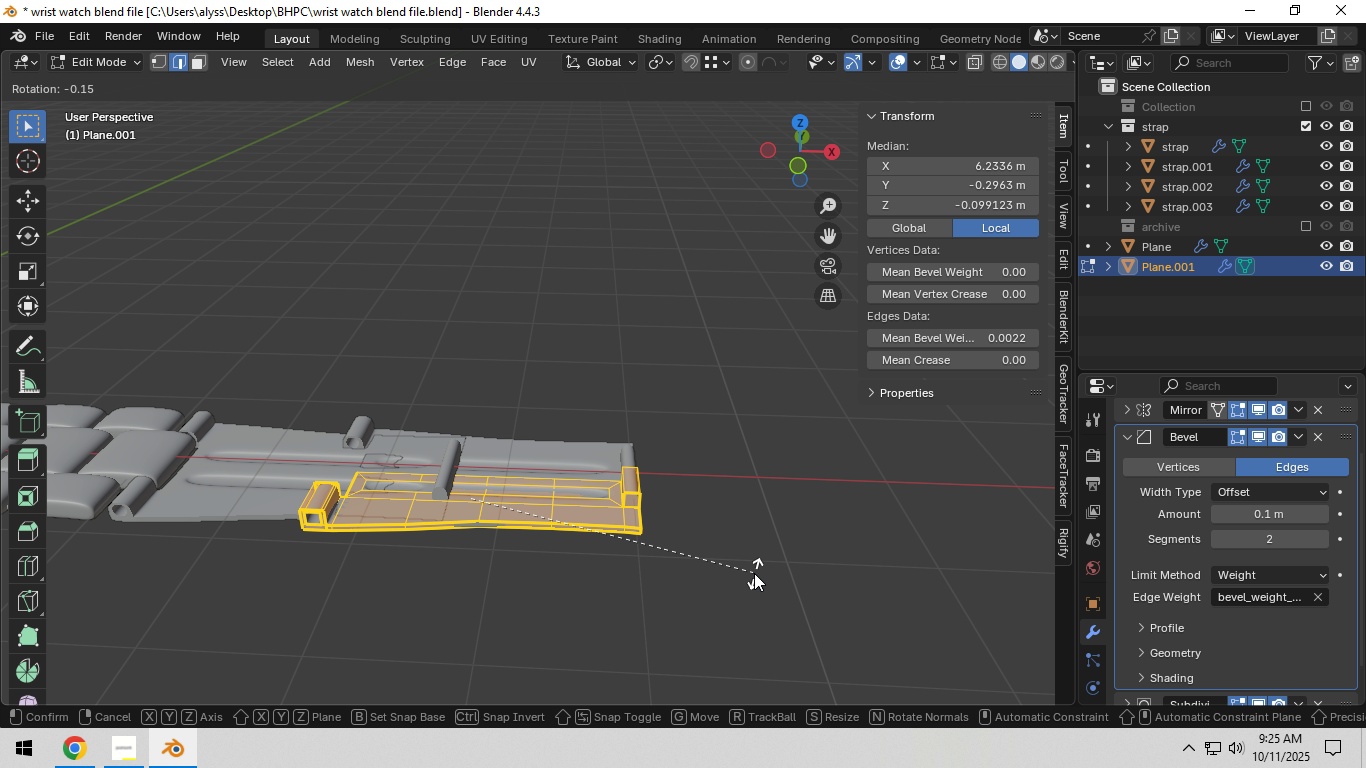 
hold_key(key=Numpad1, duration=0.34)
 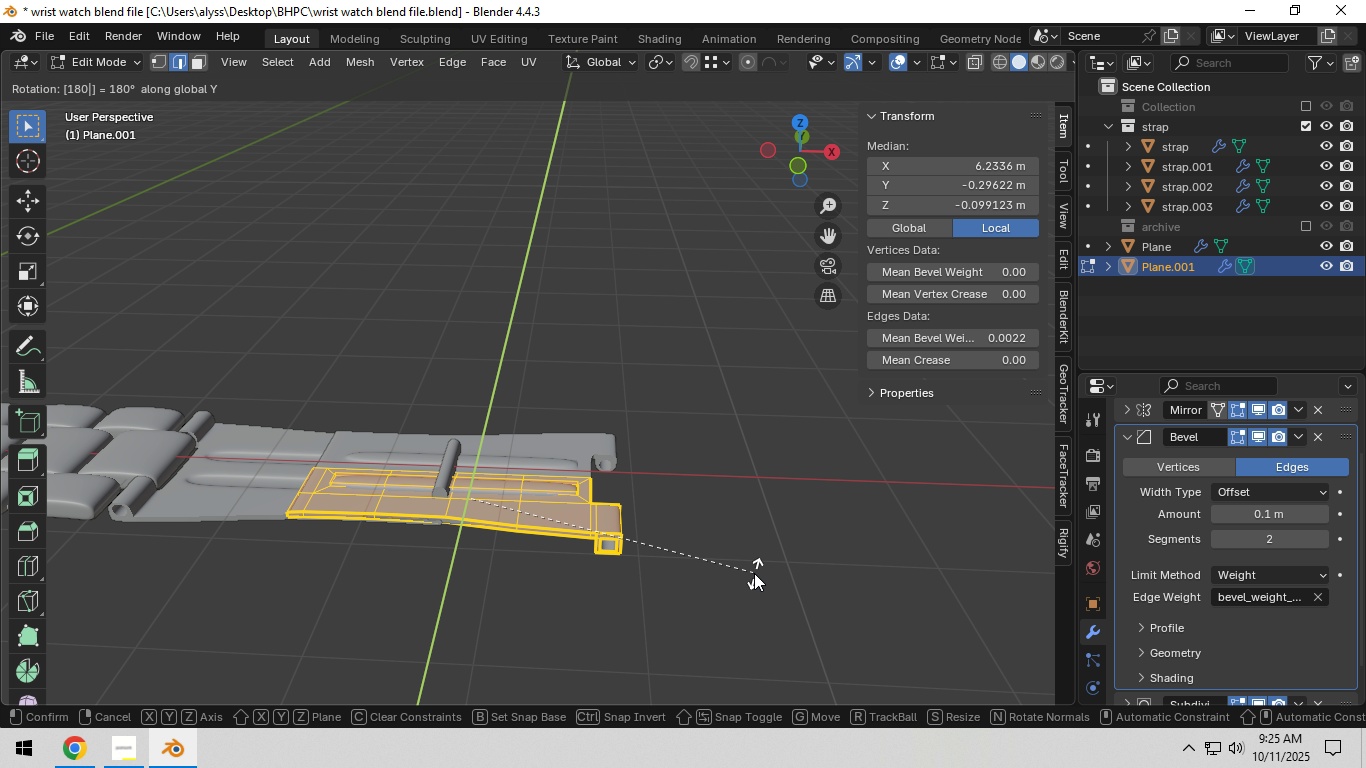 
hold_key(key=Numpad0, duration=0.31)
 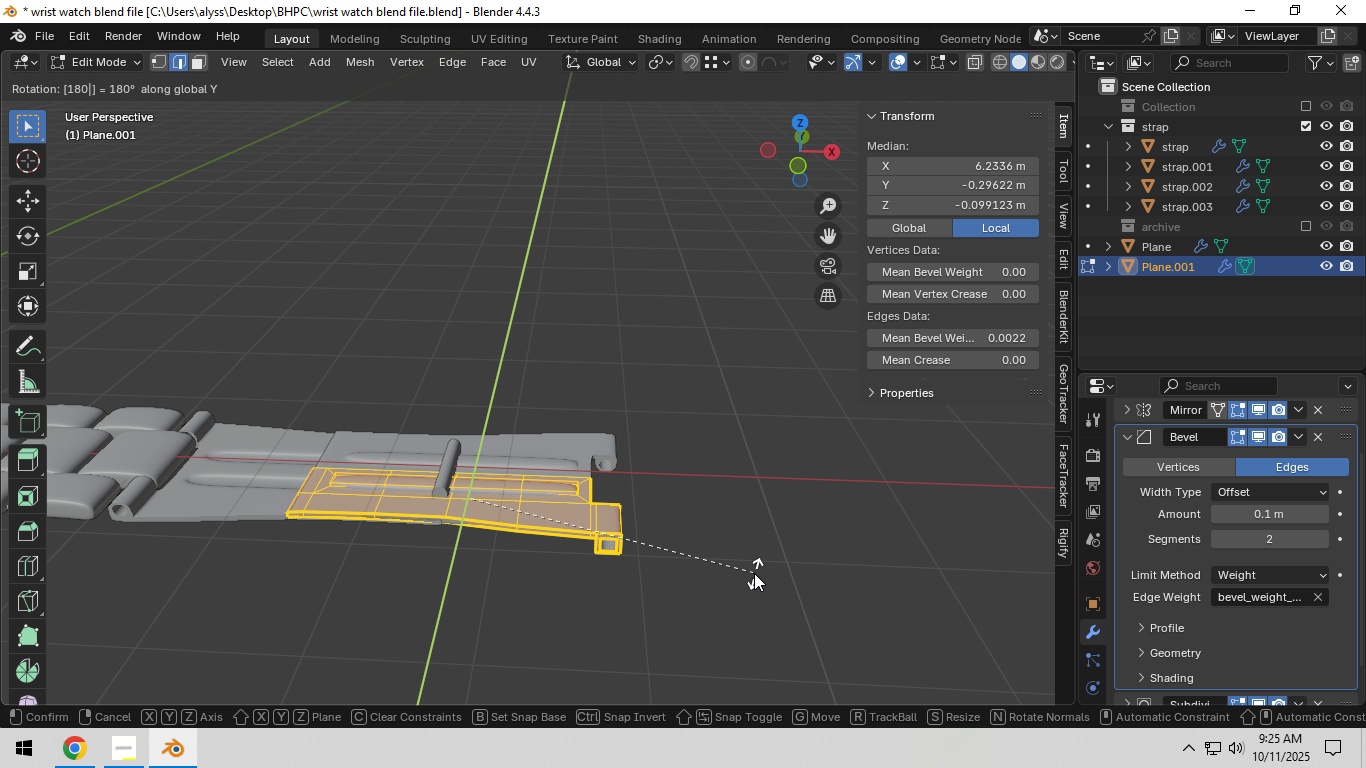 
right_click([754, 573])
 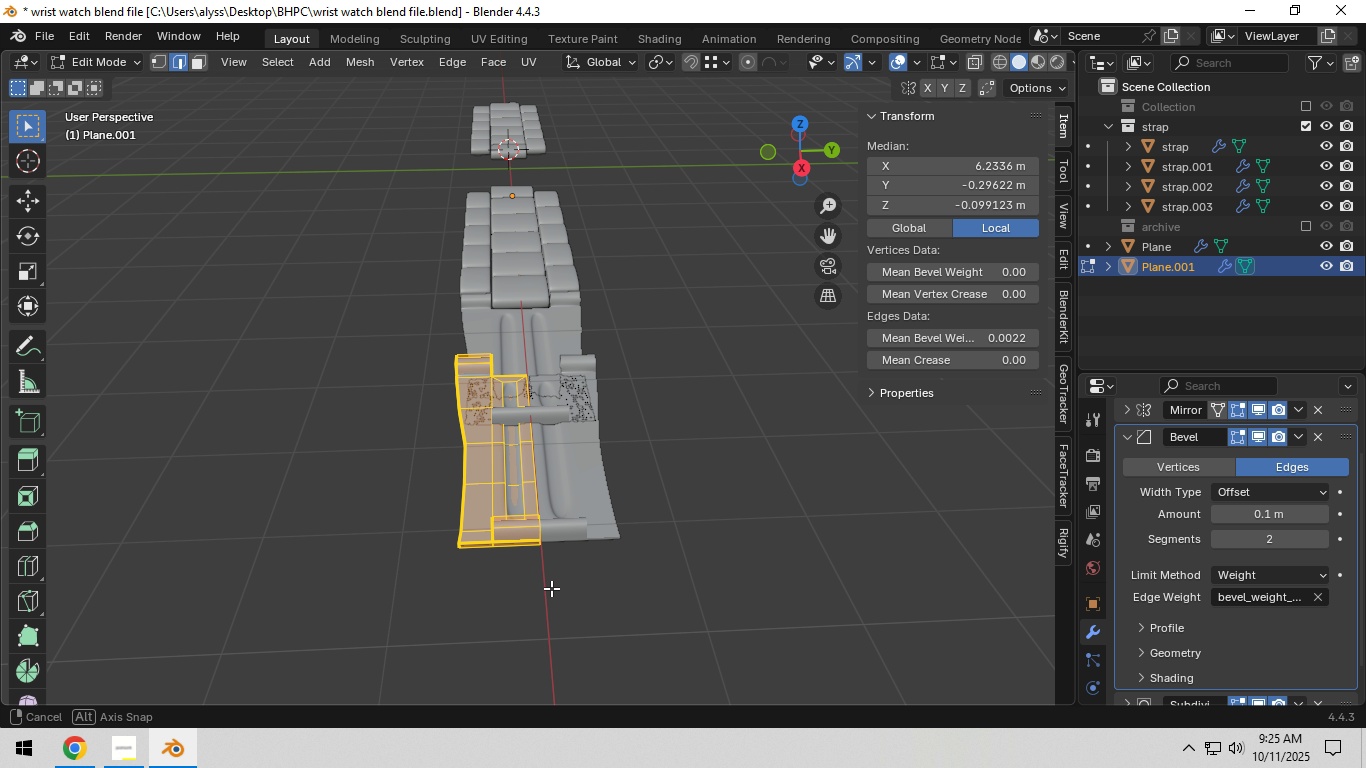 
wait(14.46)
 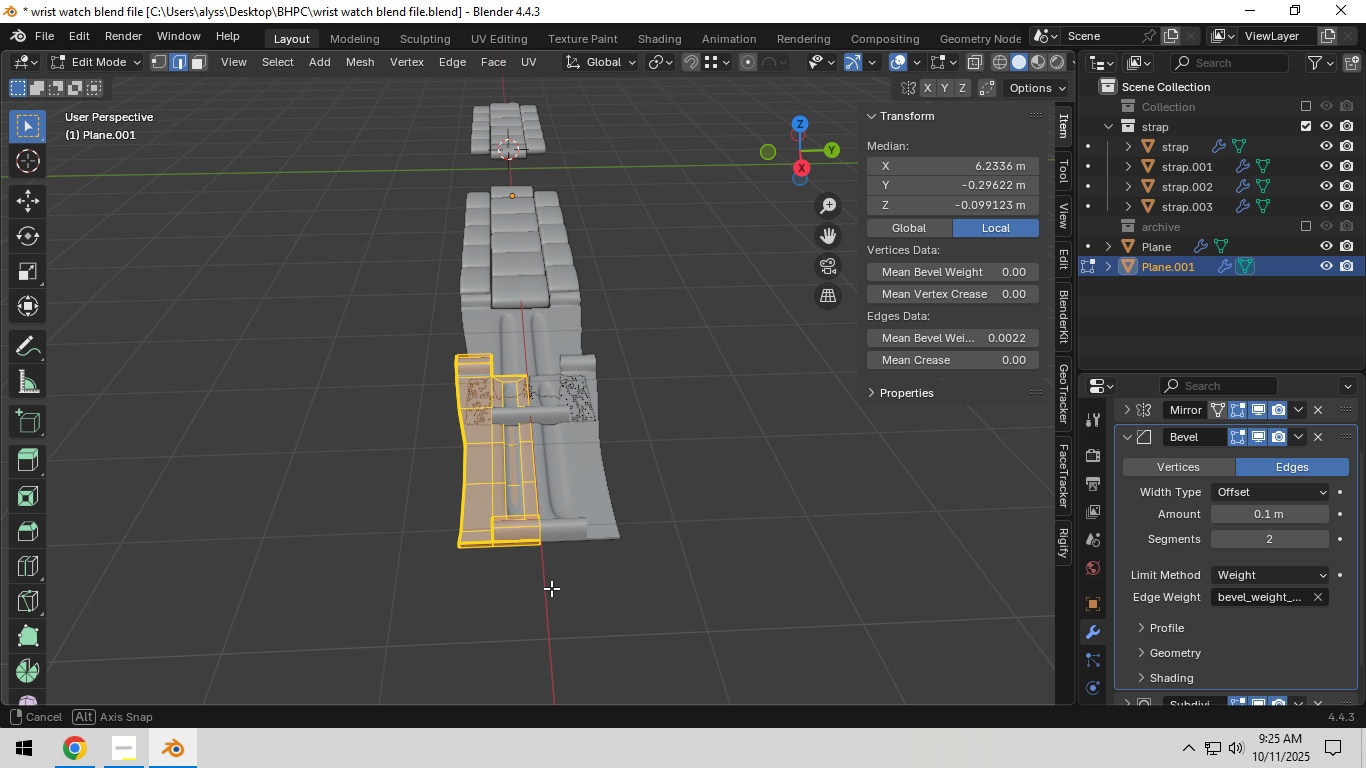 
type(ry)
 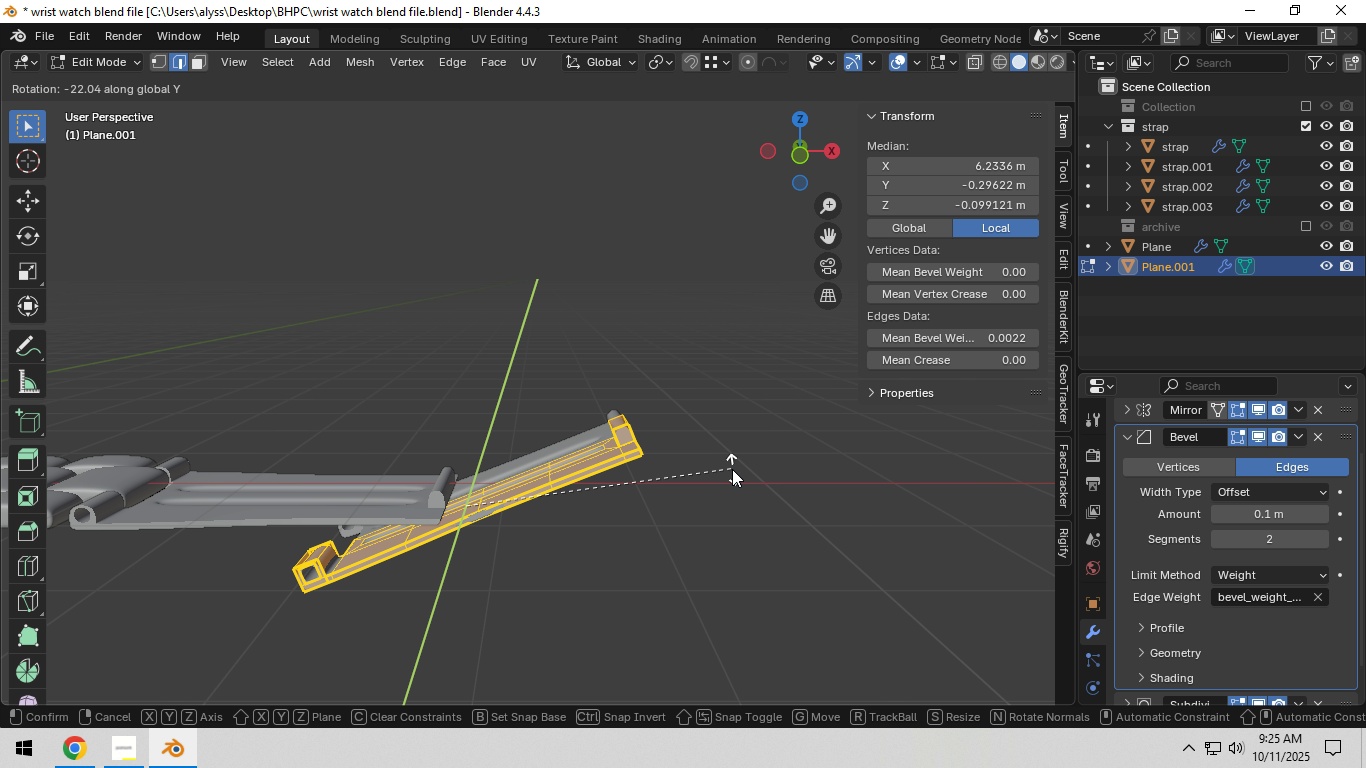 
wait(5.15)
 